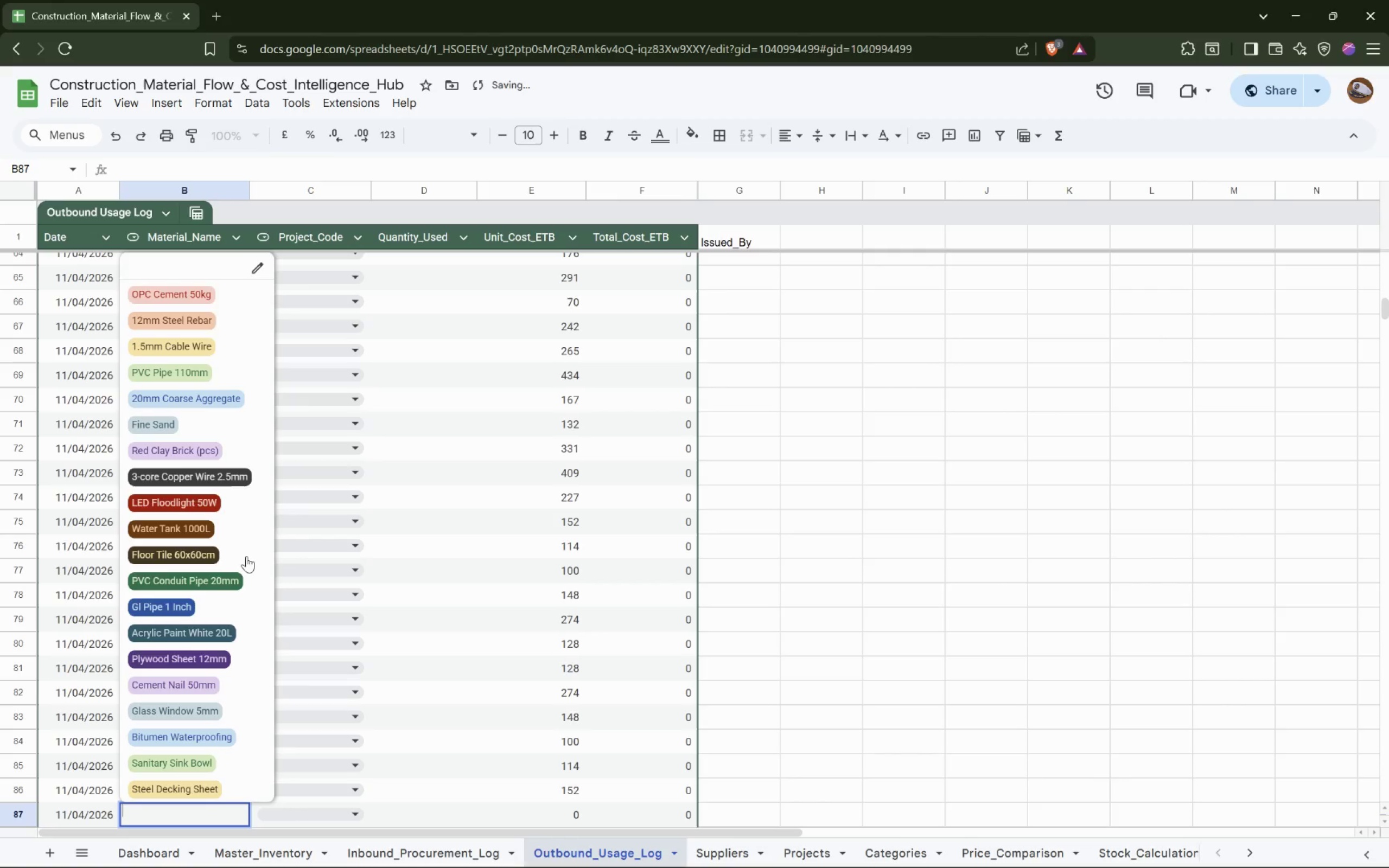 
hold_key(key=ArrowDown, duration=0.69)
 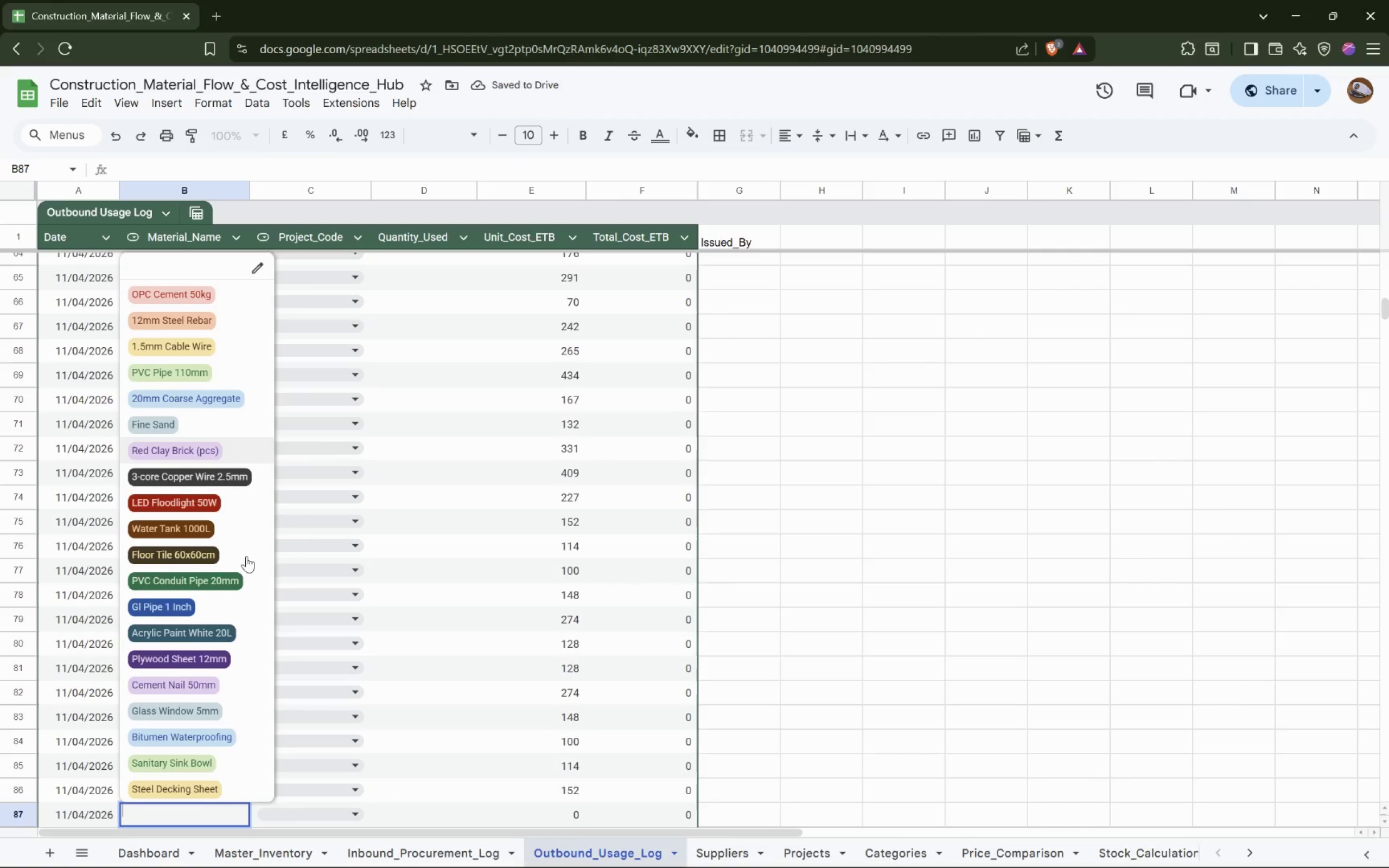 
key(Enter)
 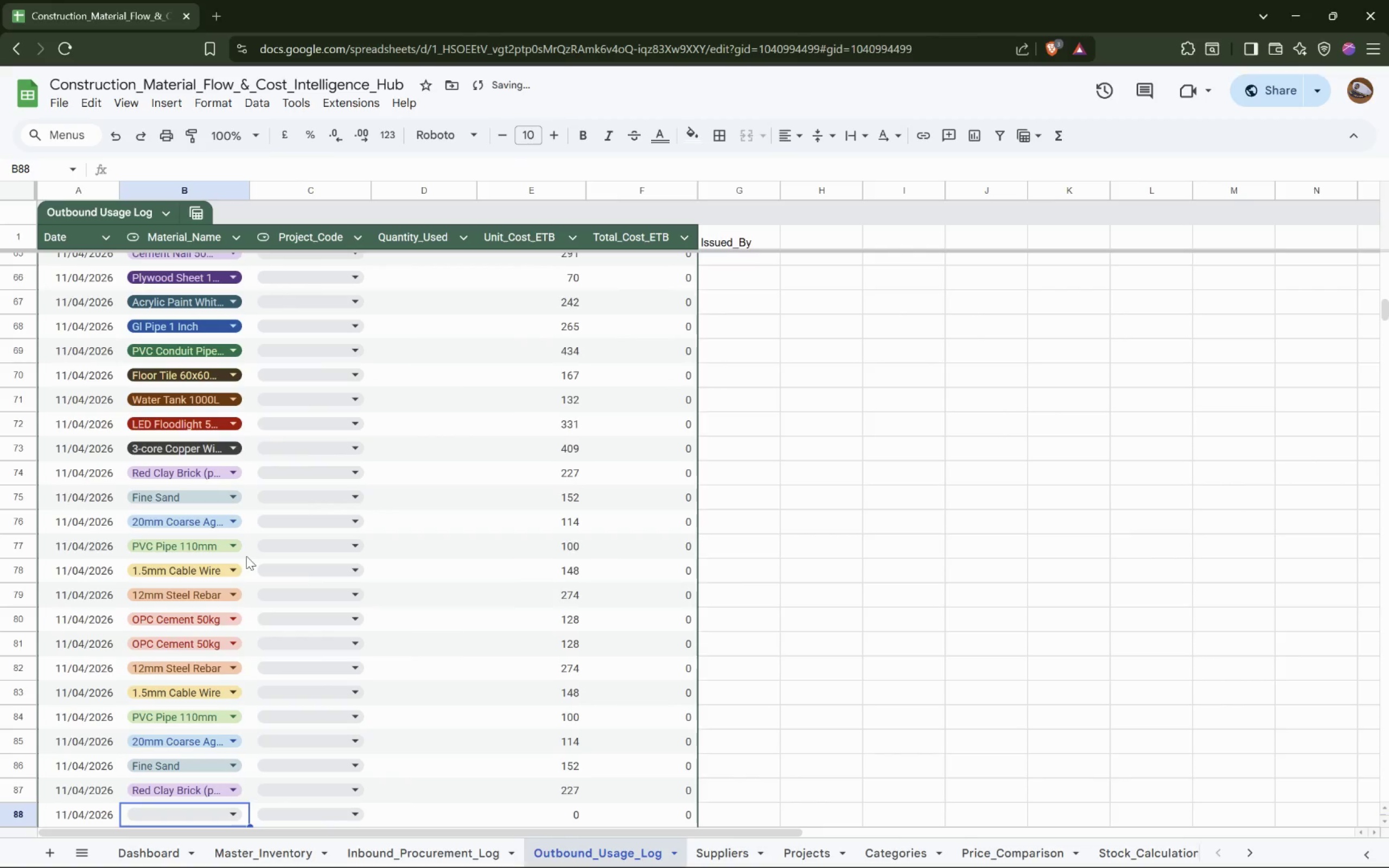 
key(Enter)
 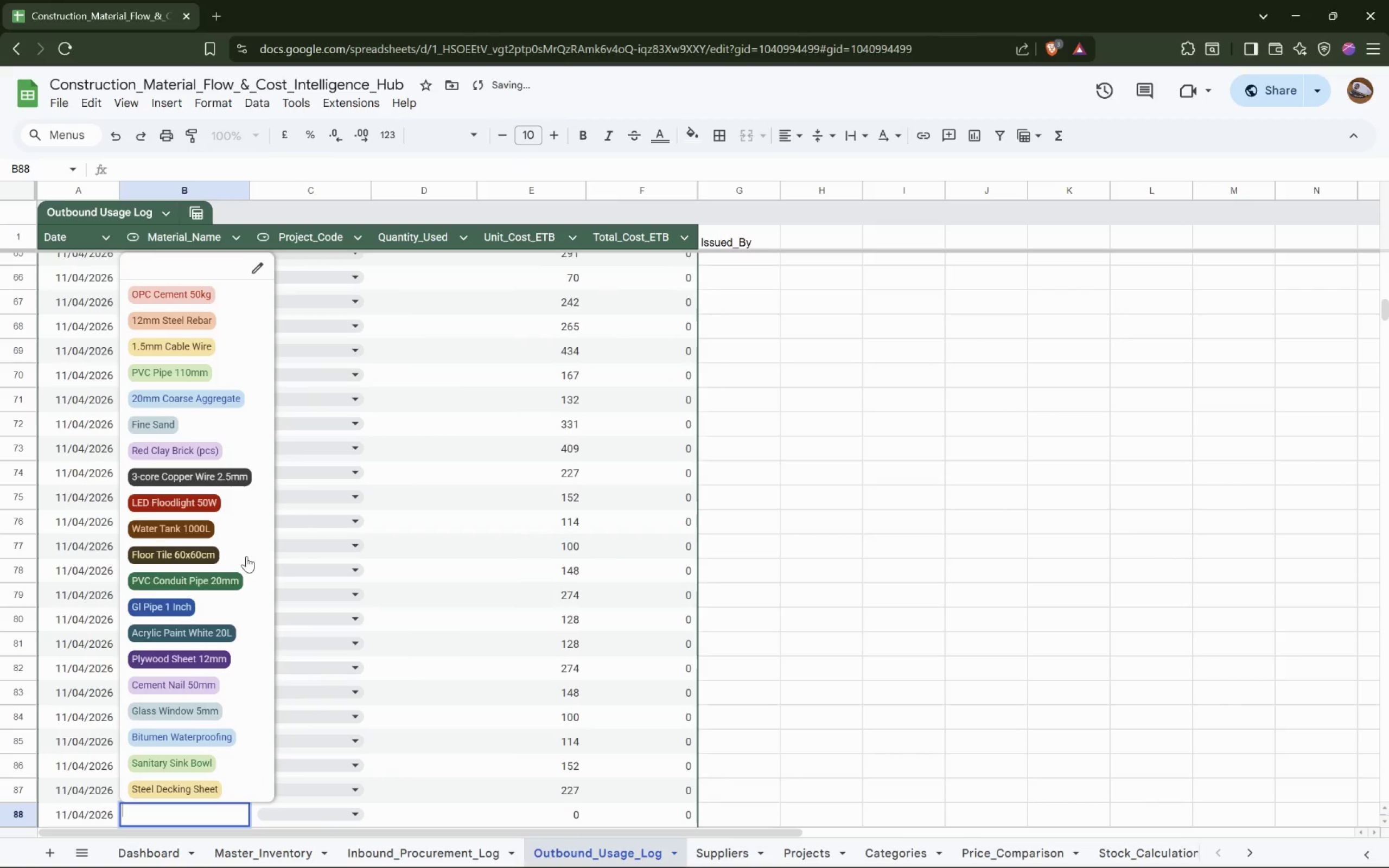 
hold_key(key=ArrowDown, duration=0.71)
 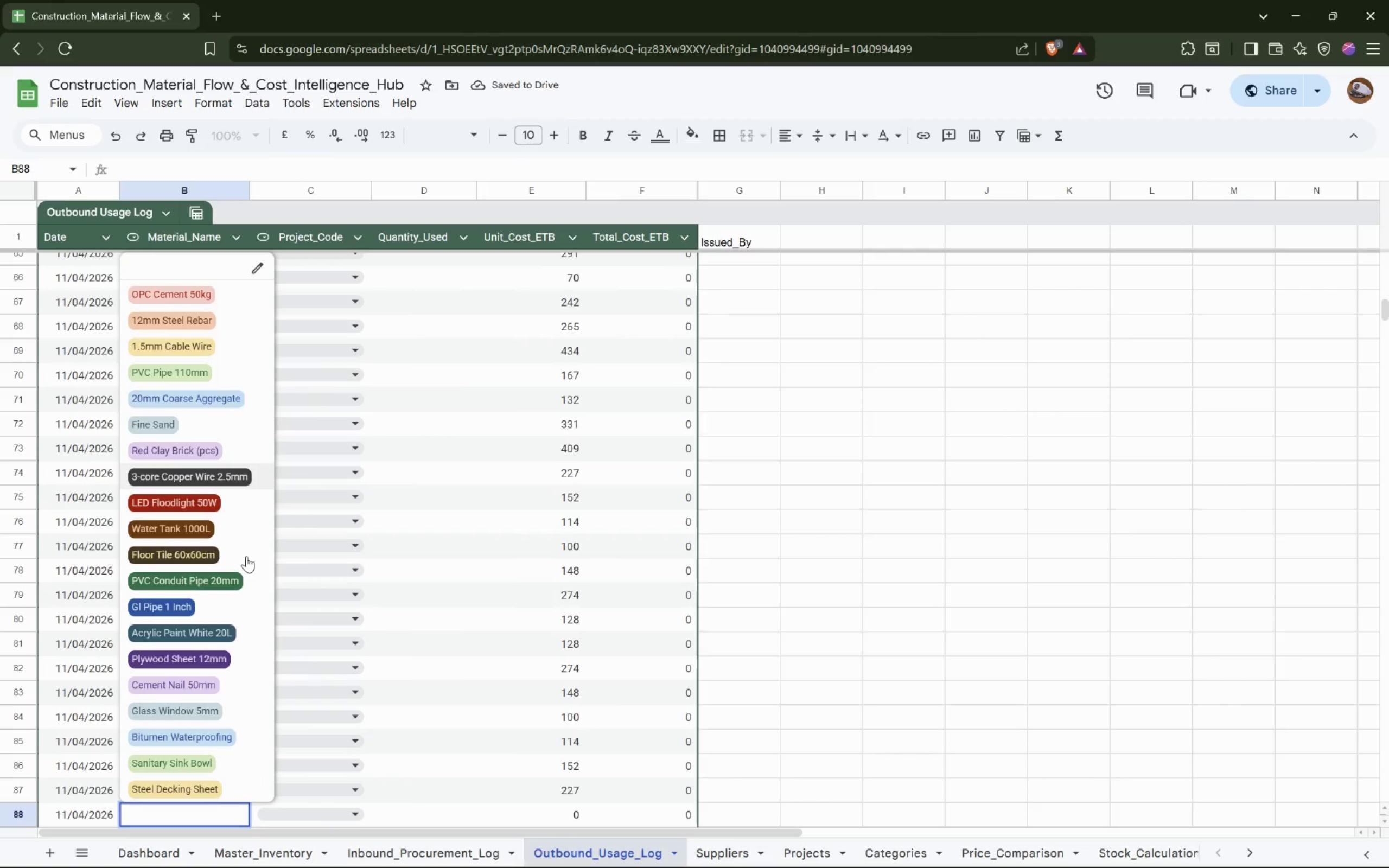 
key(Enter)
 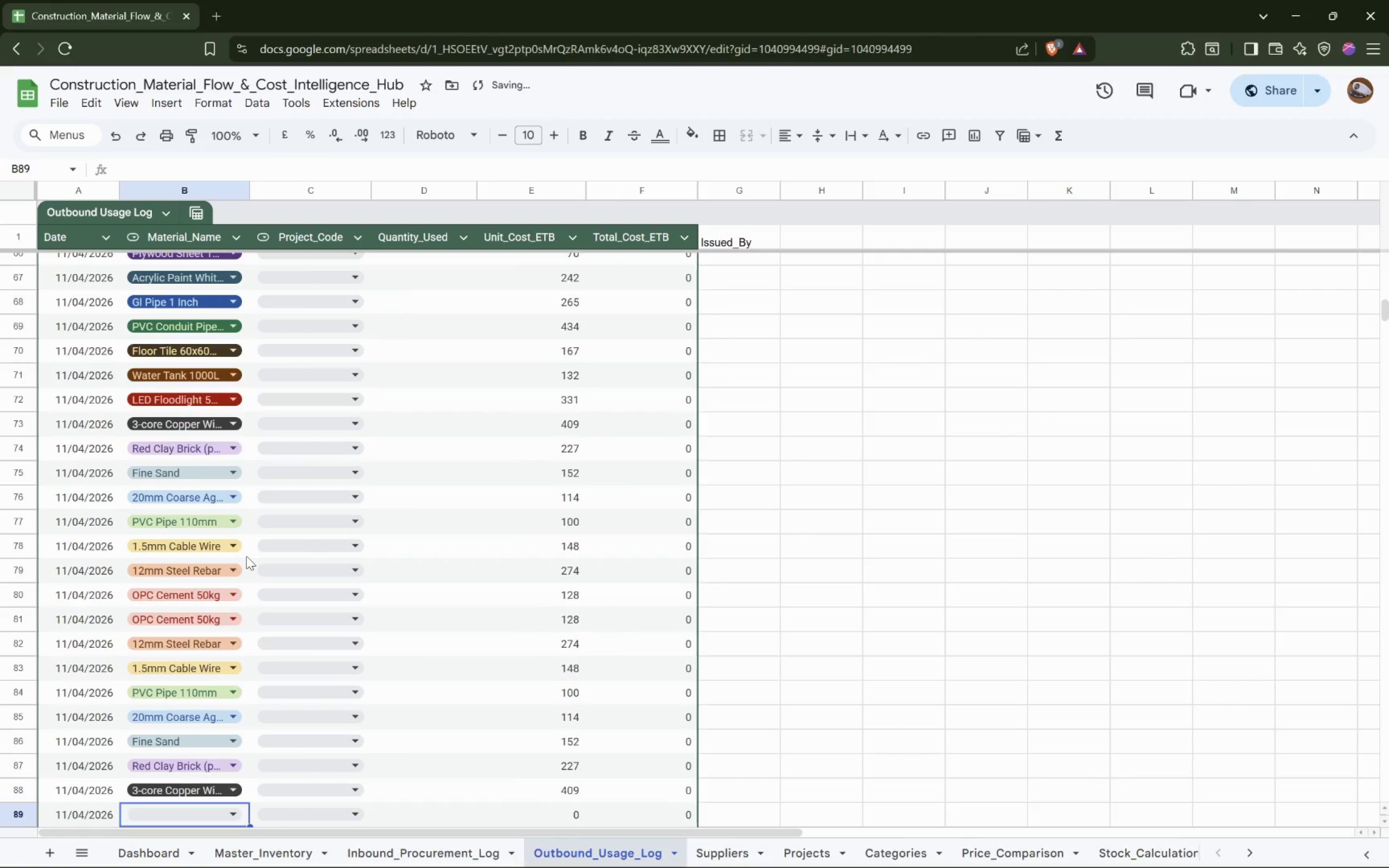 
key(Enter)
 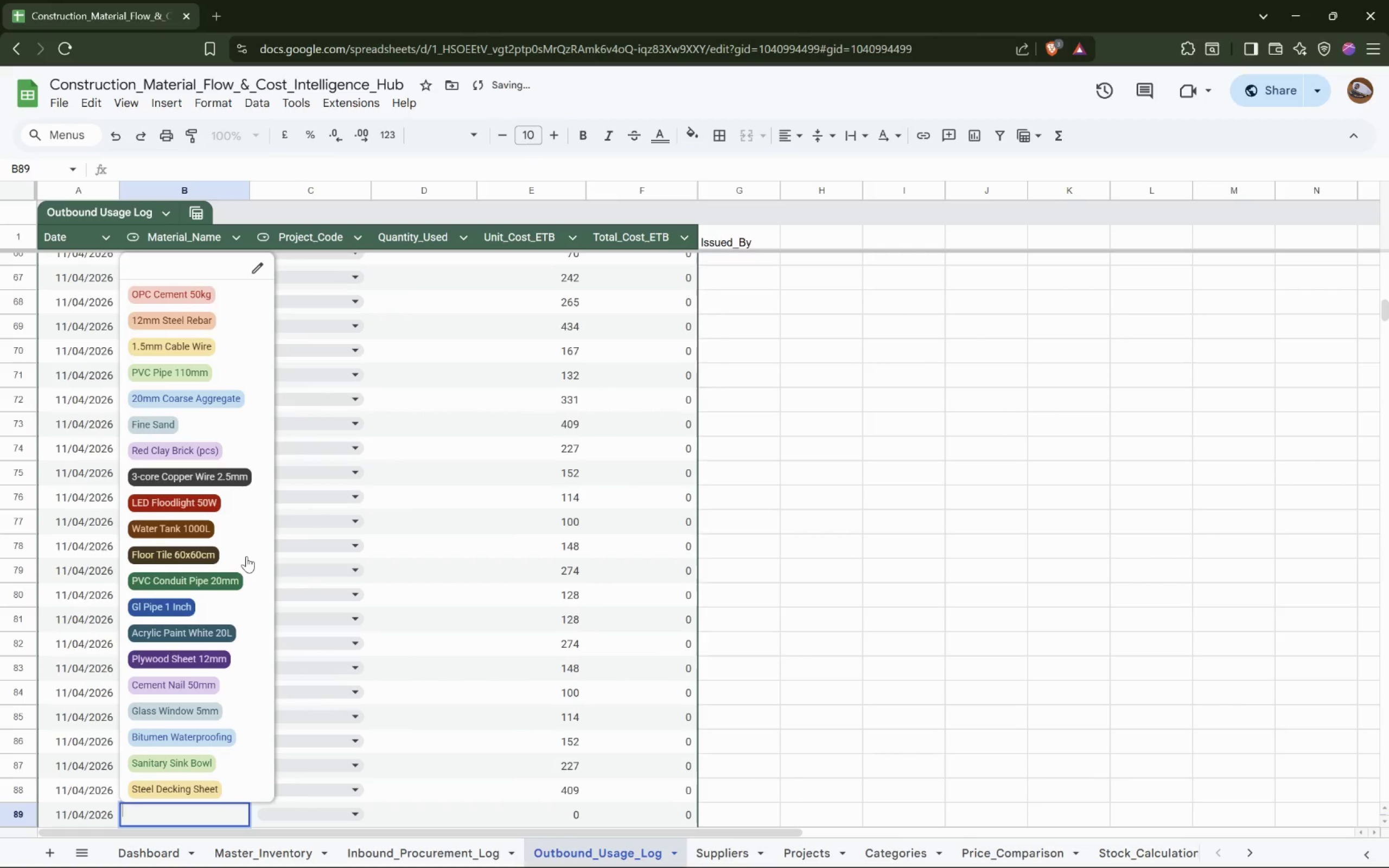 
hold_key(key=ArrowDown, duration=0.72)
 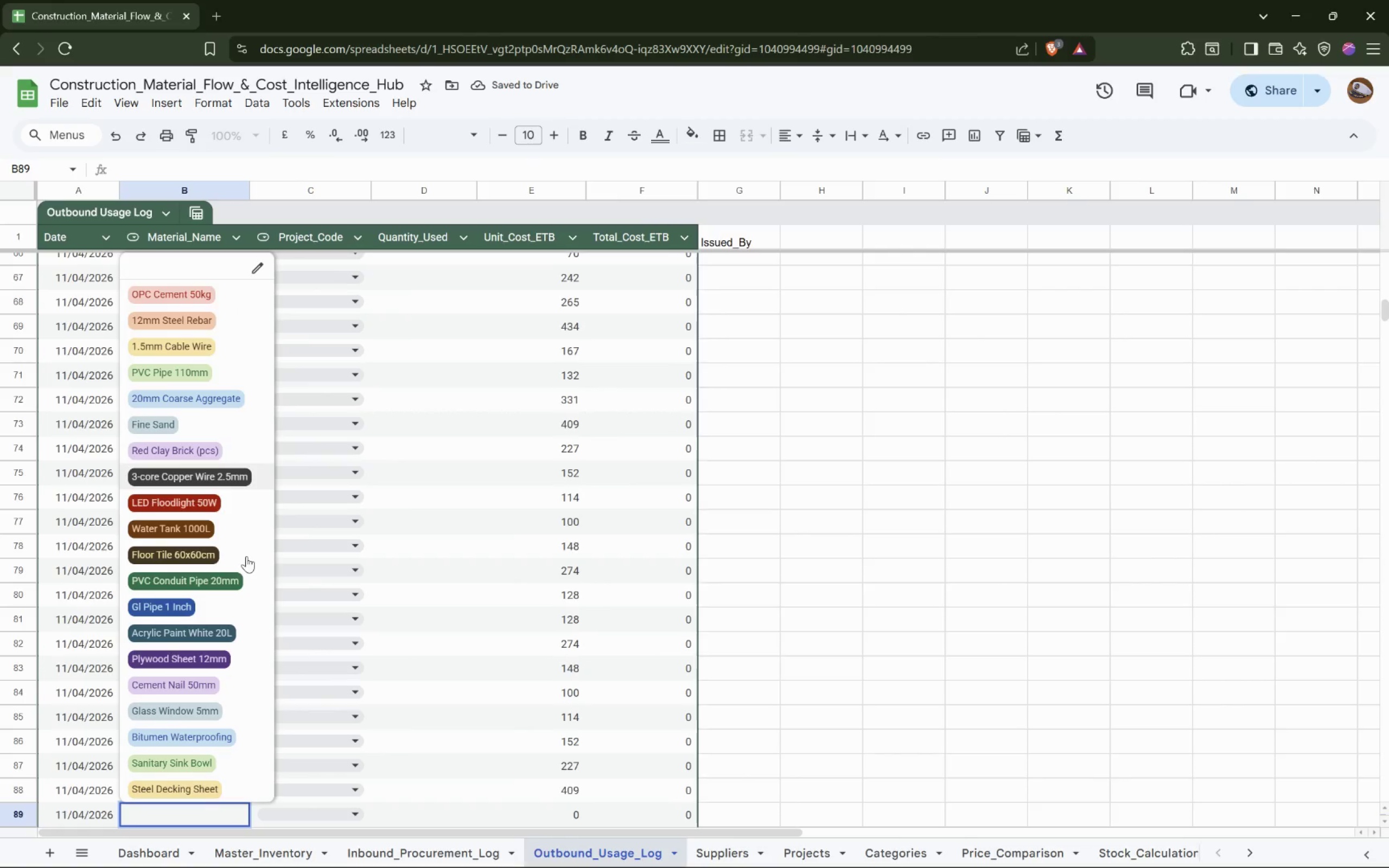 
hold_key(key=ArrowDown, duration=1.17)
 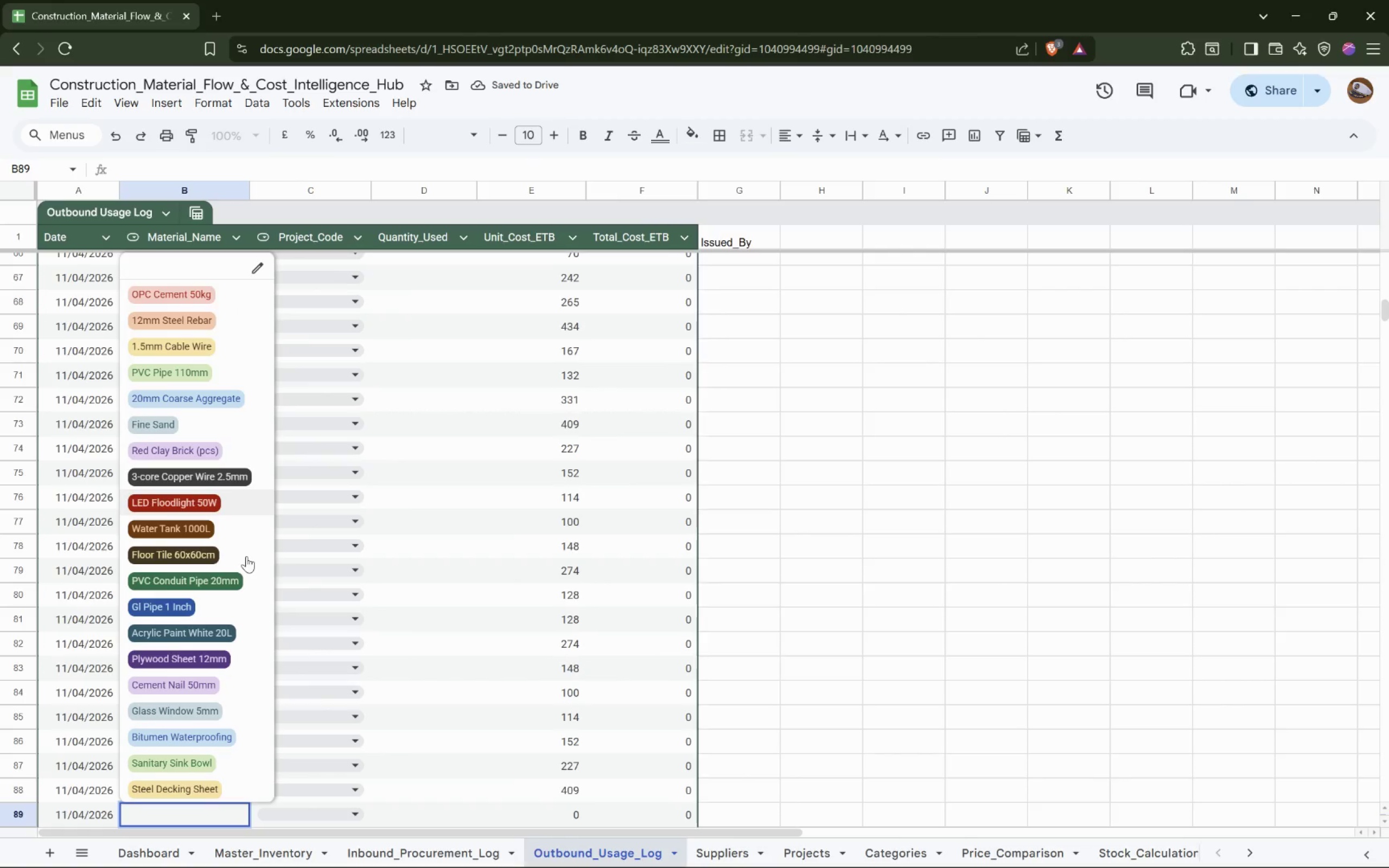 
key(Enter)
 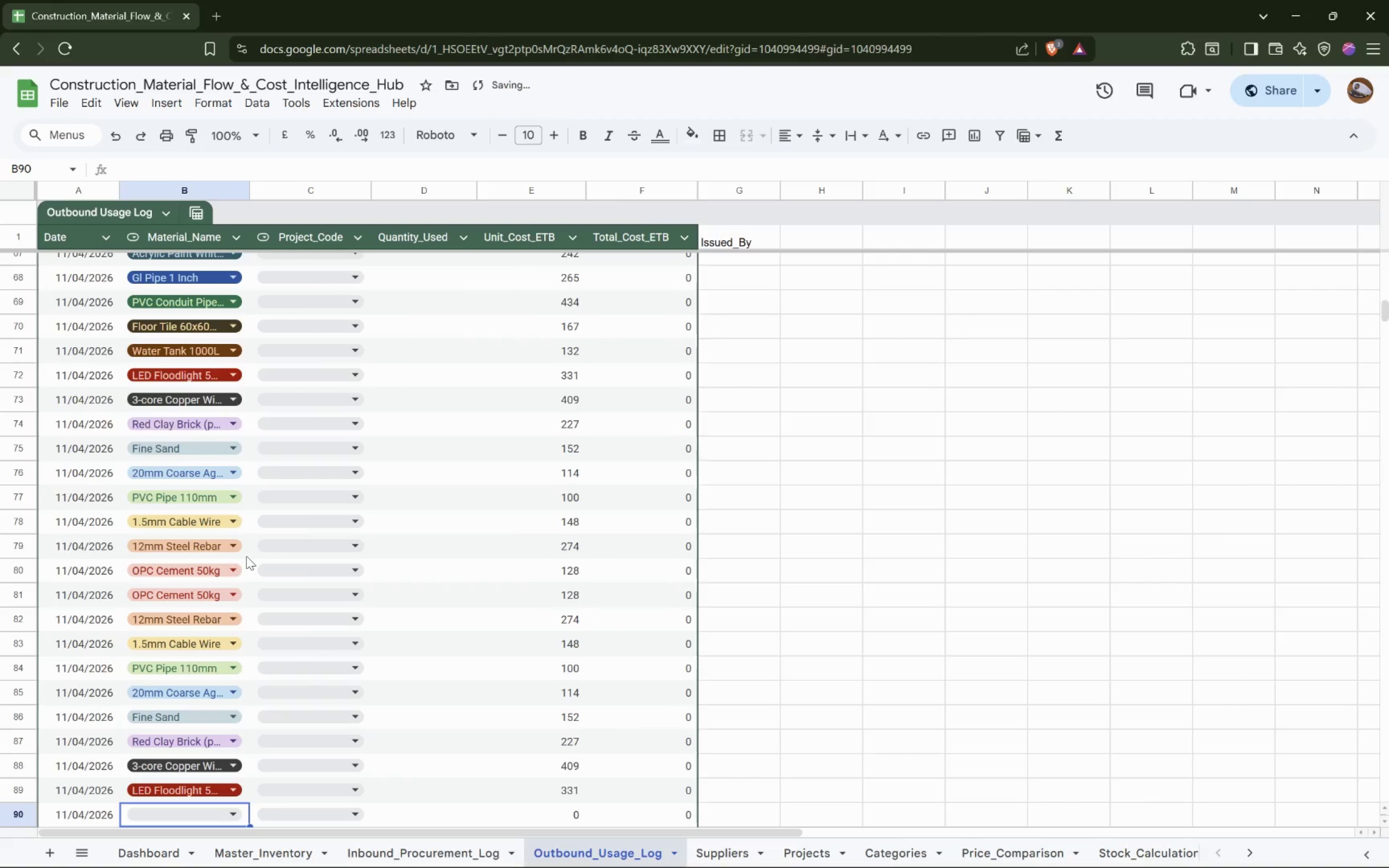 
key(Enter)
 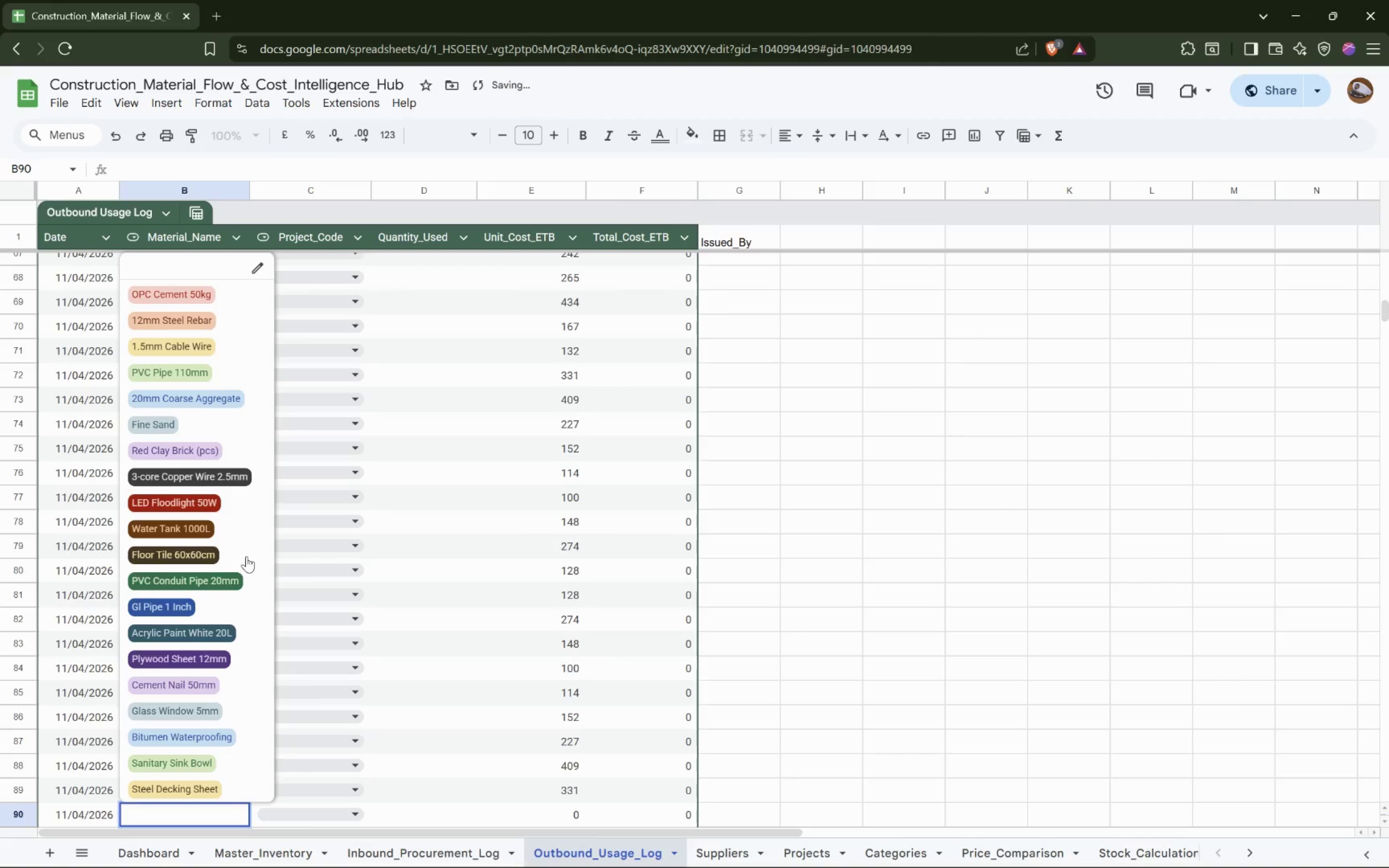 
hold_key(key=ArrowDown, duration=0.72)
 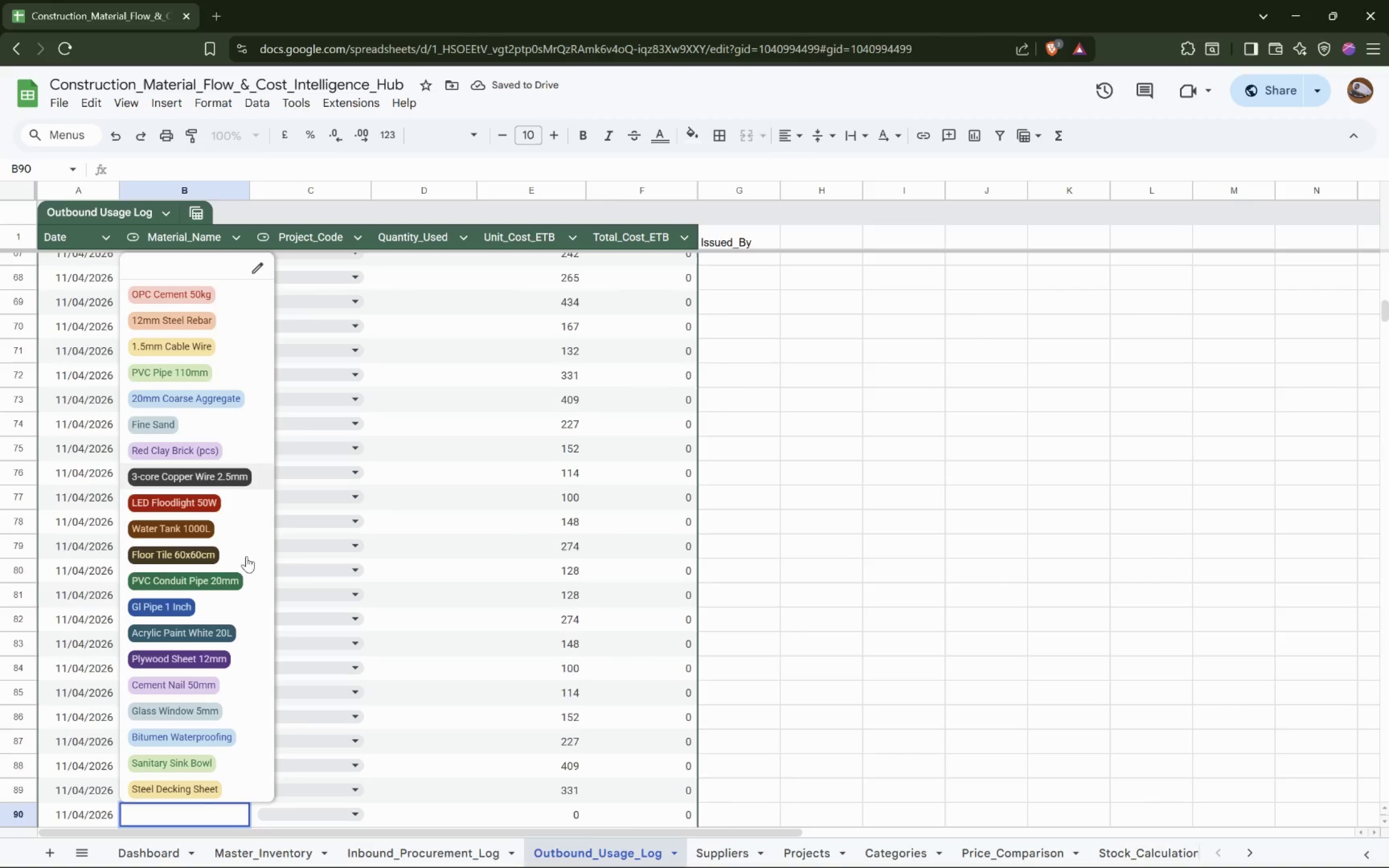 
key(ArrowDown)
 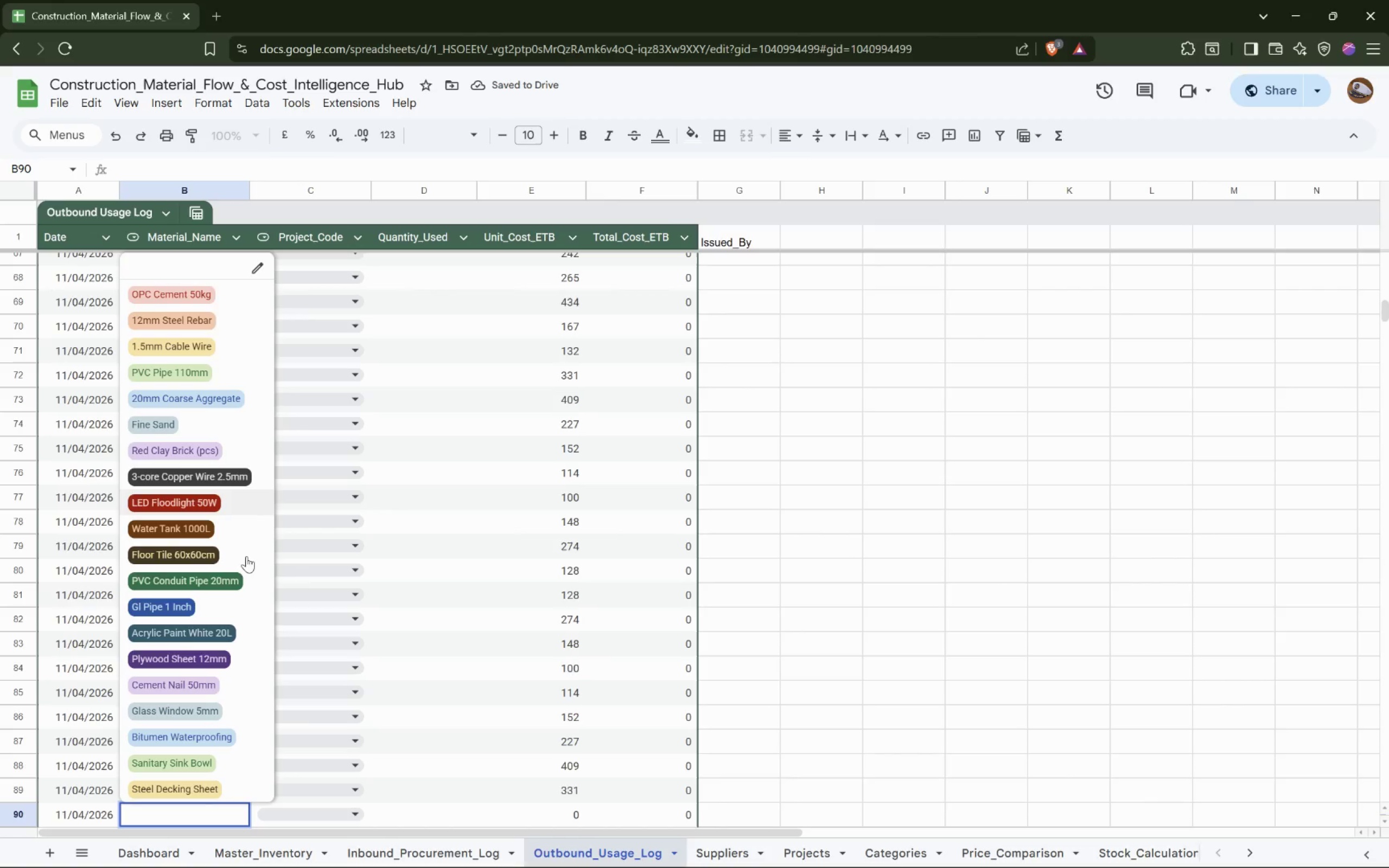 
key(ArrowDown)
 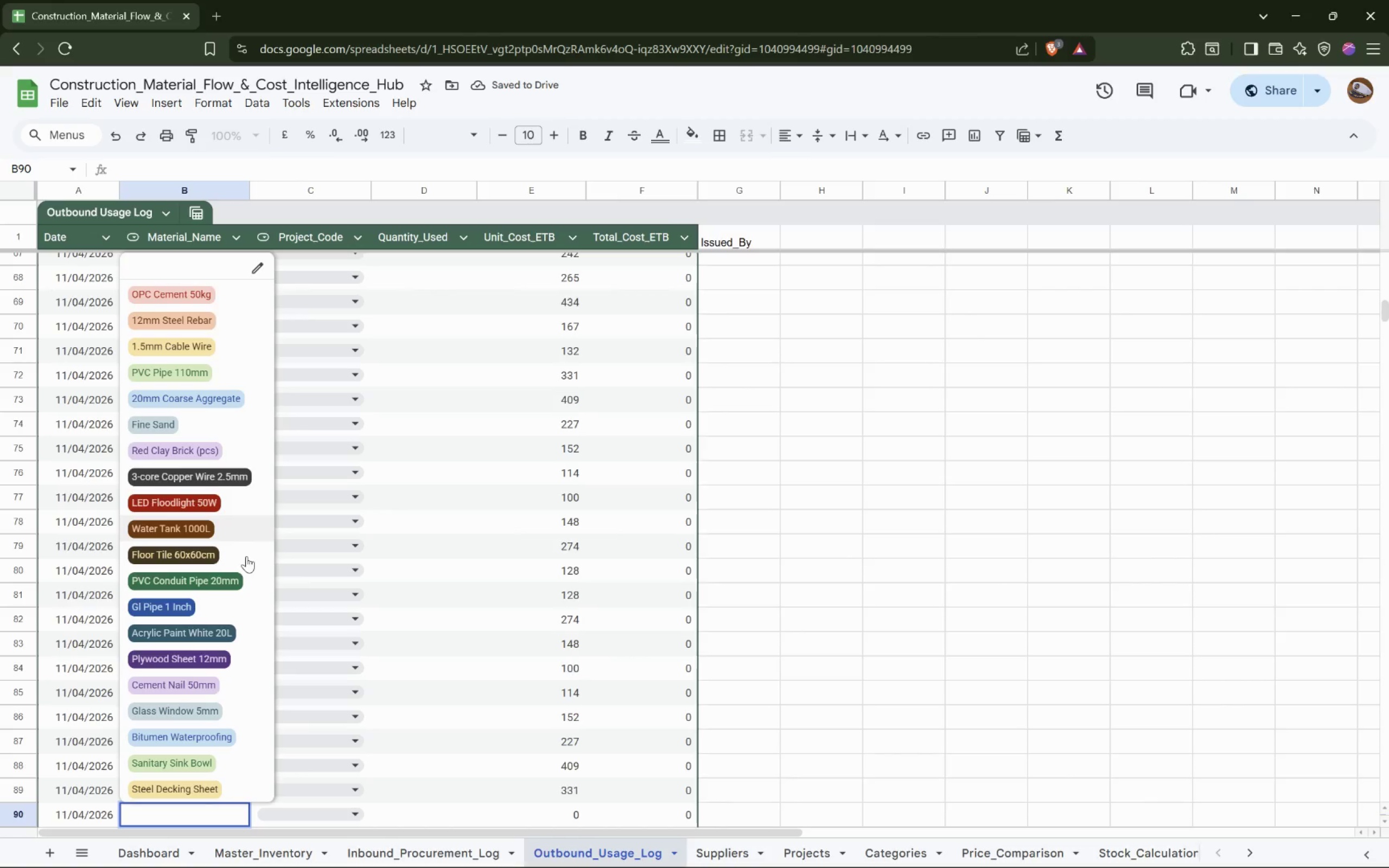 
key(Enter)
 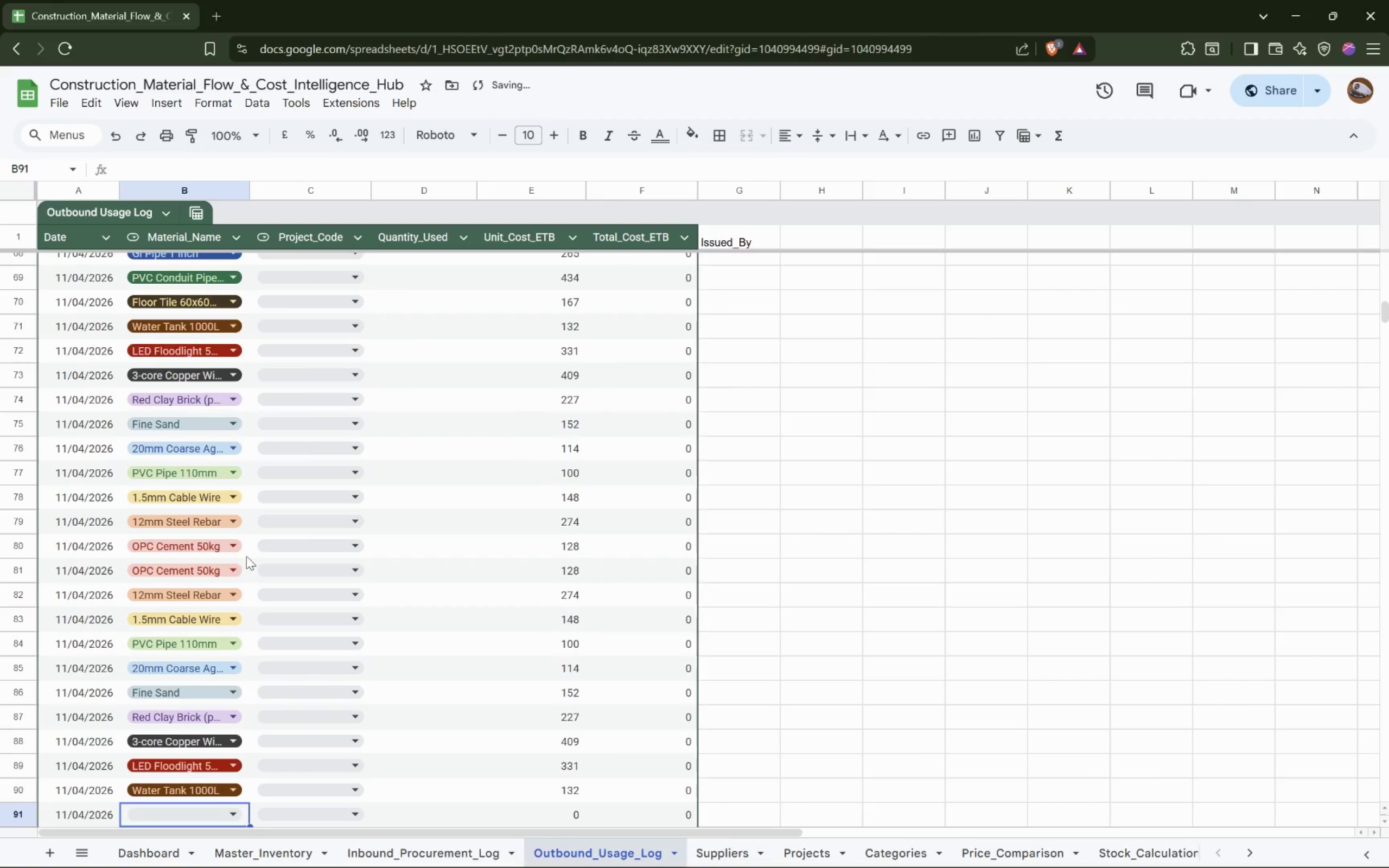 
key(Enter)
 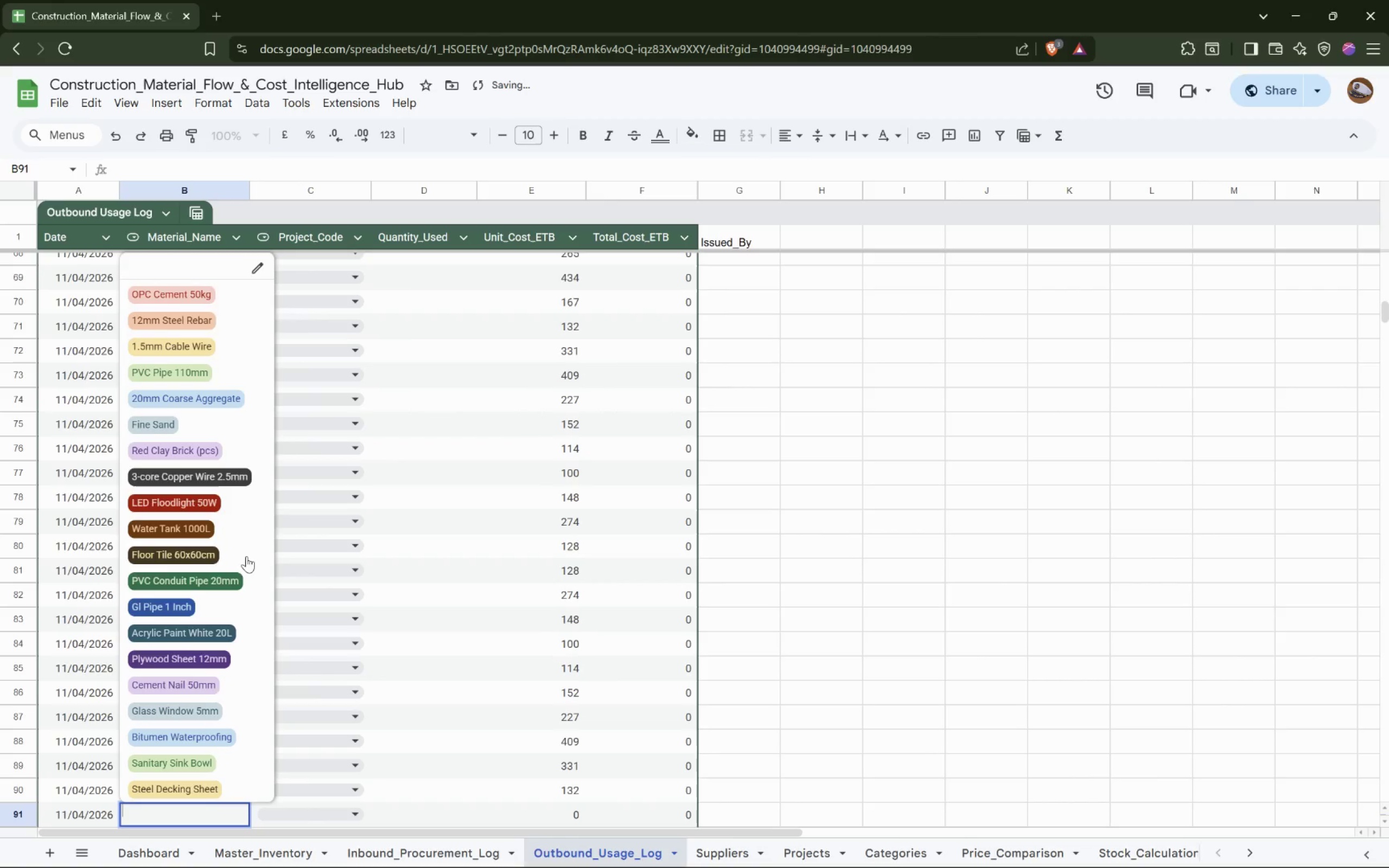 
hold_key(key=ArrowDown, duration=0.75)
 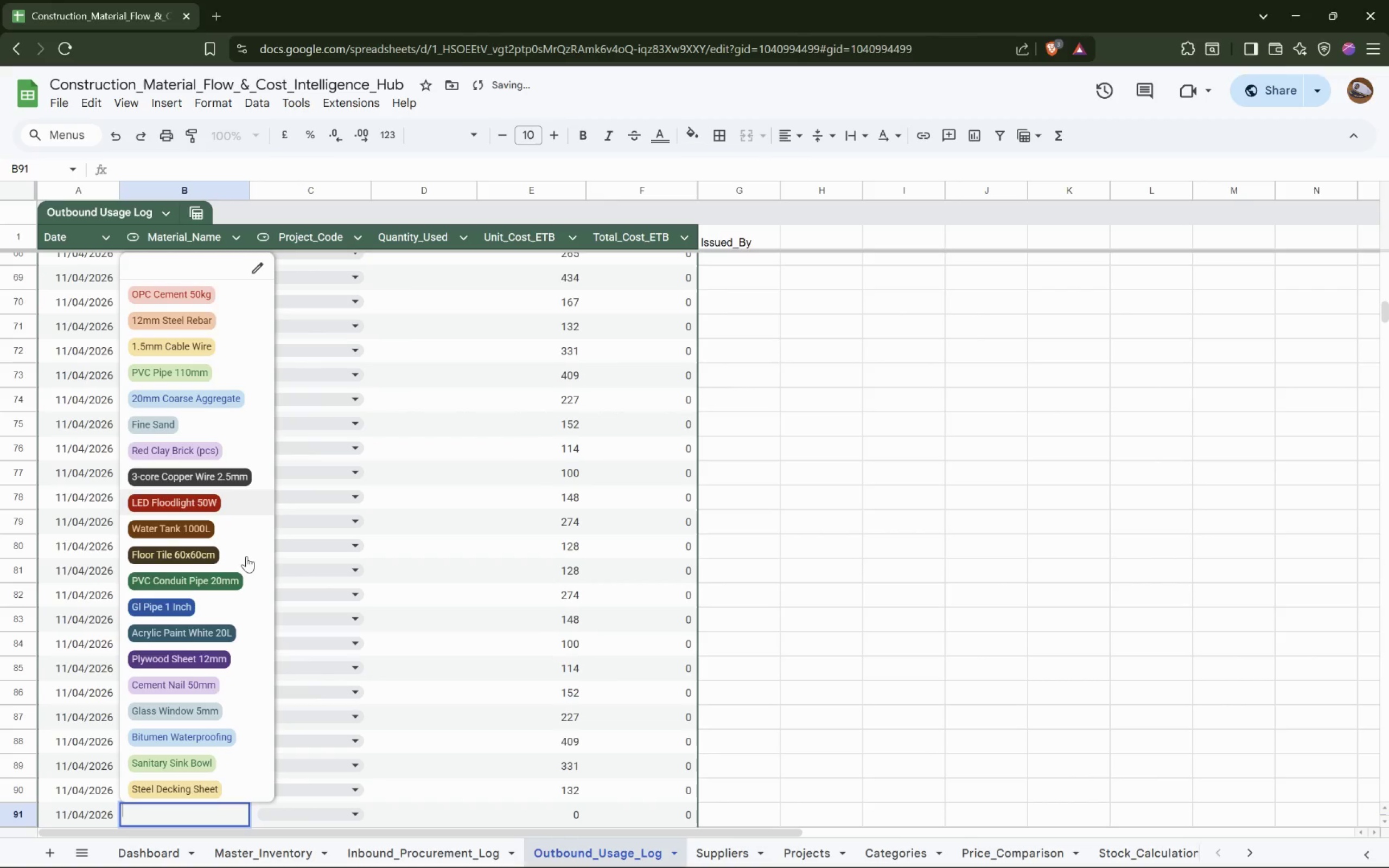 
key(ArrowDown)
 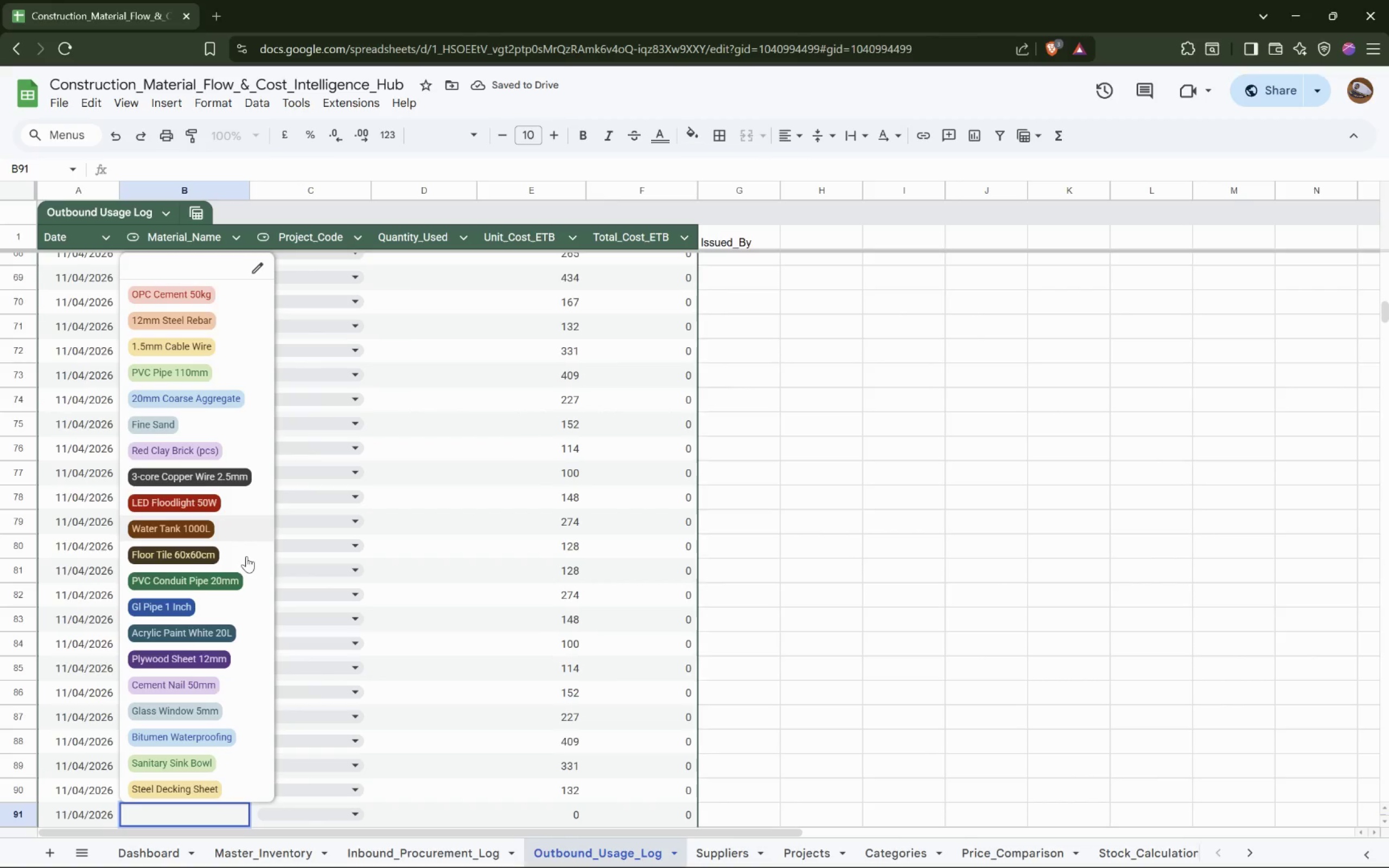 
key(ArrowDown)
 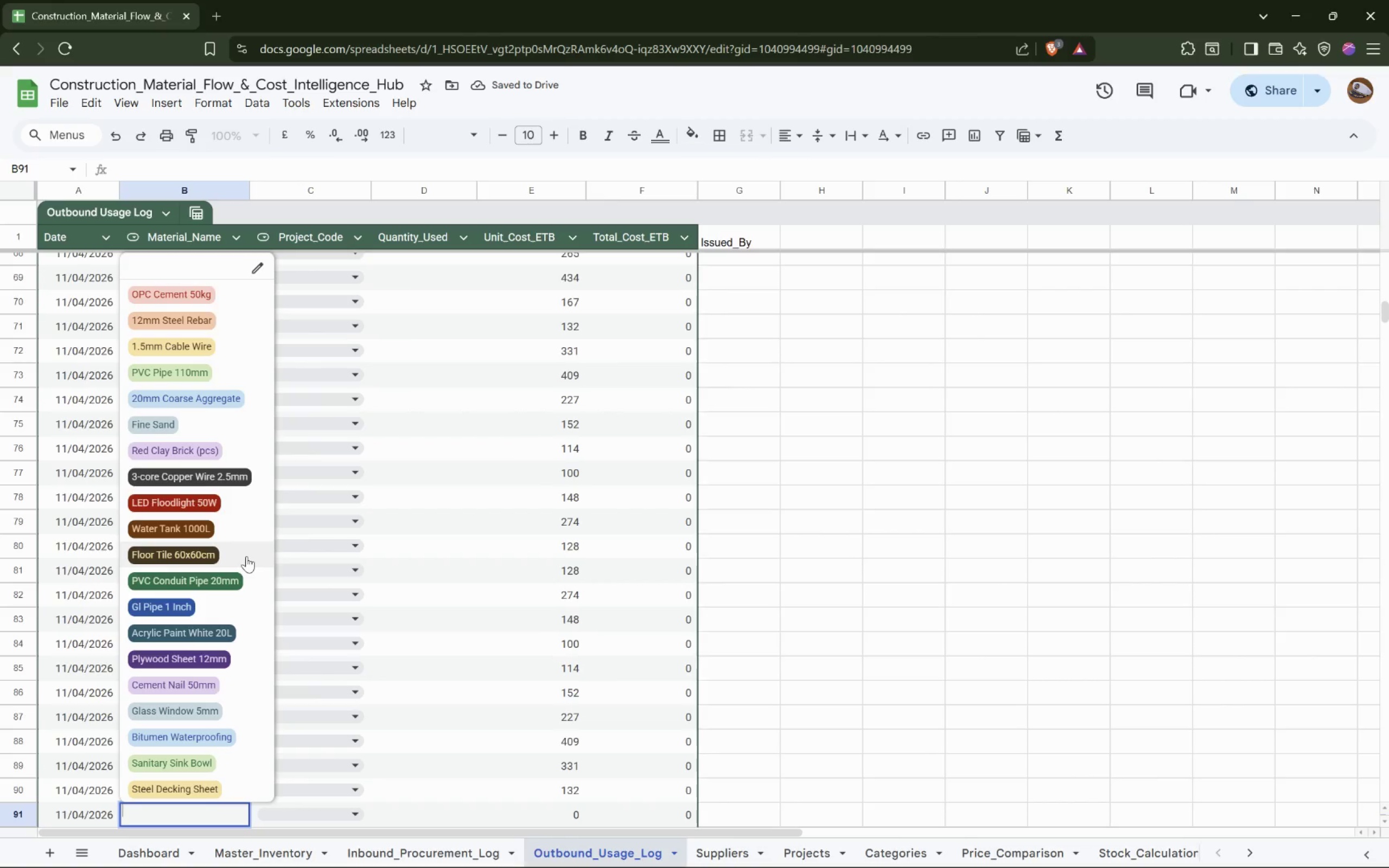 
key(Enter)
 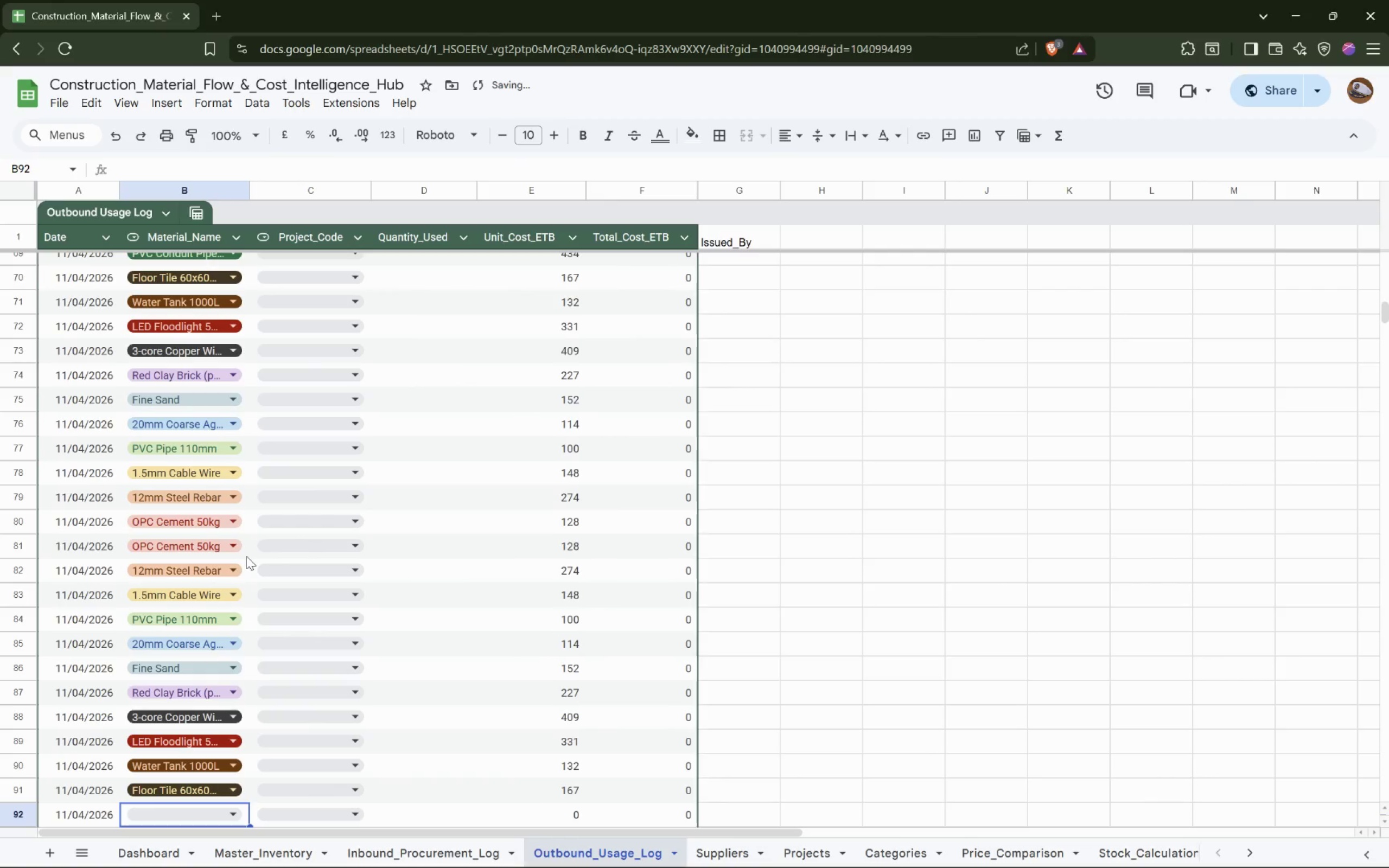 
key(Enter)
 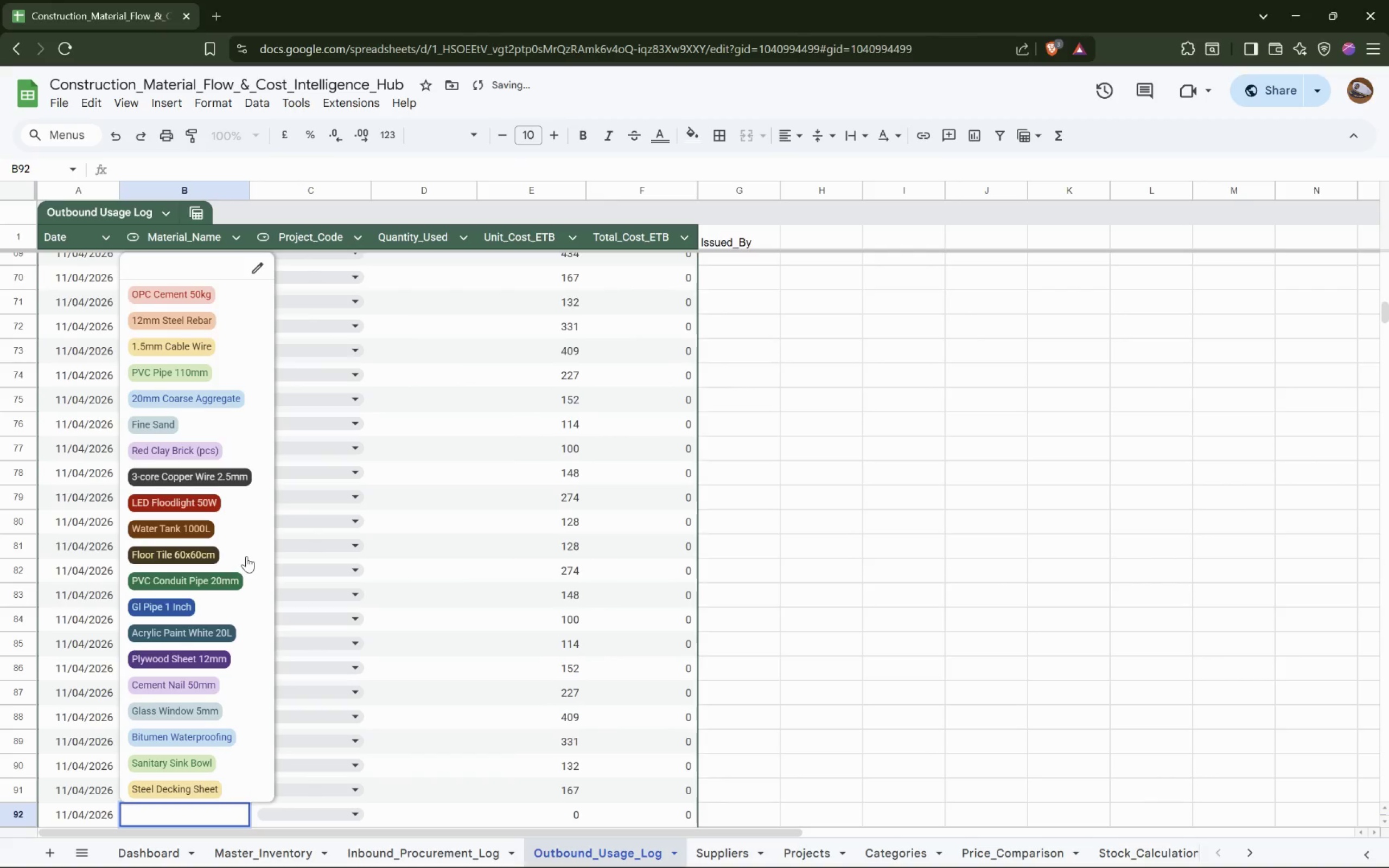 
hold_key(key=ArrowDown, duration=0.8)
 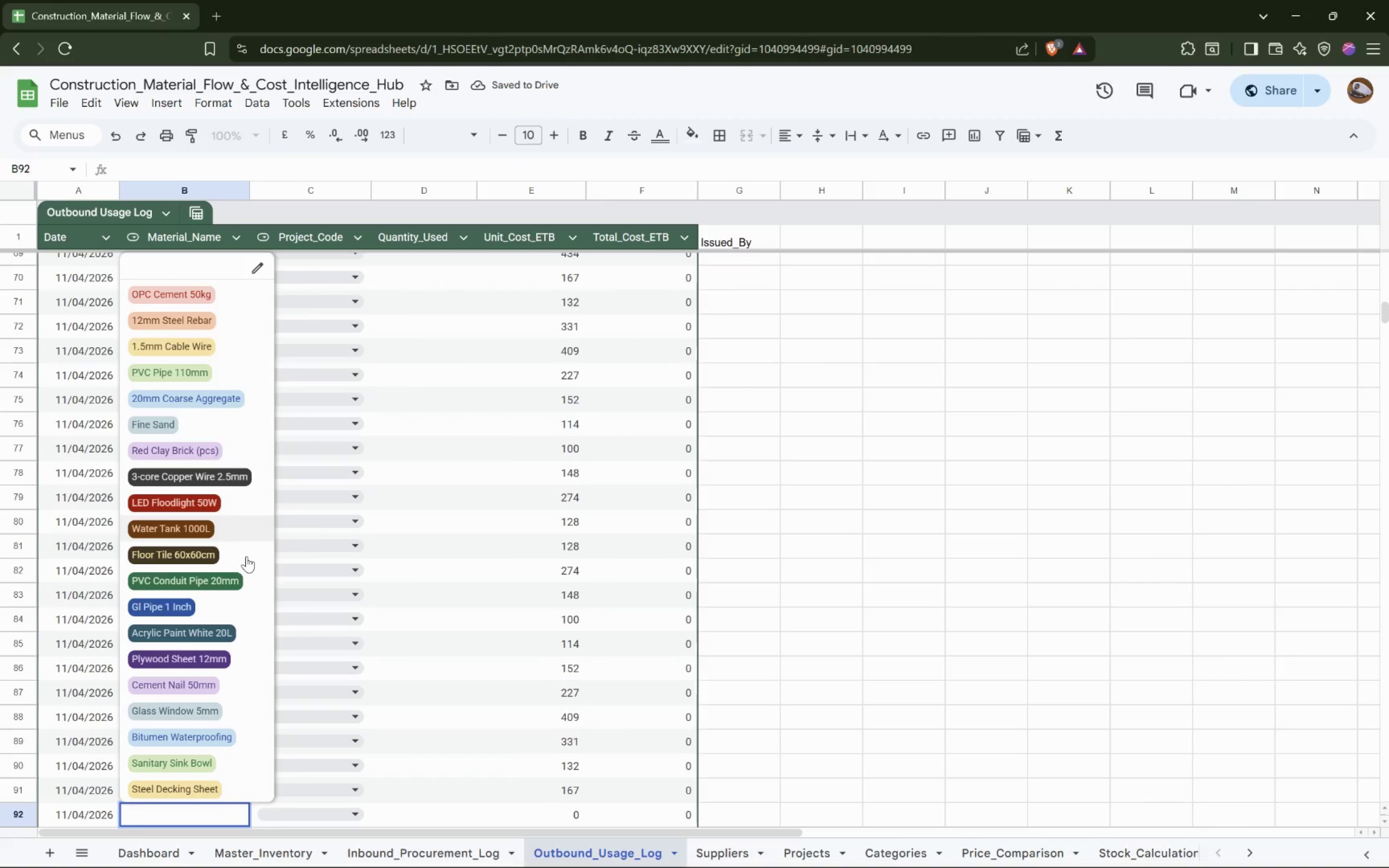 
key(ArrowDown)
 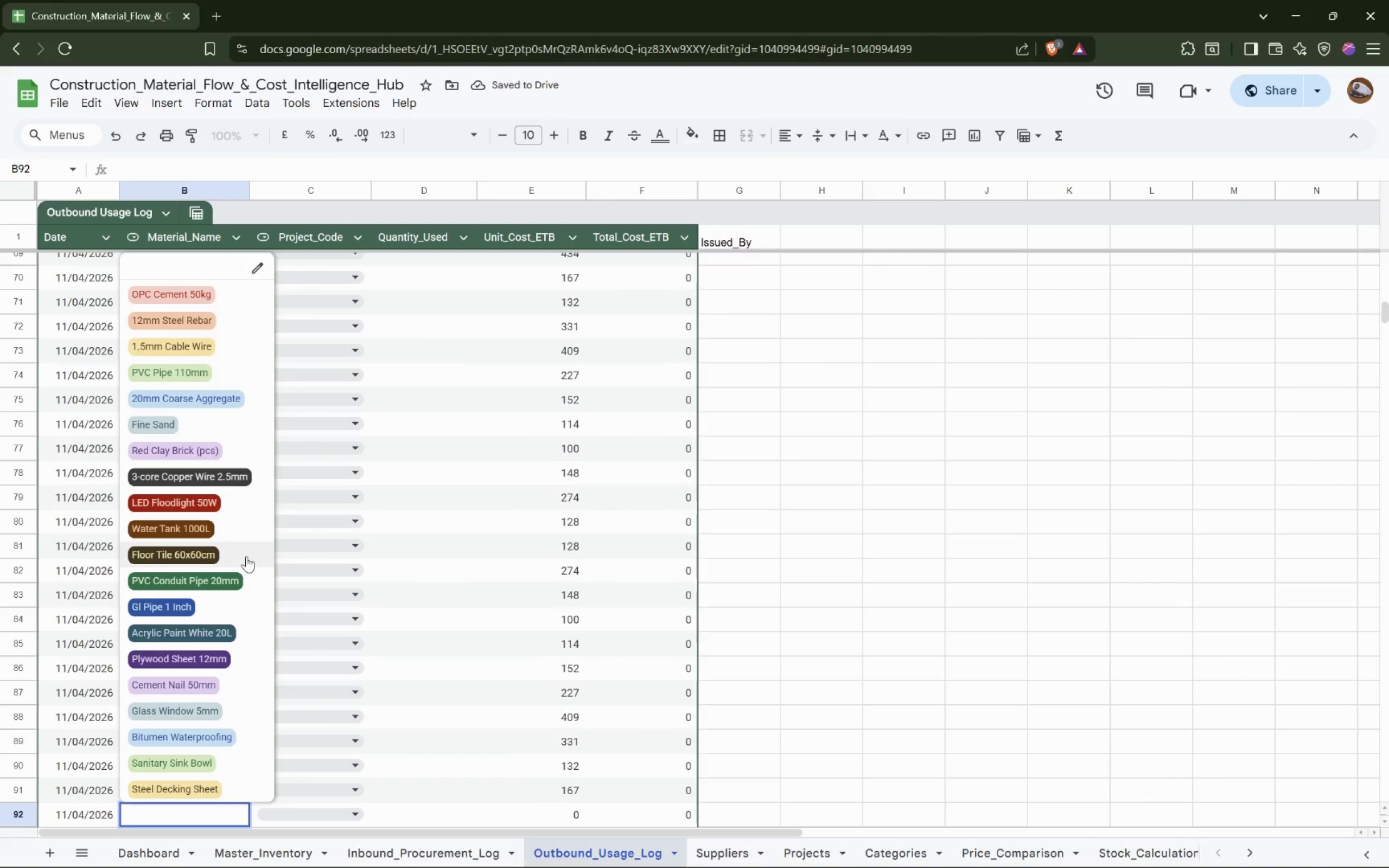 
key(ArrowDown)
 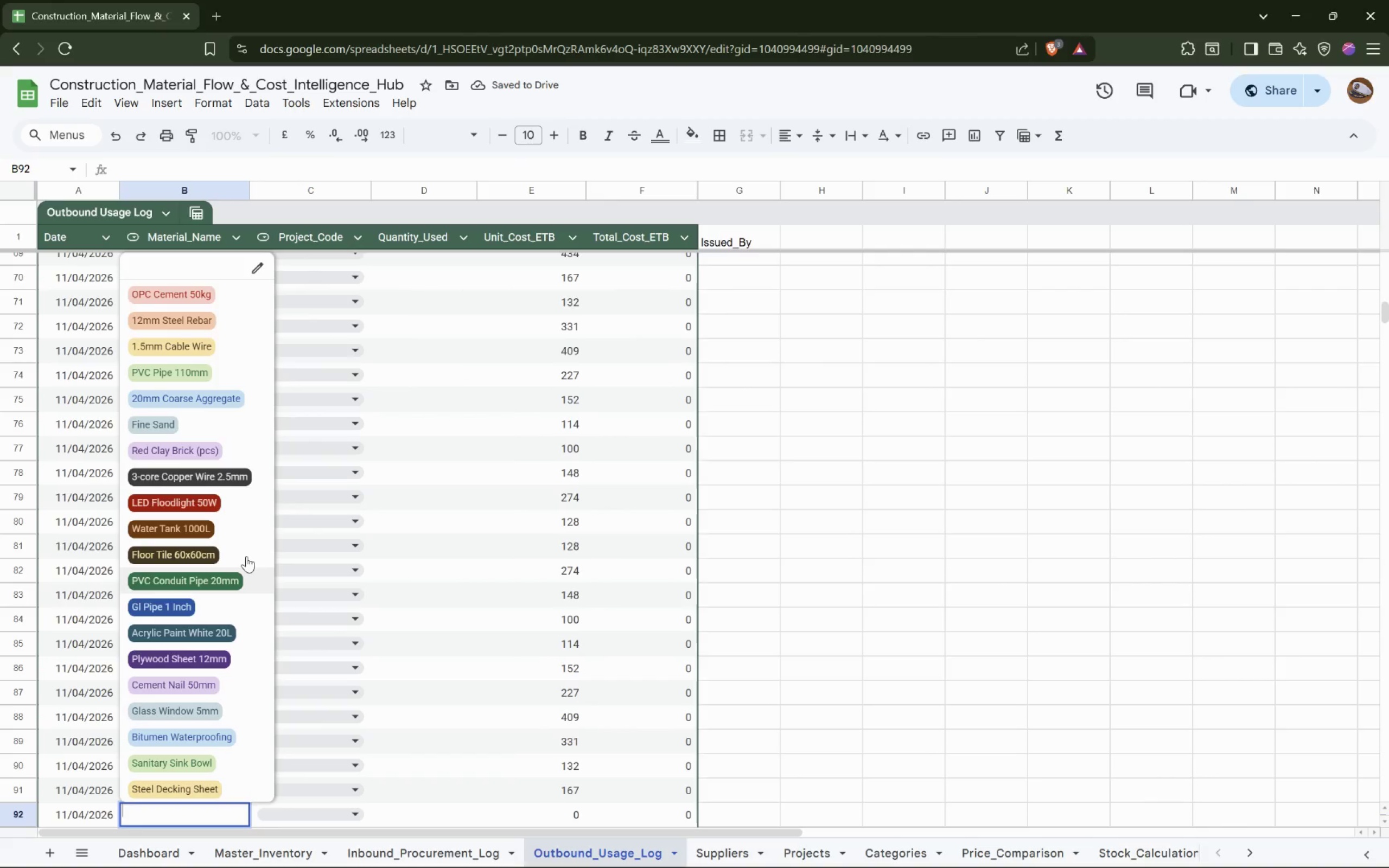 
key(Enter)
 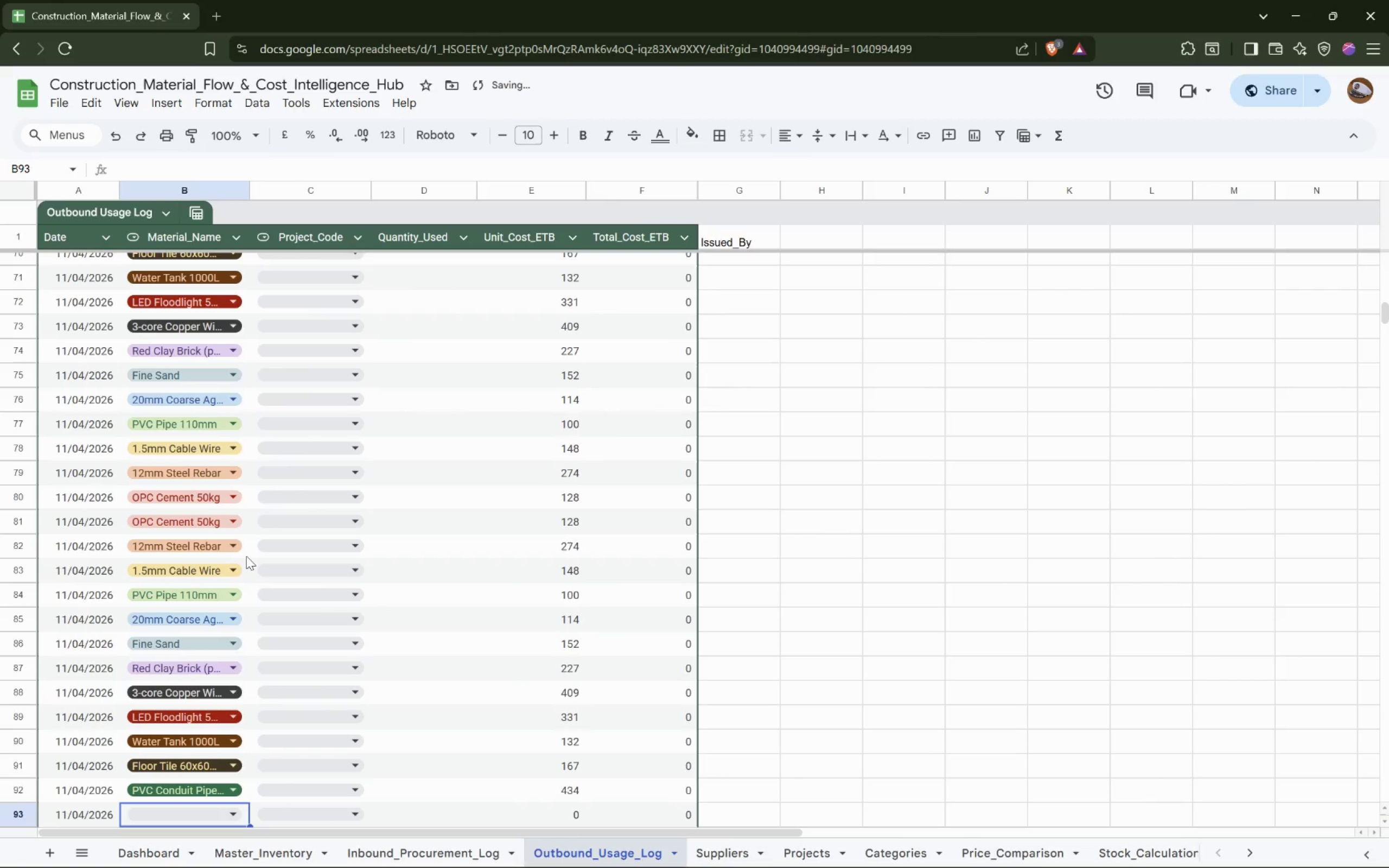 
key(Enter)
 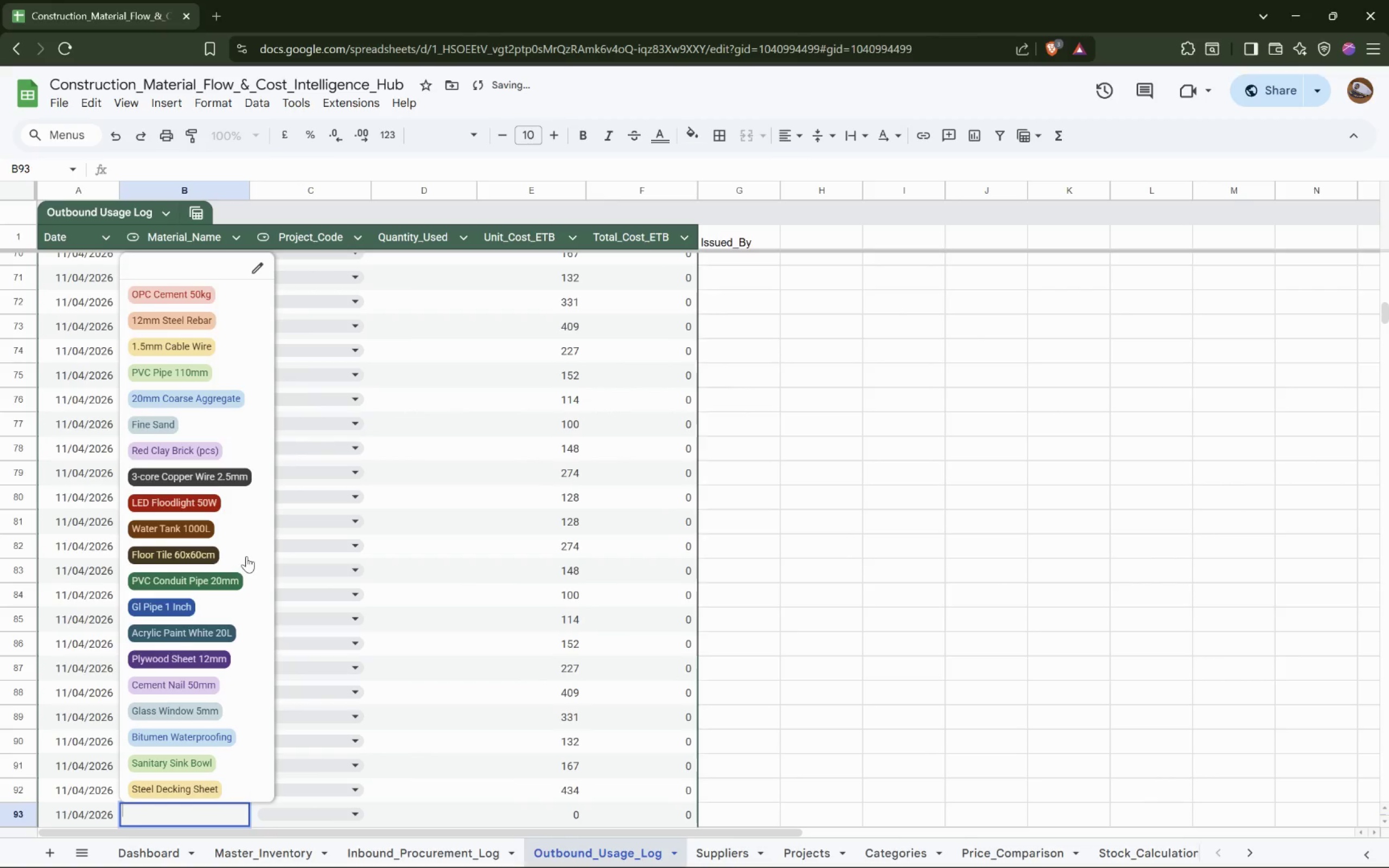 
hold_key(key=ArrowDown, duration=1.01)
 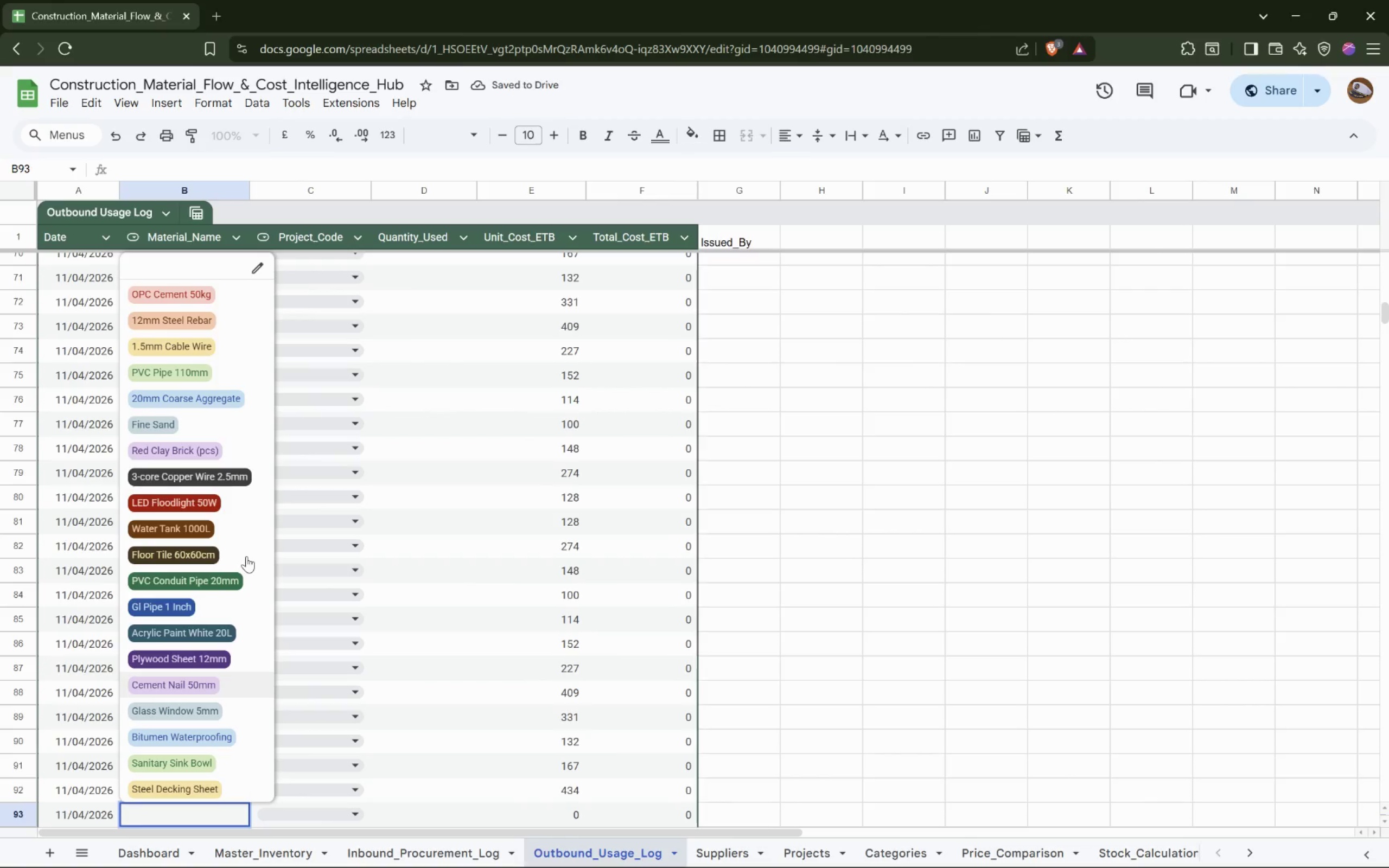 
key(ArrowUp)
 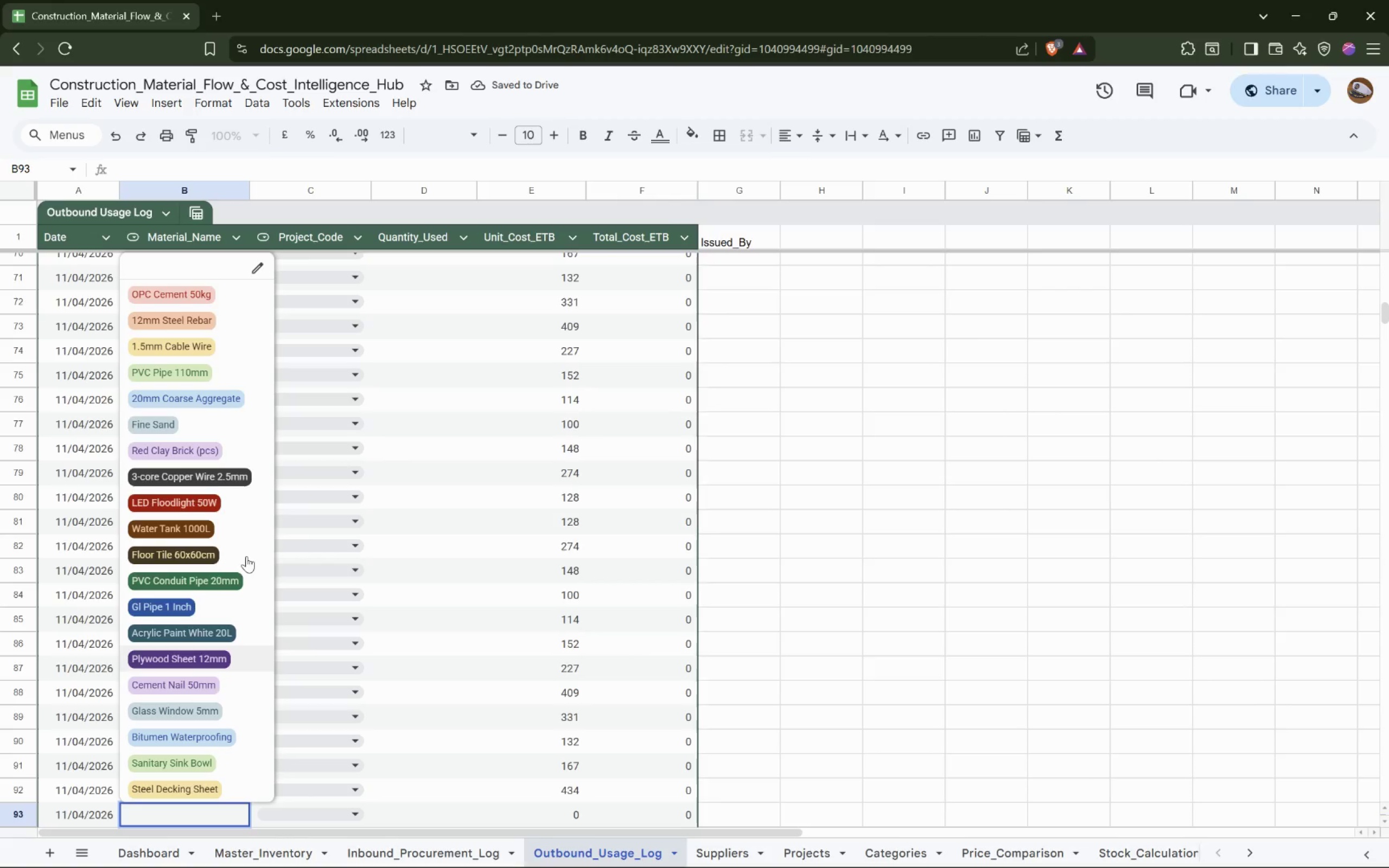 
key(ArrowUp)
 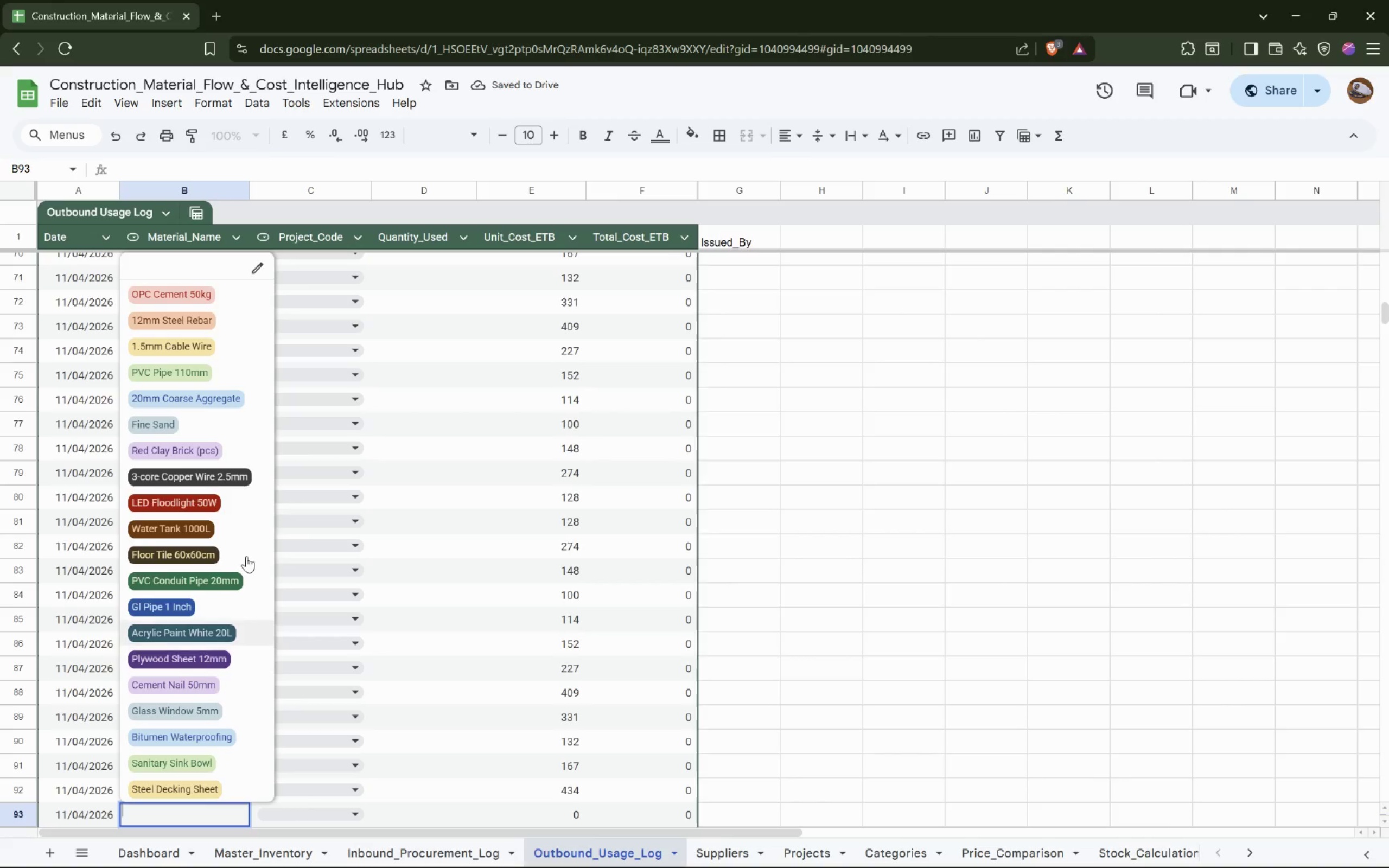 
key(ArrowUp)
 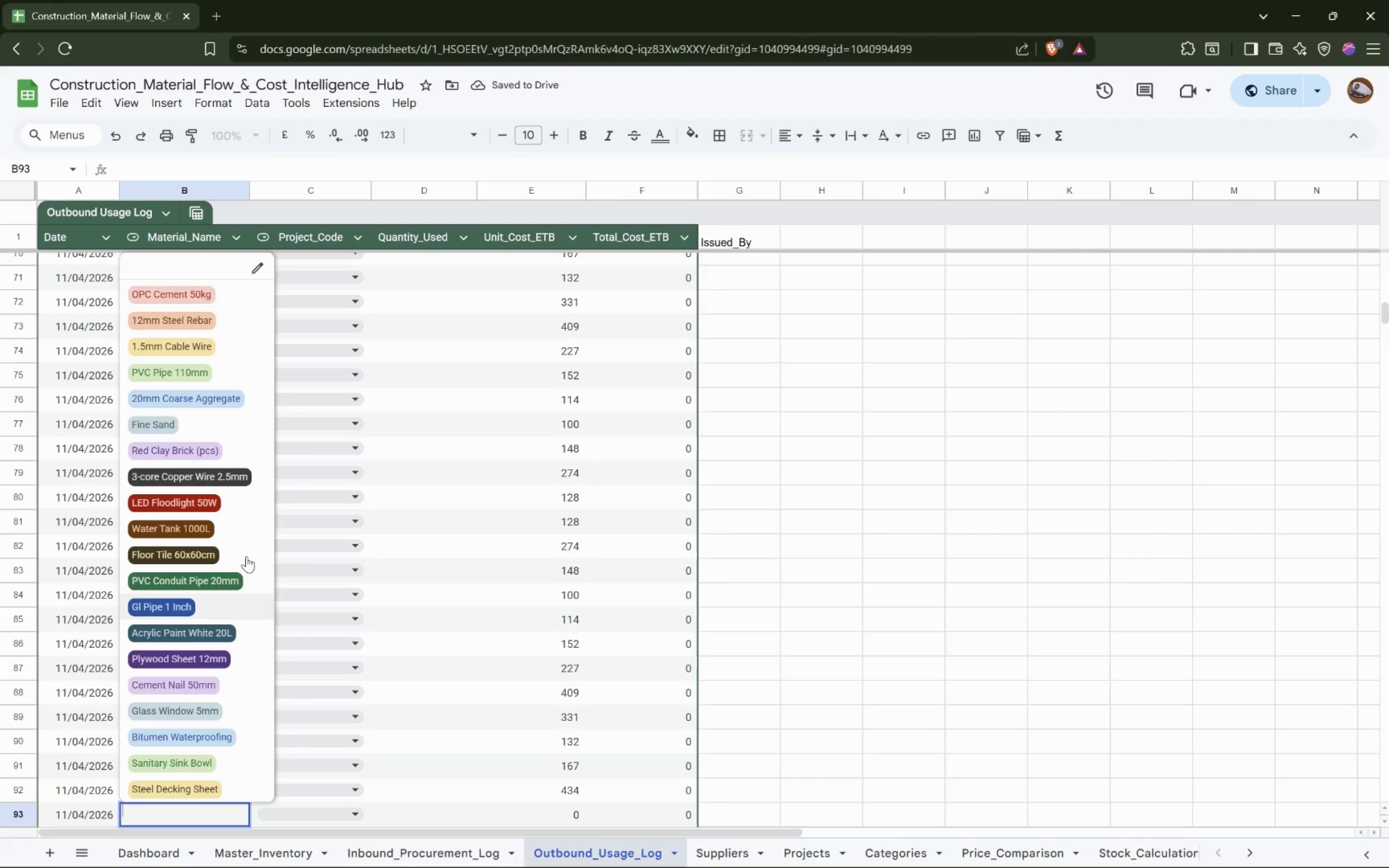 
key(Enter)
 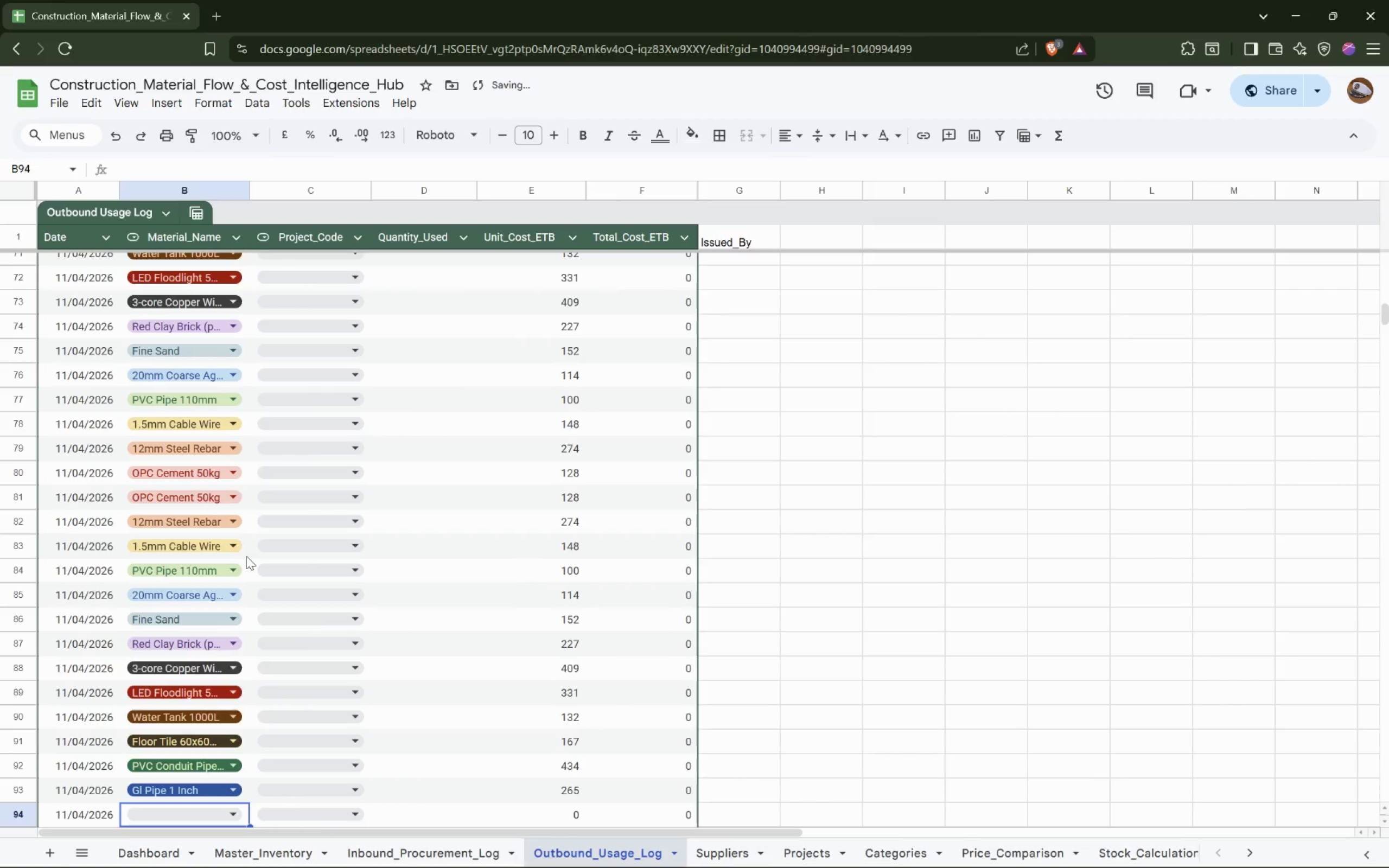 
key(Enter)
 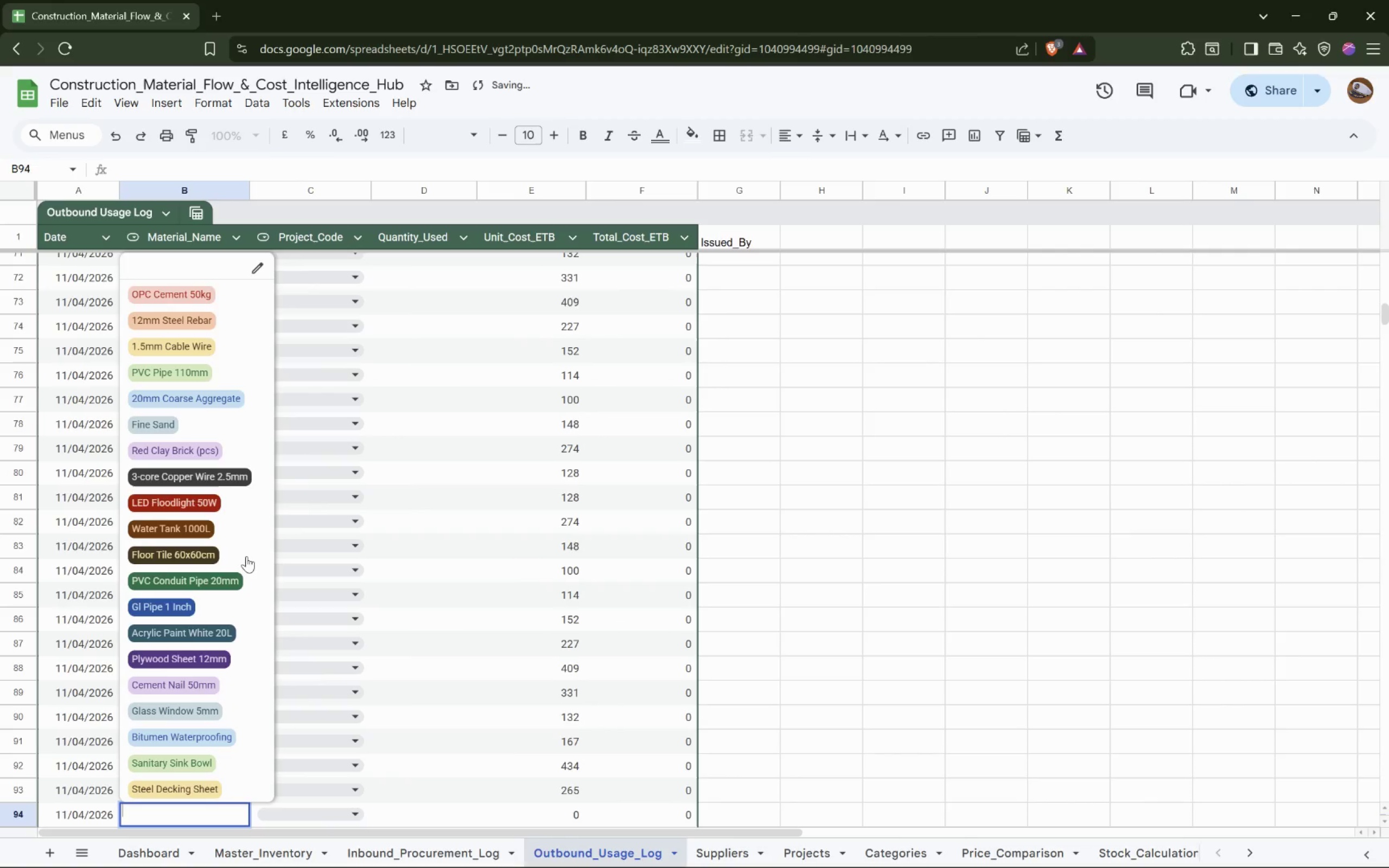 
hold_key(key=ArrowDown, duration=0.65)
 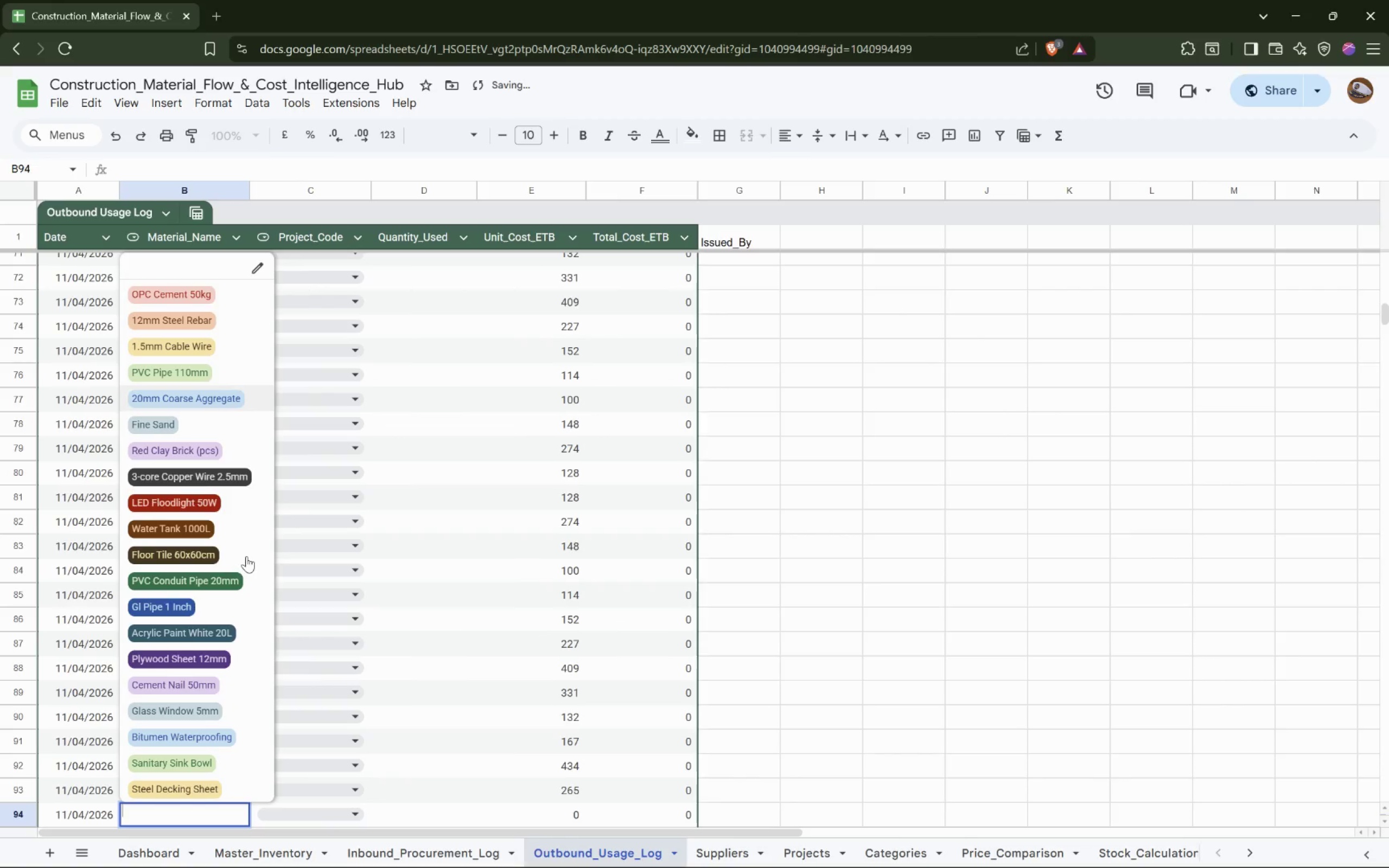 
key(ArrowDown)
 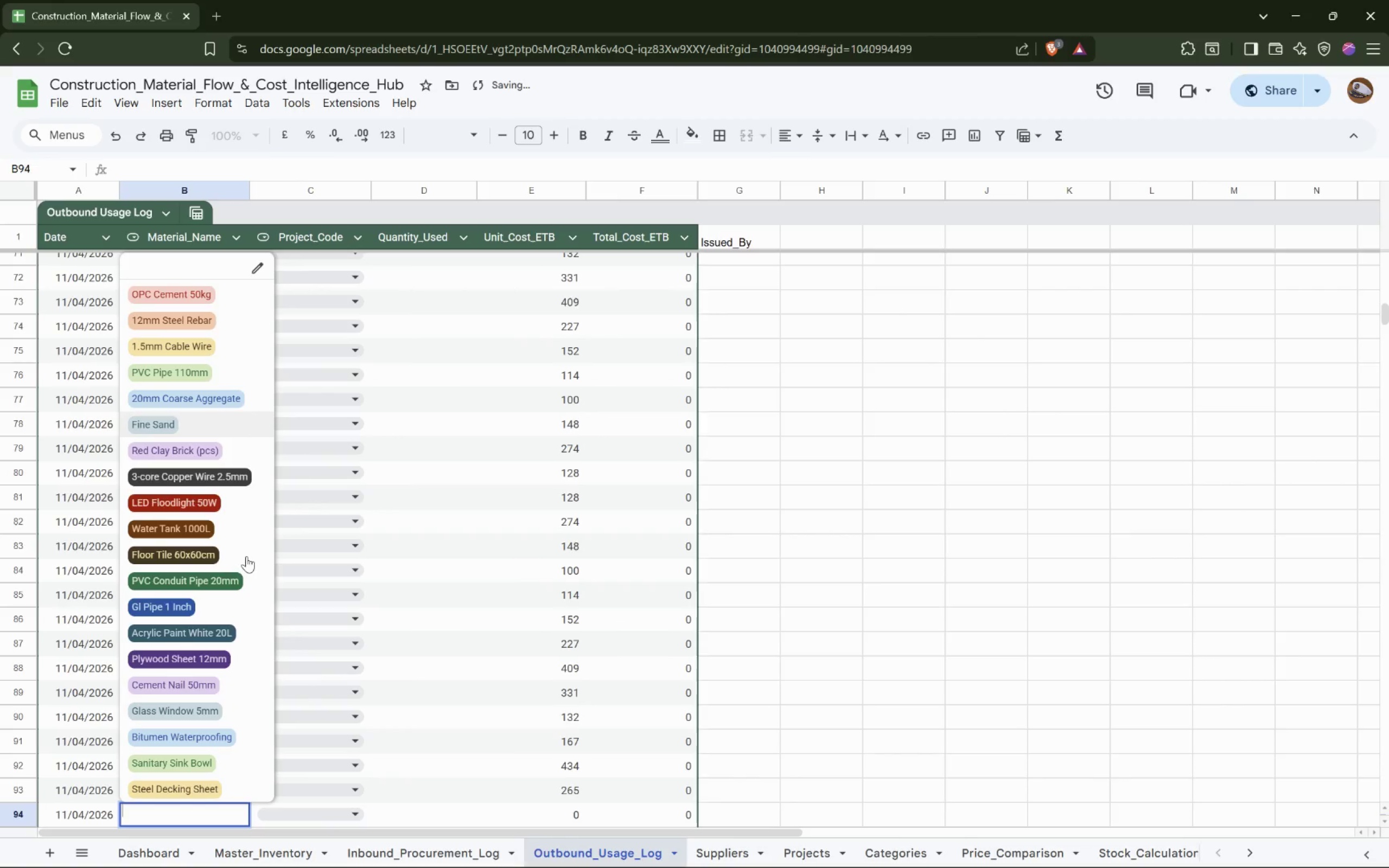 
hold_key(key=ArrowDown, duration=0.58)
 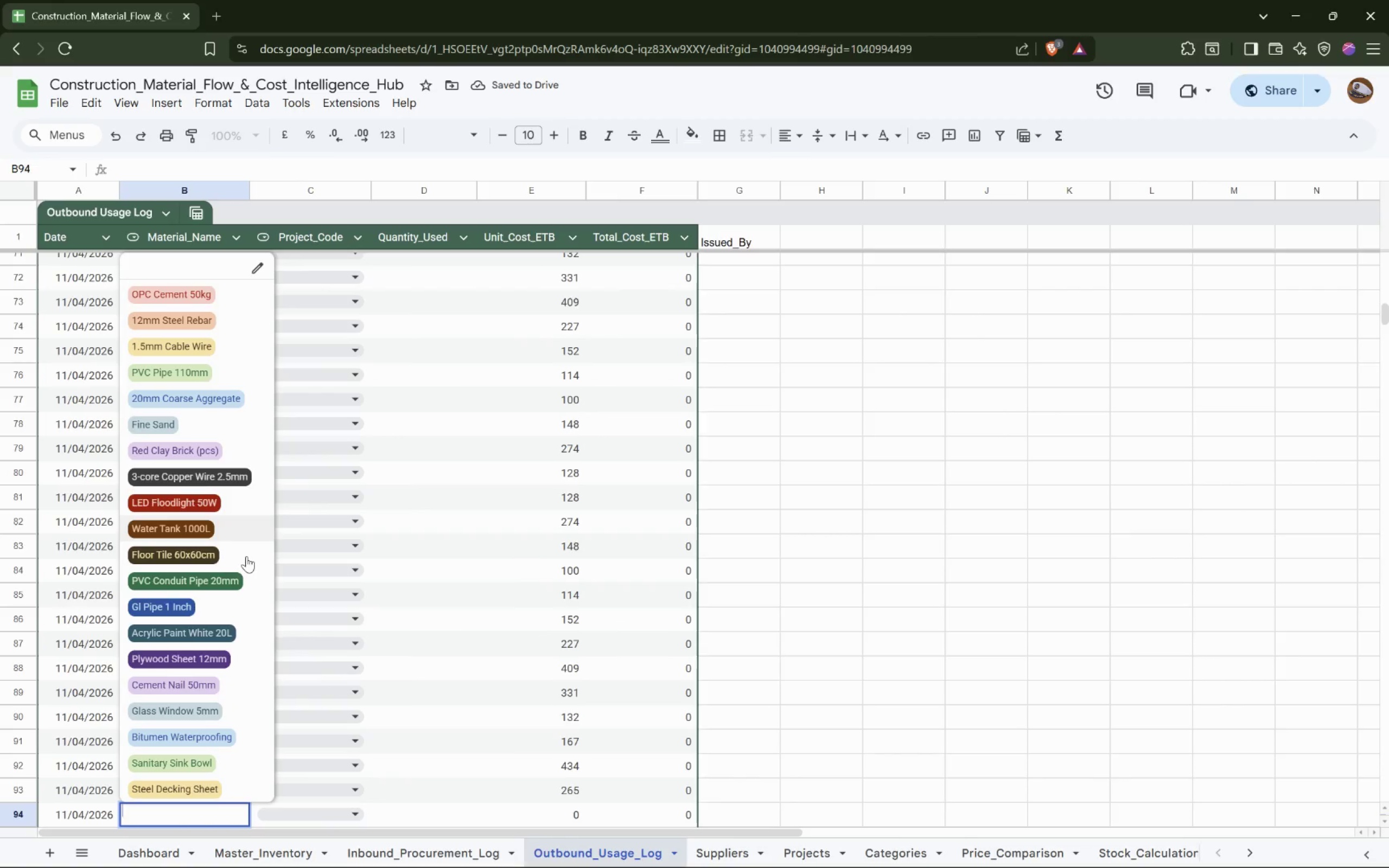 
key(ArrowDown)
 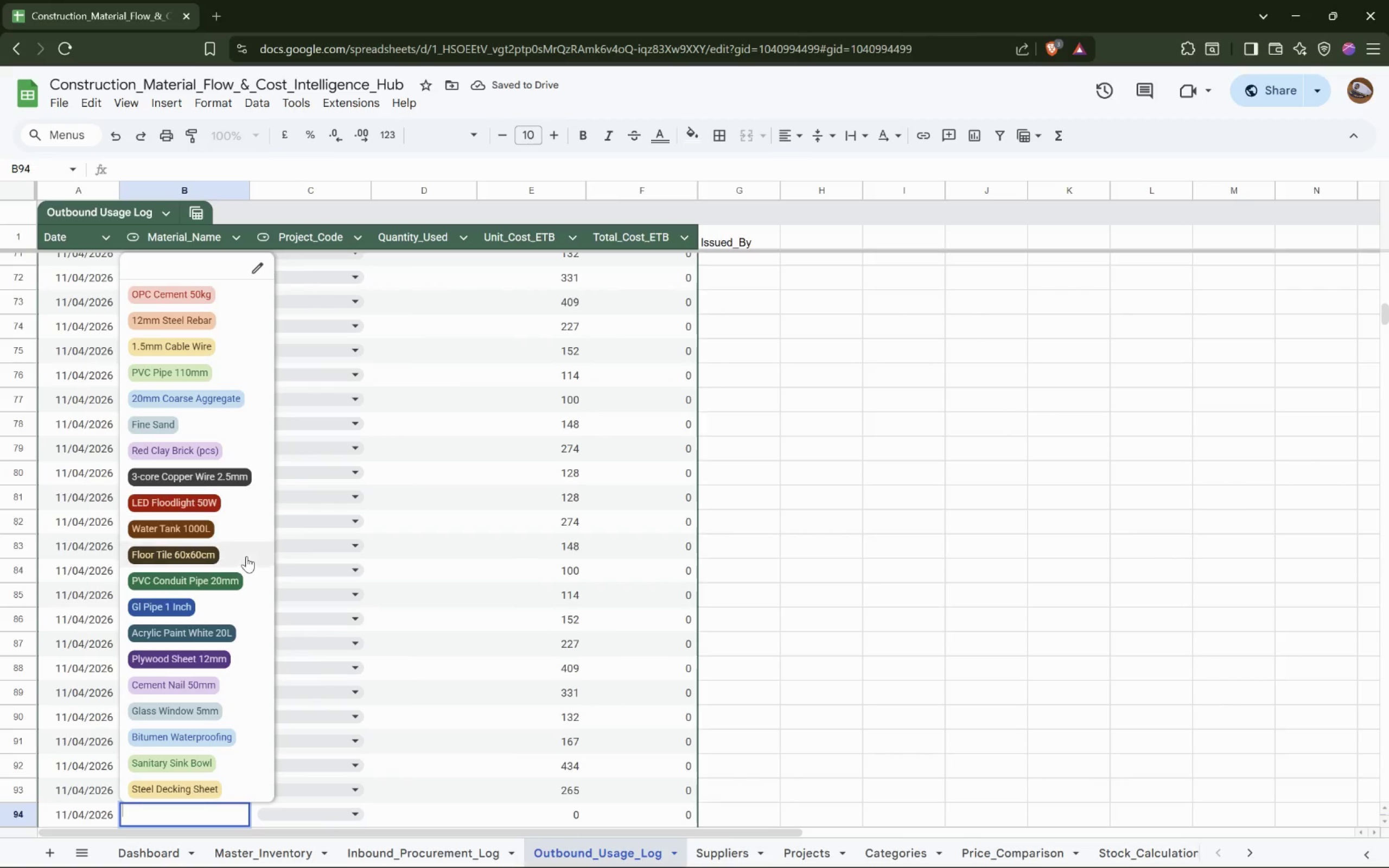 
key(ArrowDown)
 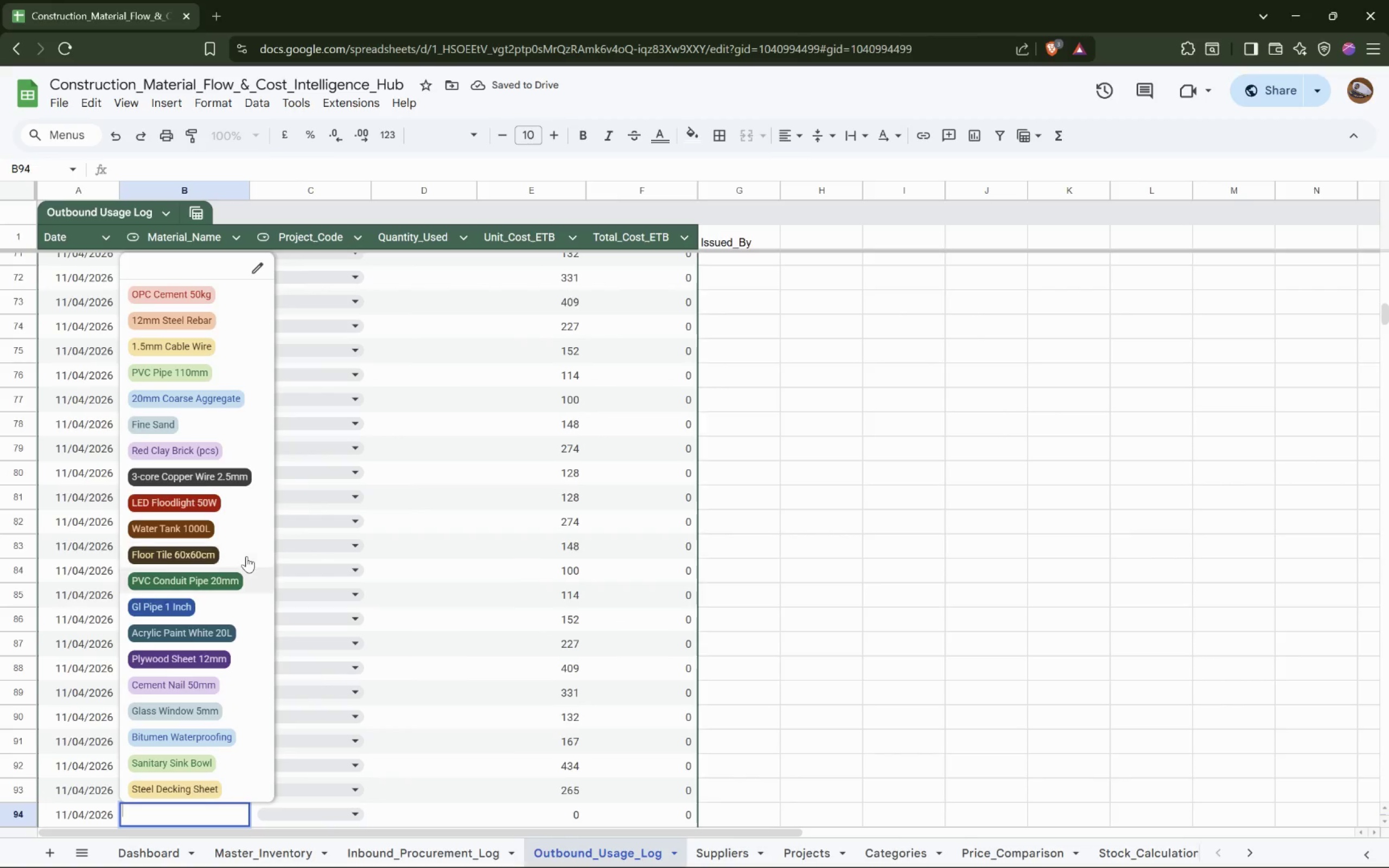 
key(ArrowDown)
 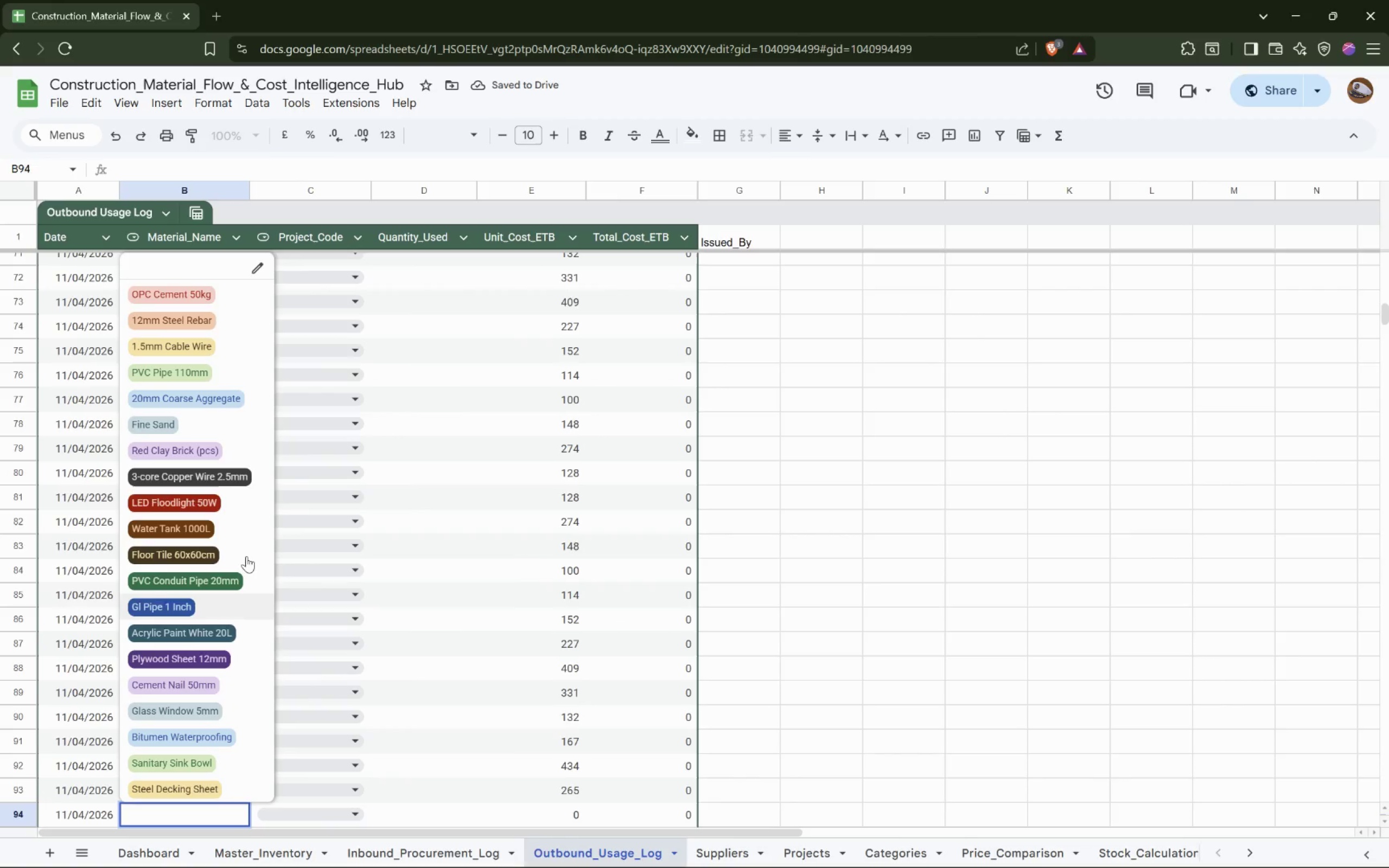 
key(ArrowDown)
 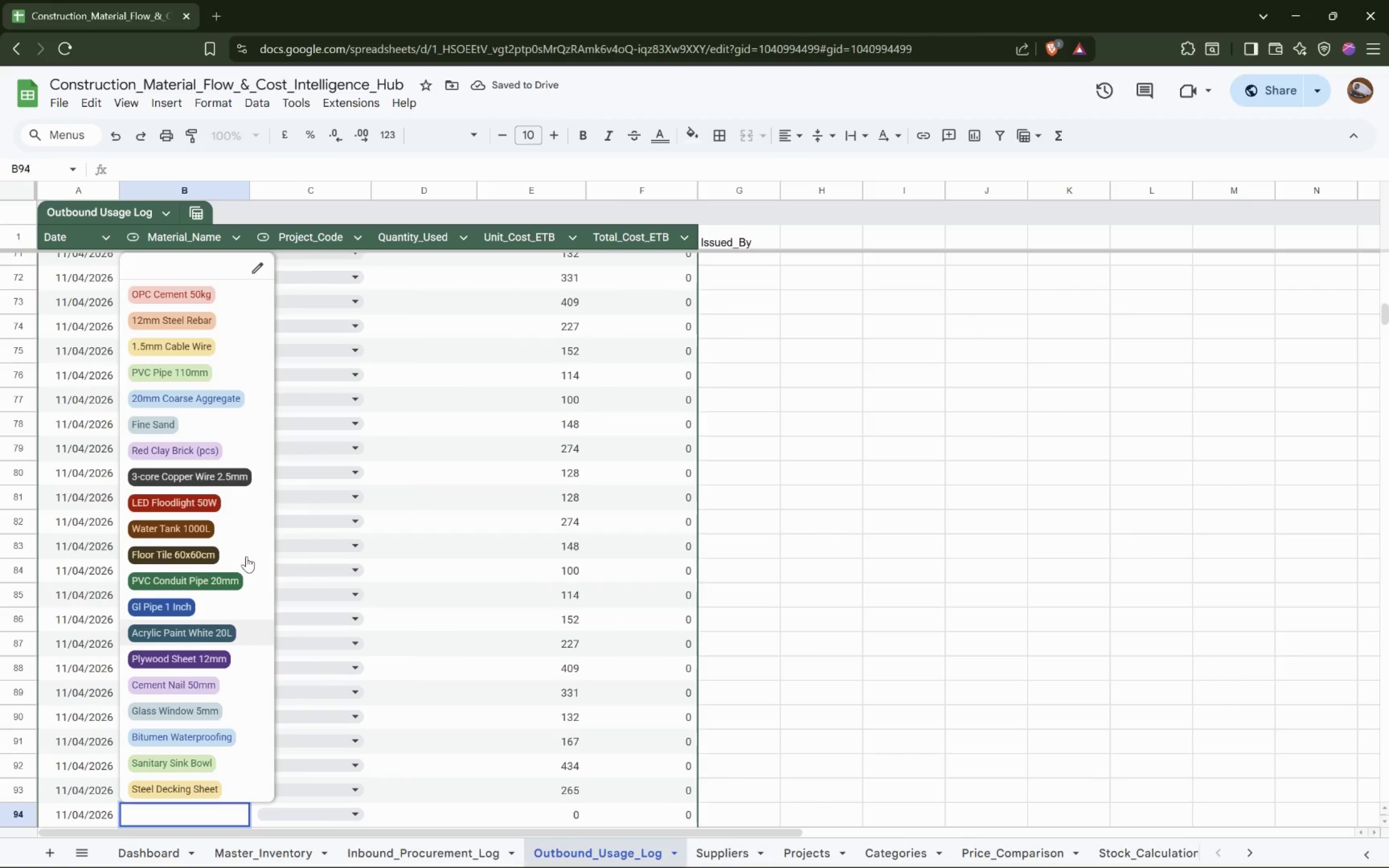 
key(Enter)
 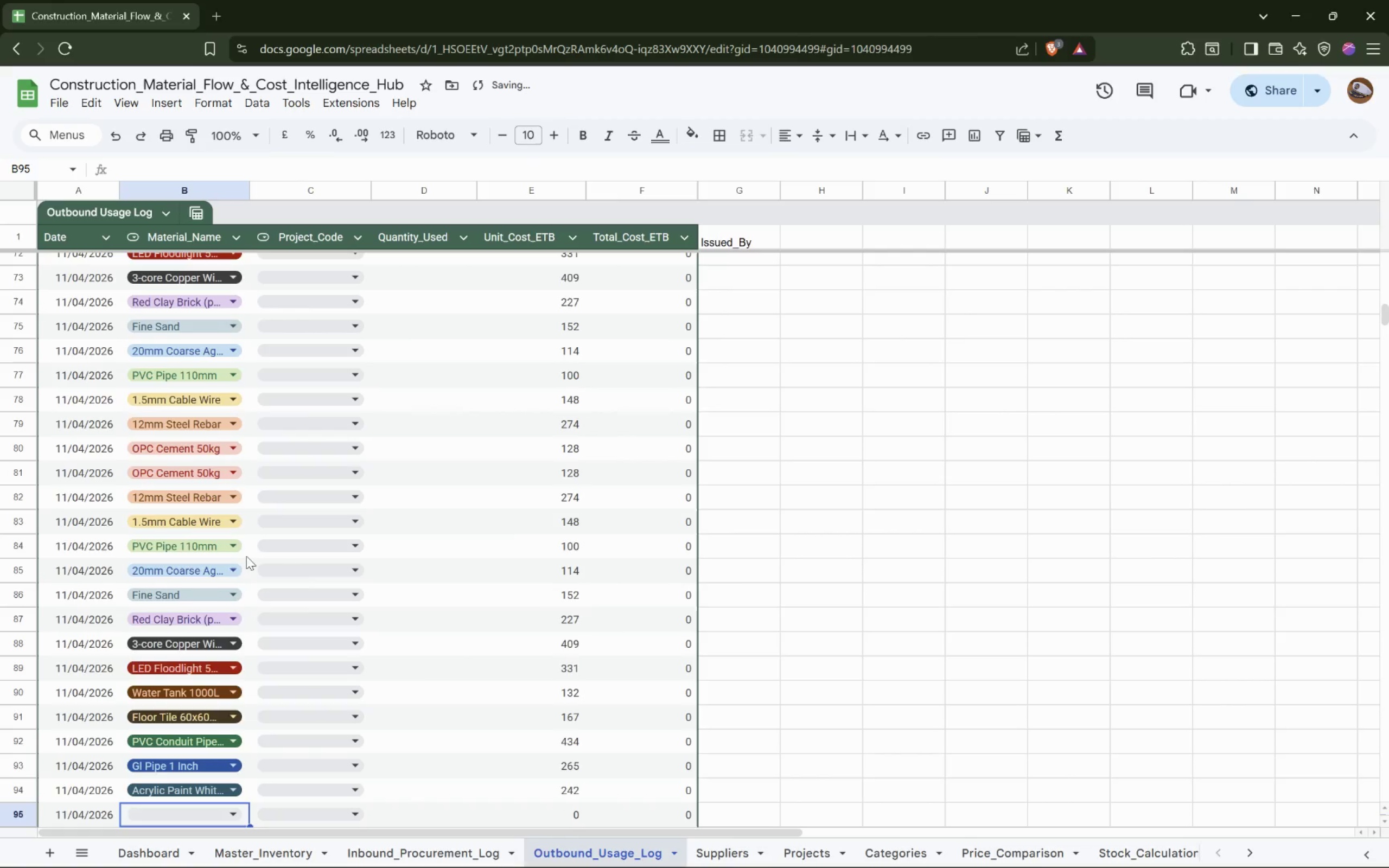 
key(Enter)
 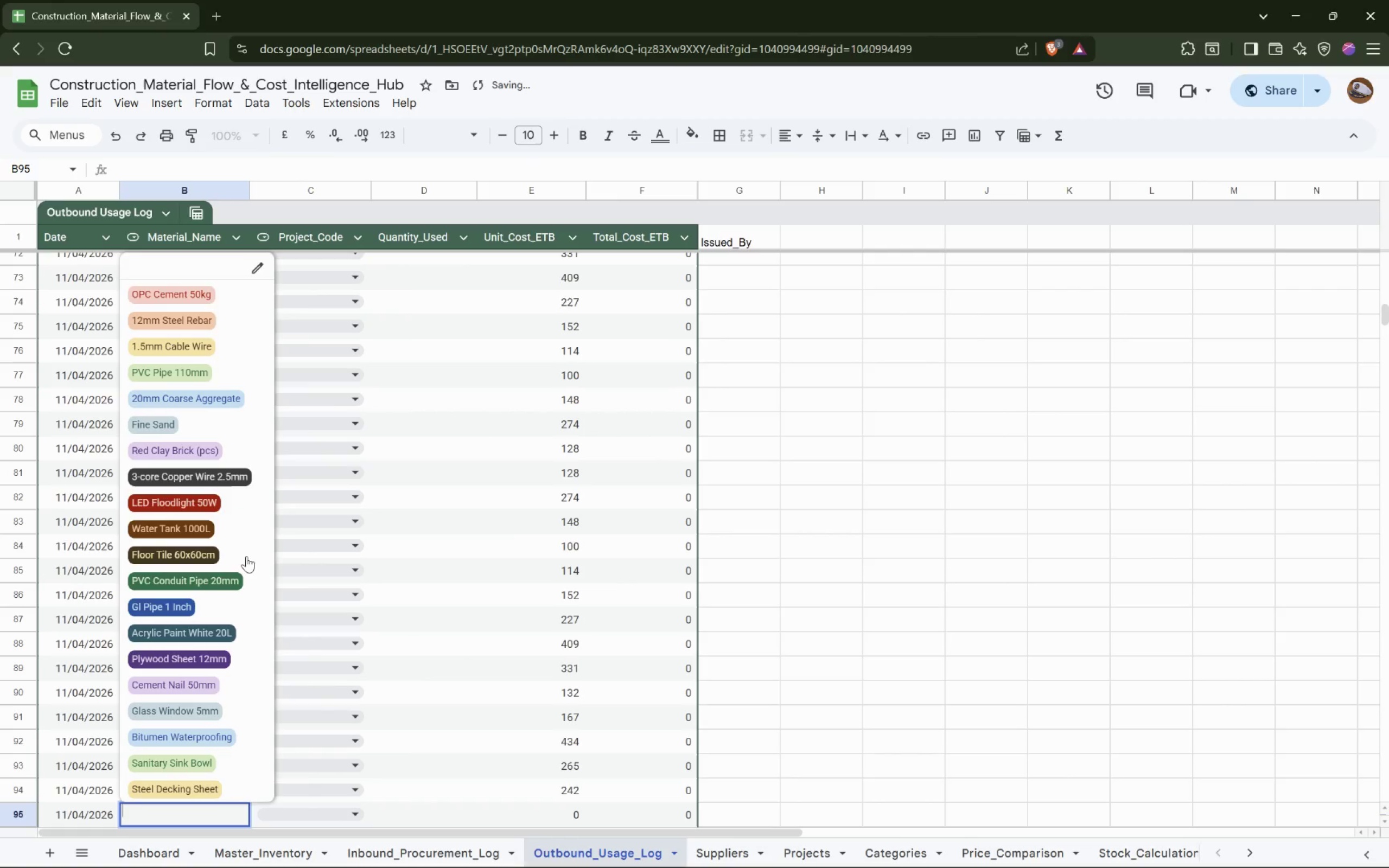 
hold_key(key=ArrowDown, duration=0.67)
 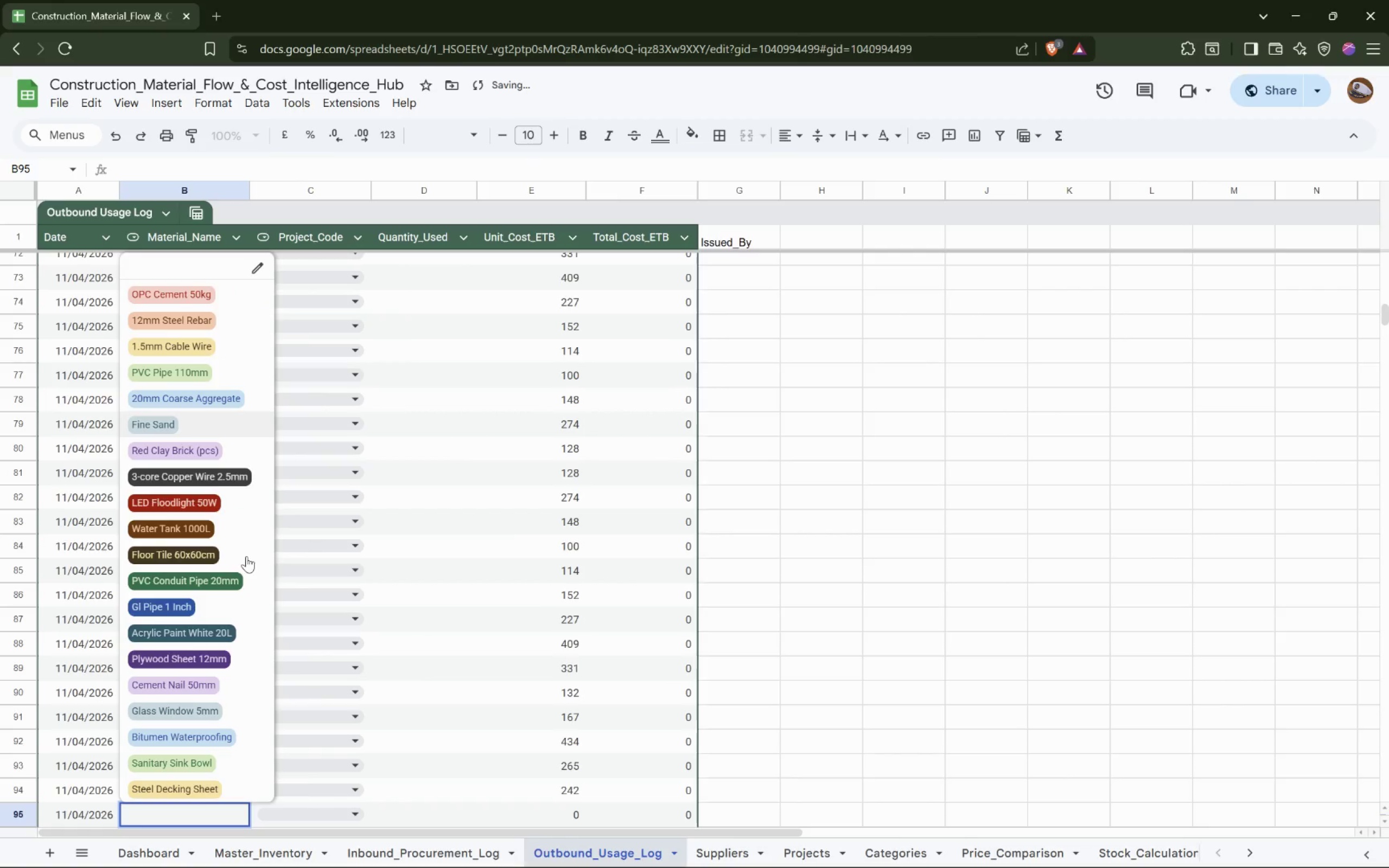 
hold_key(key=ArrowDown, duration=0.6)
 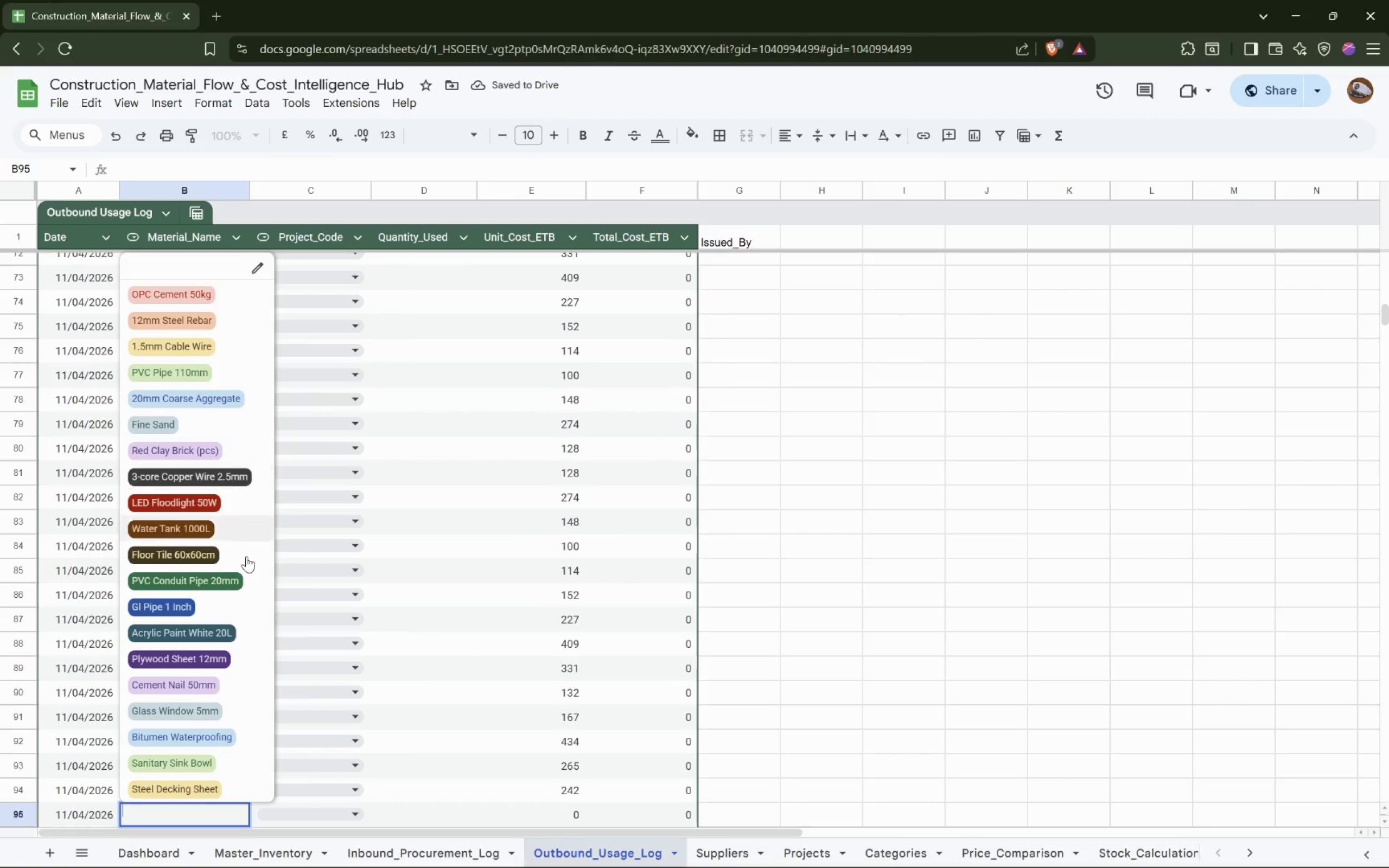 
key(ArrowDown)
 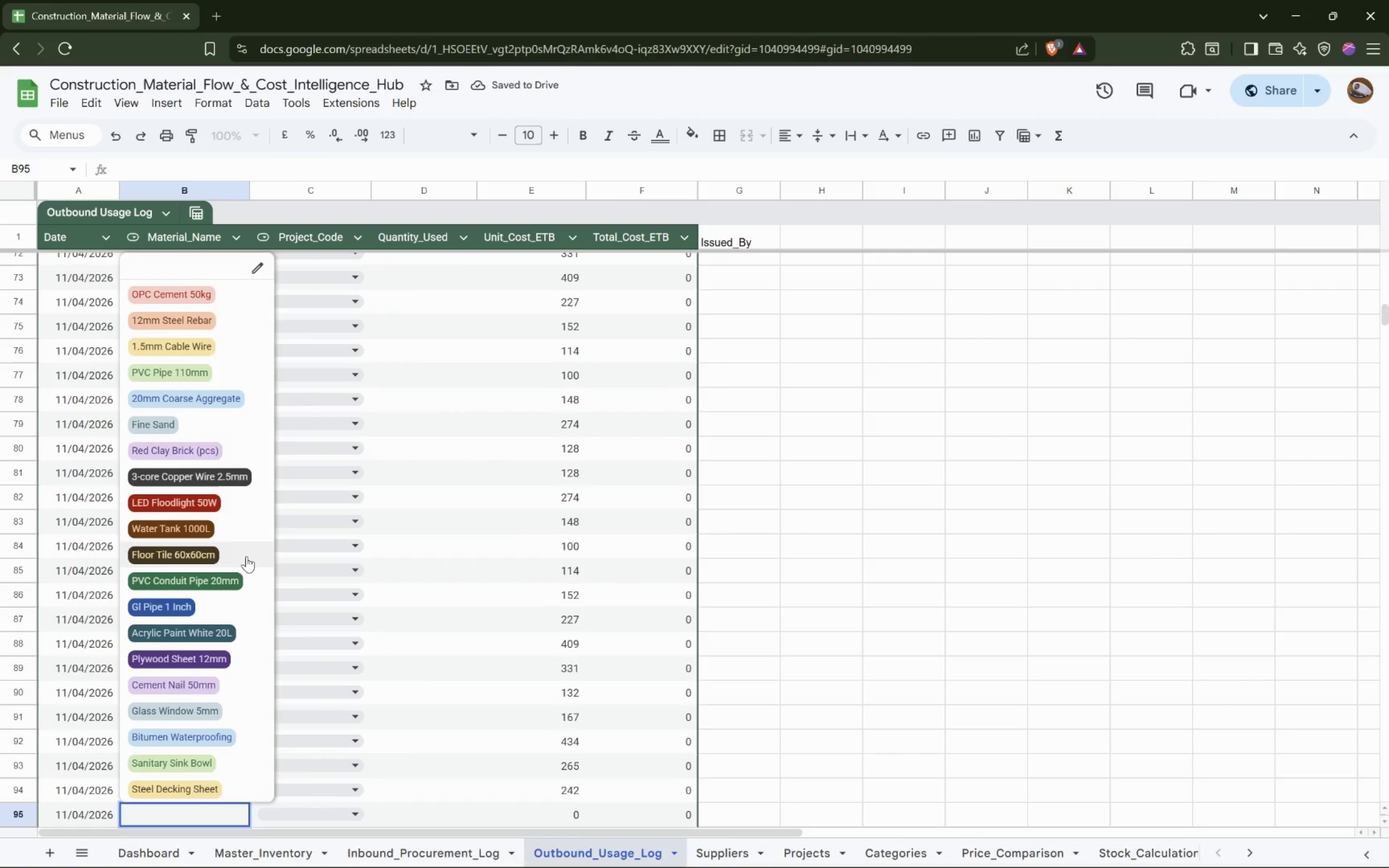 
key(ArrowDown)
 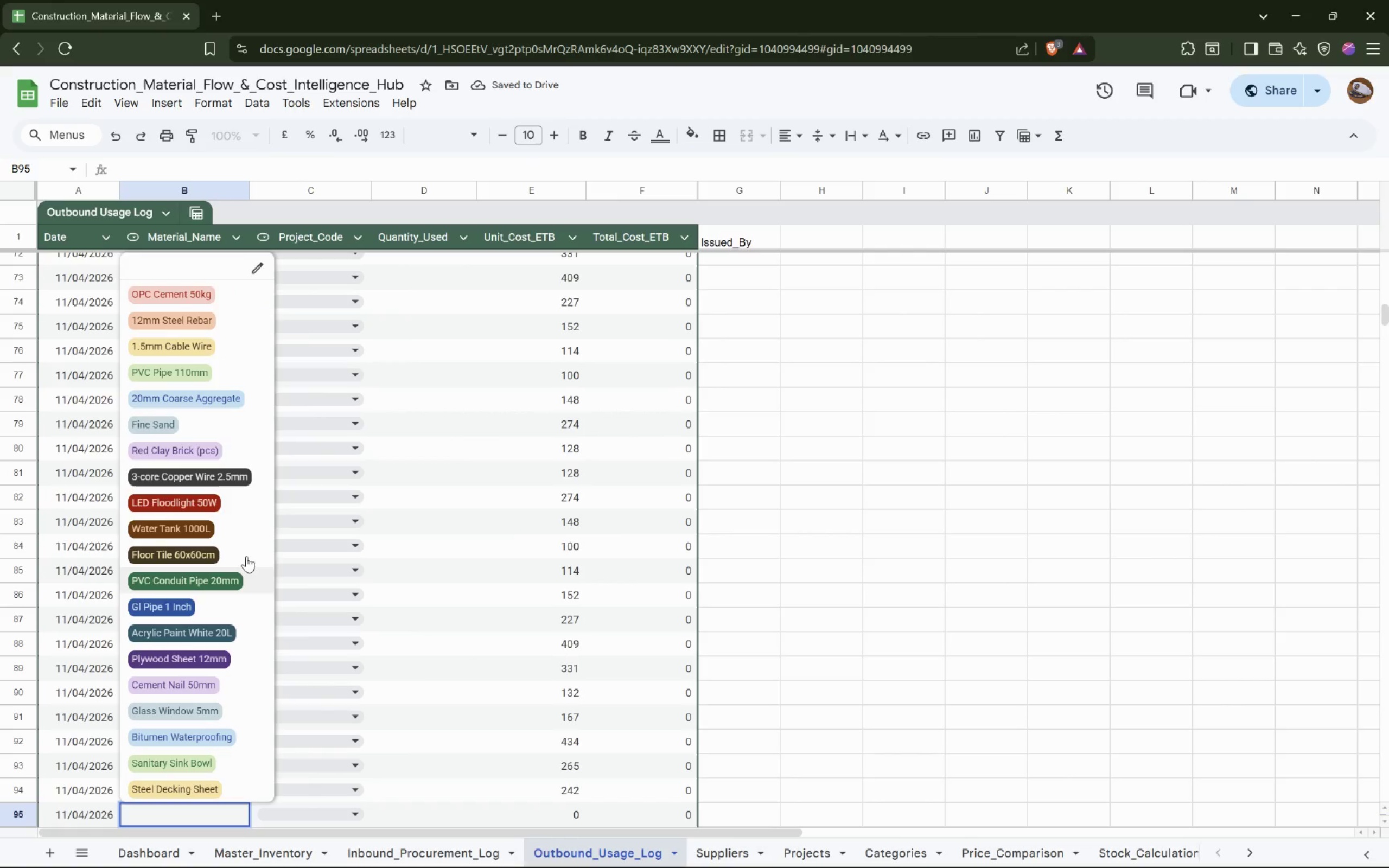 
key(ArrowDown)
 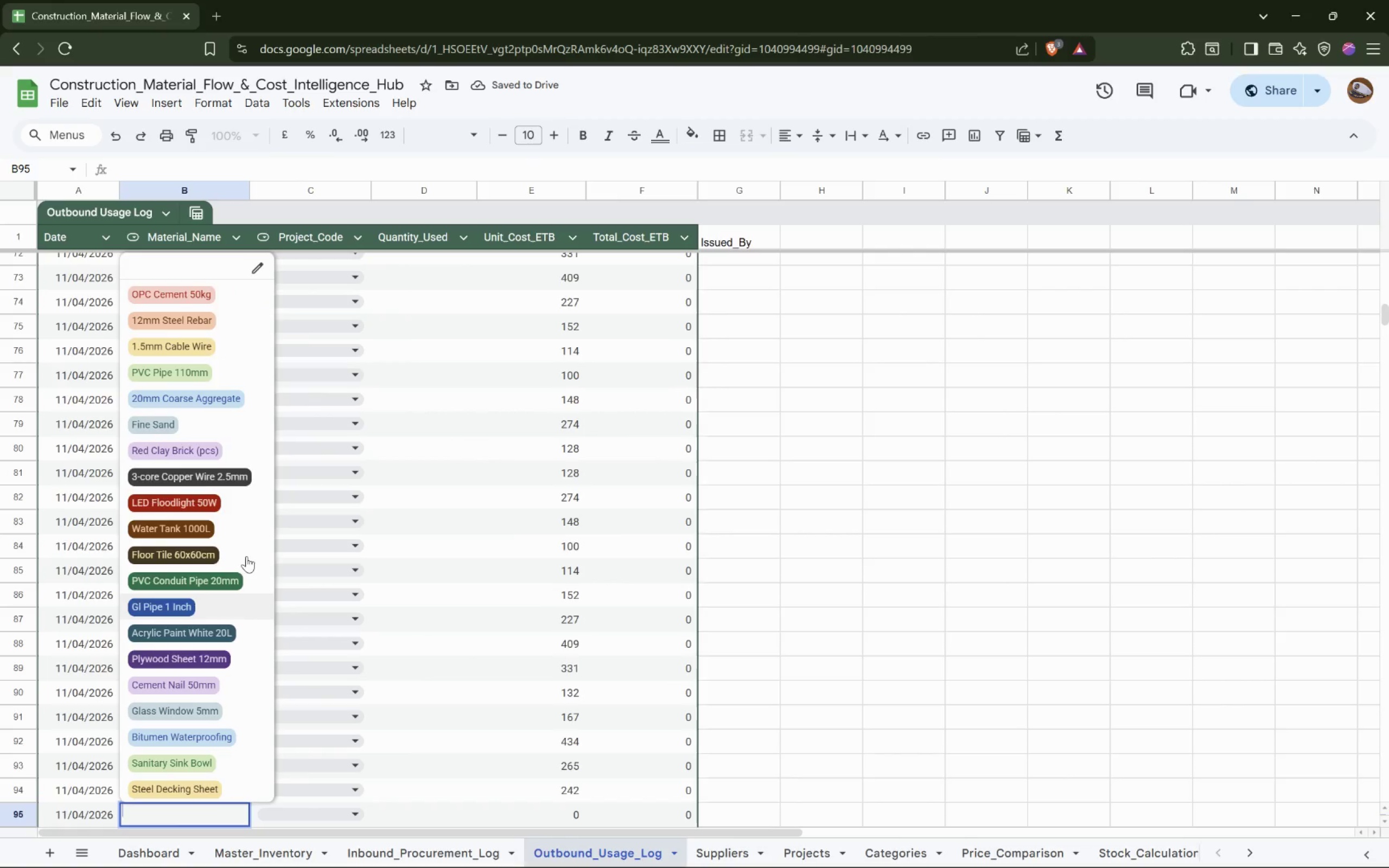 
key(ArrowDown)
 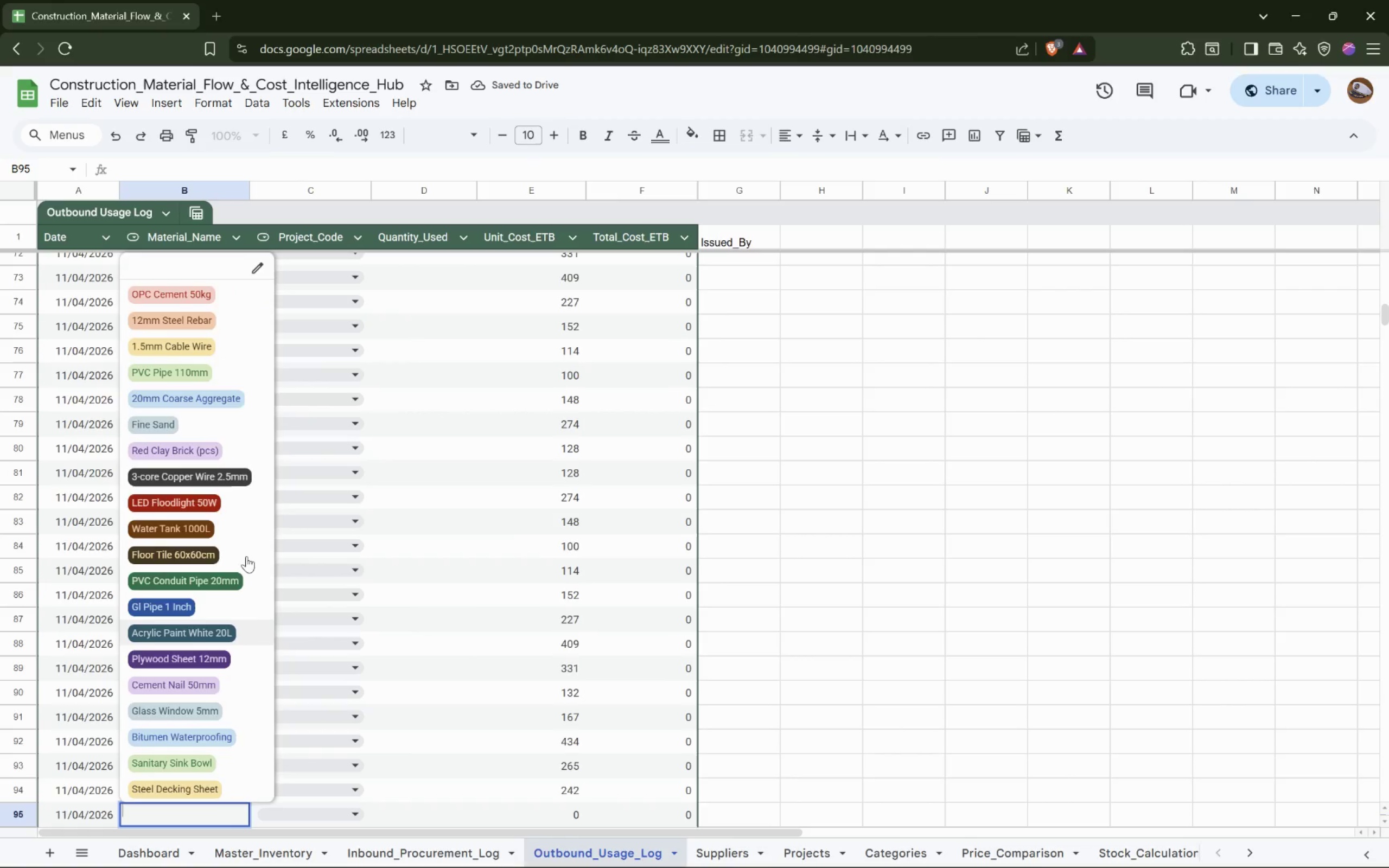 
key(Enter)
 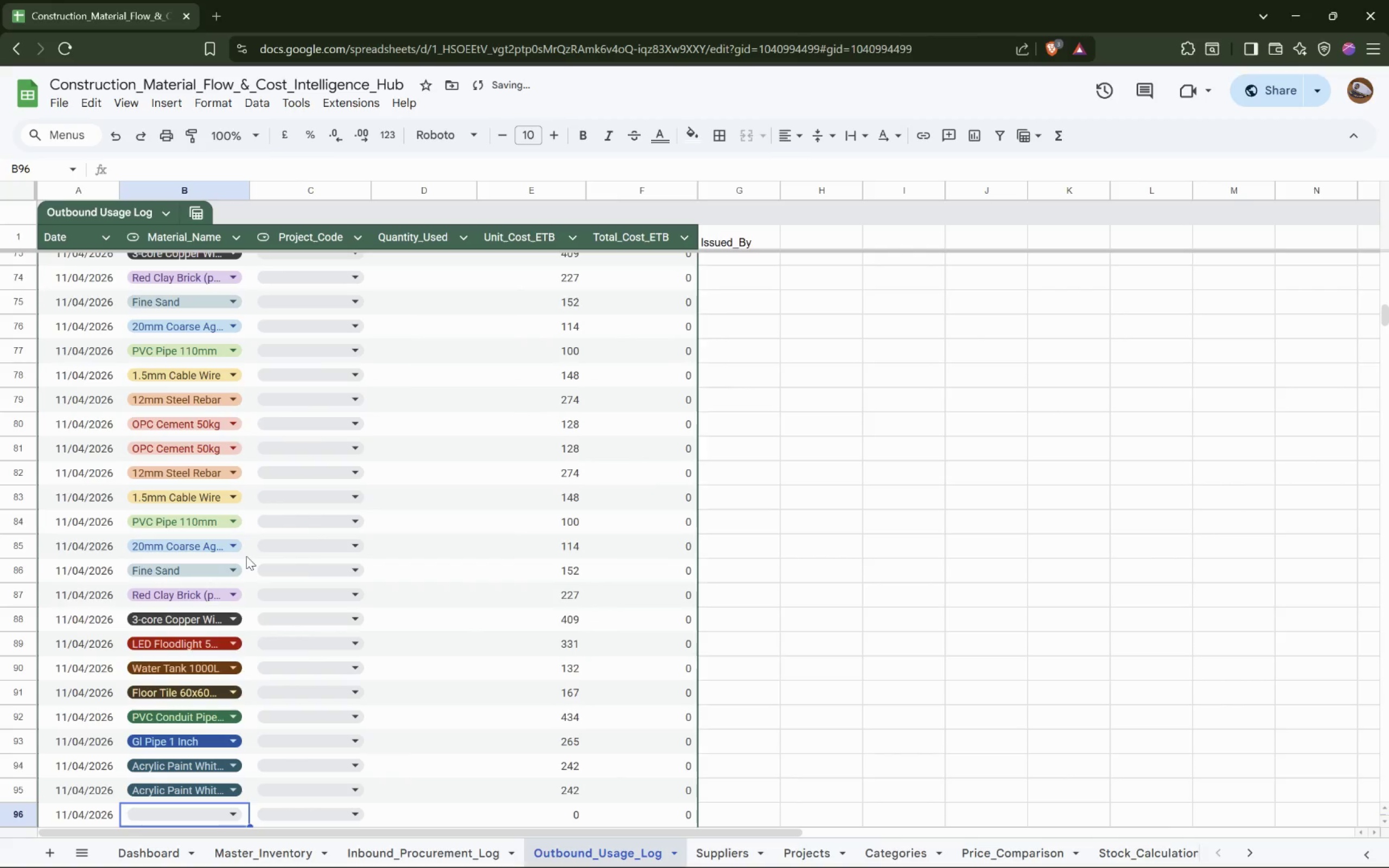 
key(ArrowUp)
 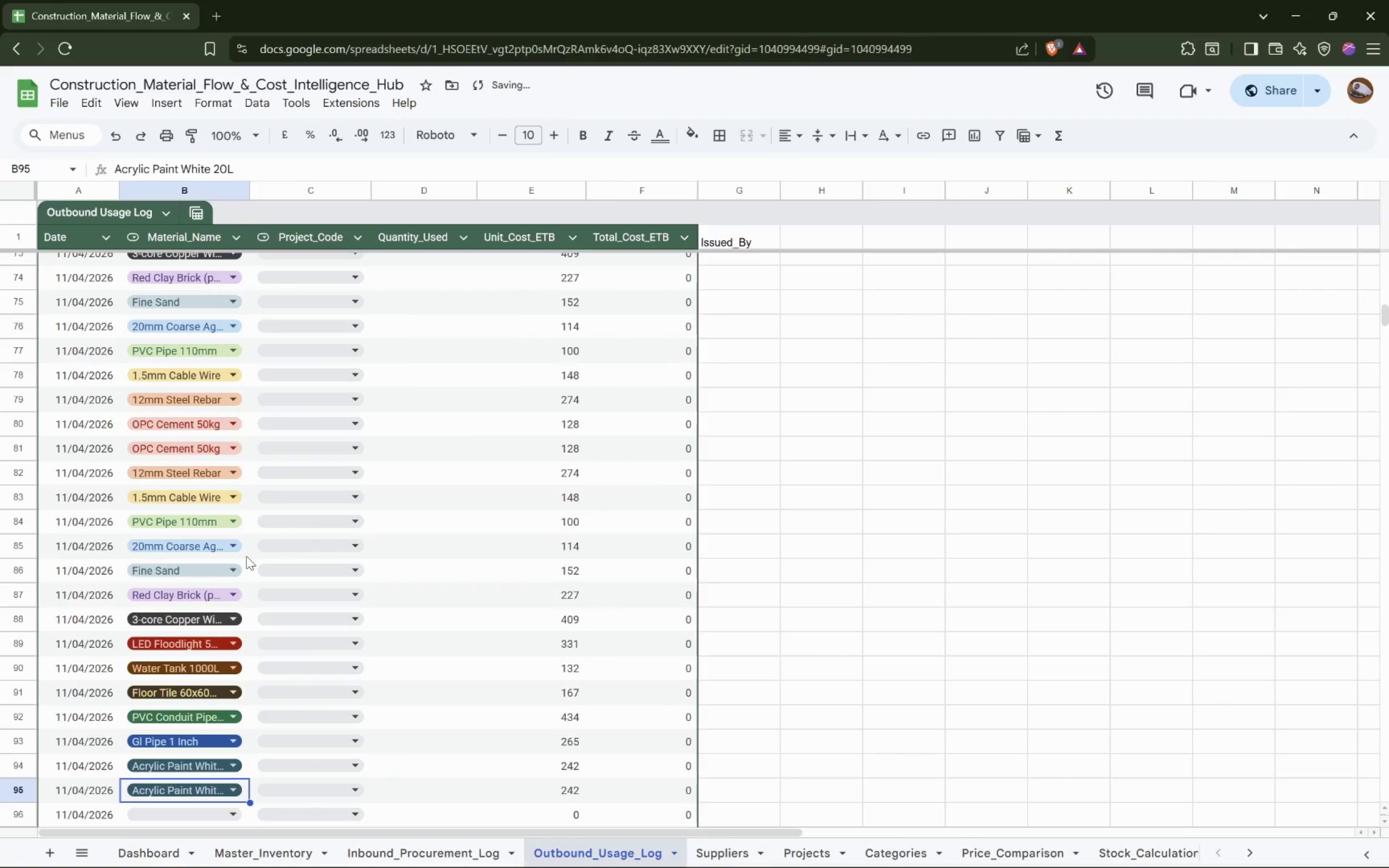 
key(Enter)
 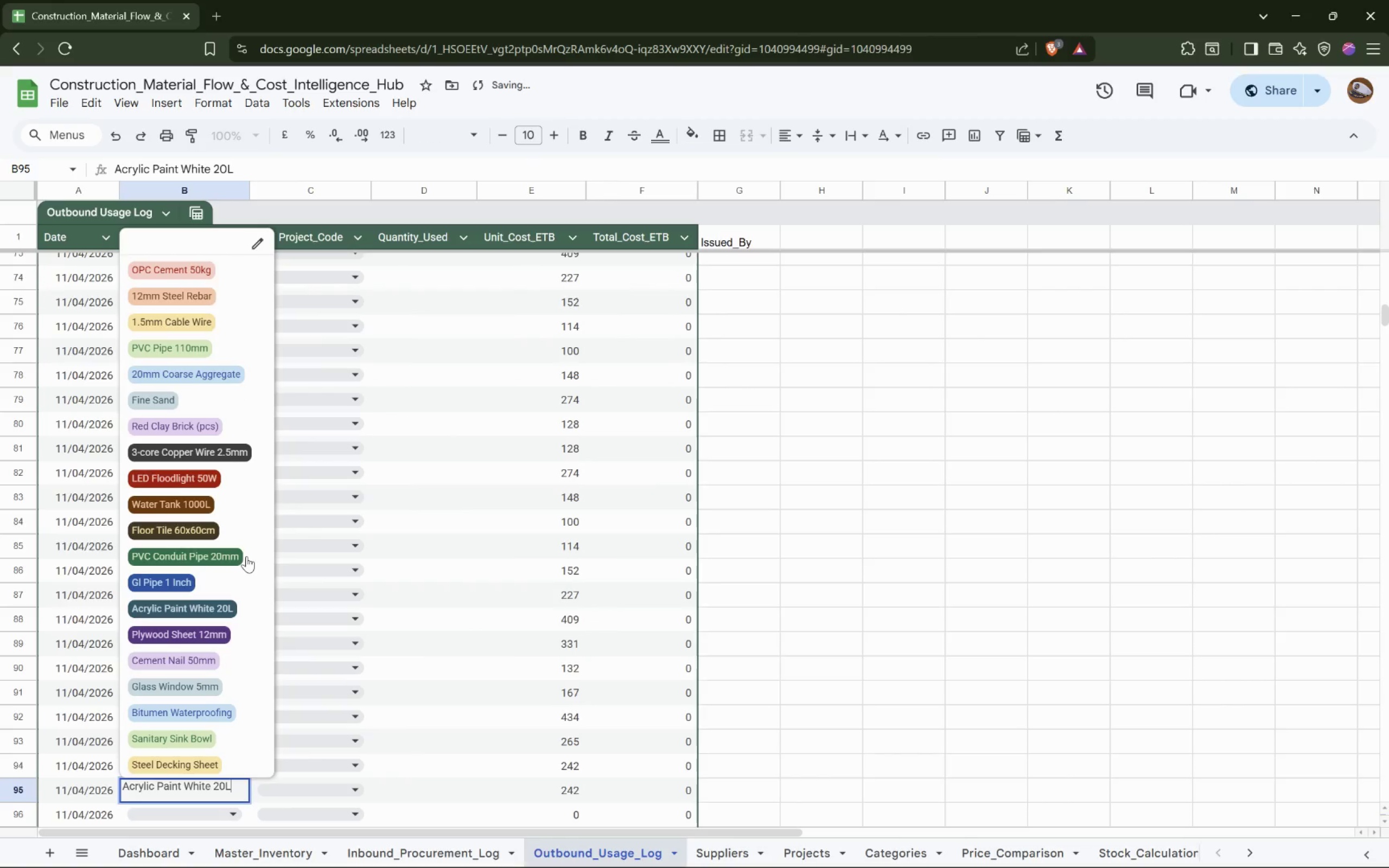 
hold_key(key=ArrowDown, duration=0.92)
 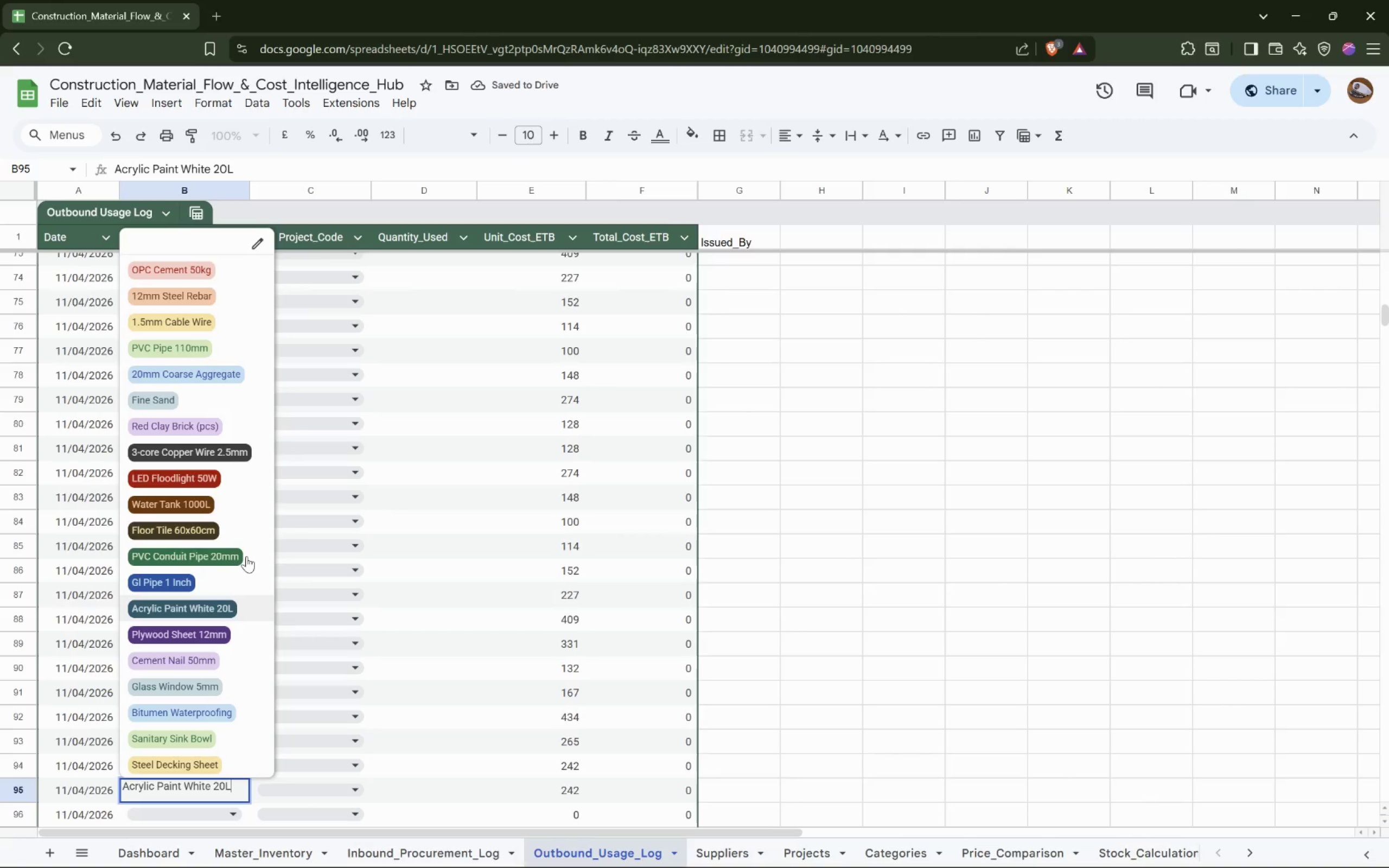 
key(ArrowDown)
 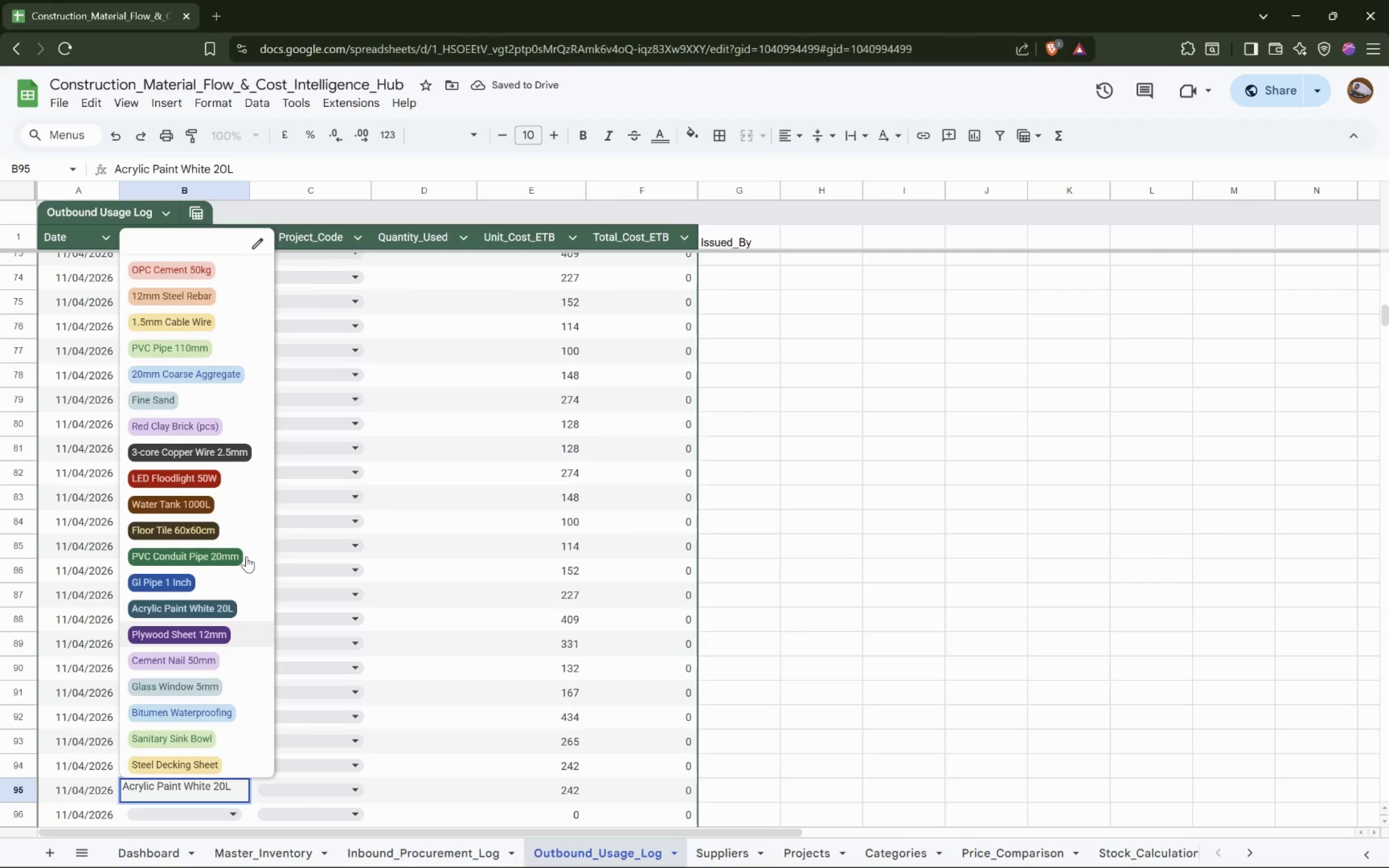 
key(Enter)
 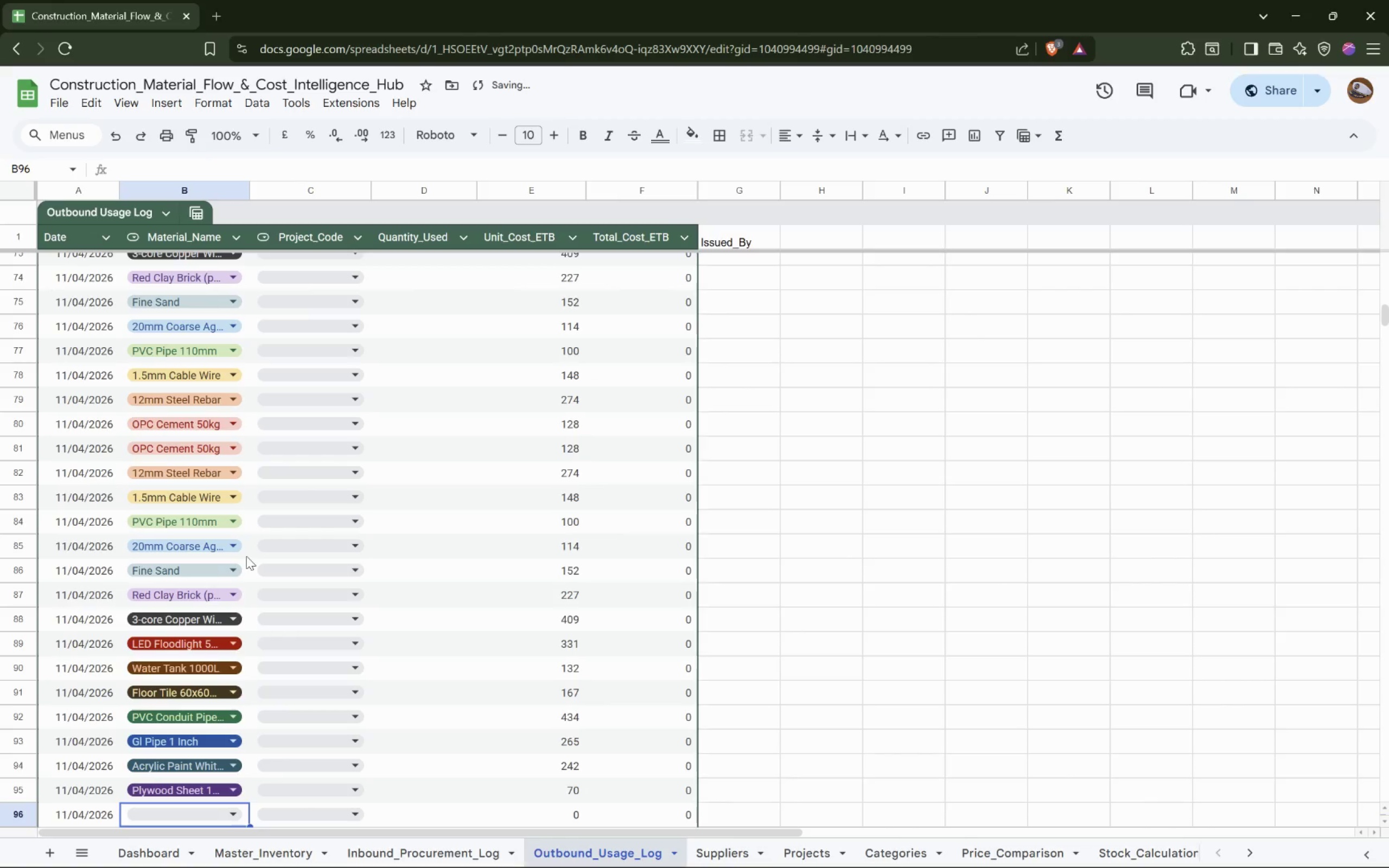 
key(Enter)
 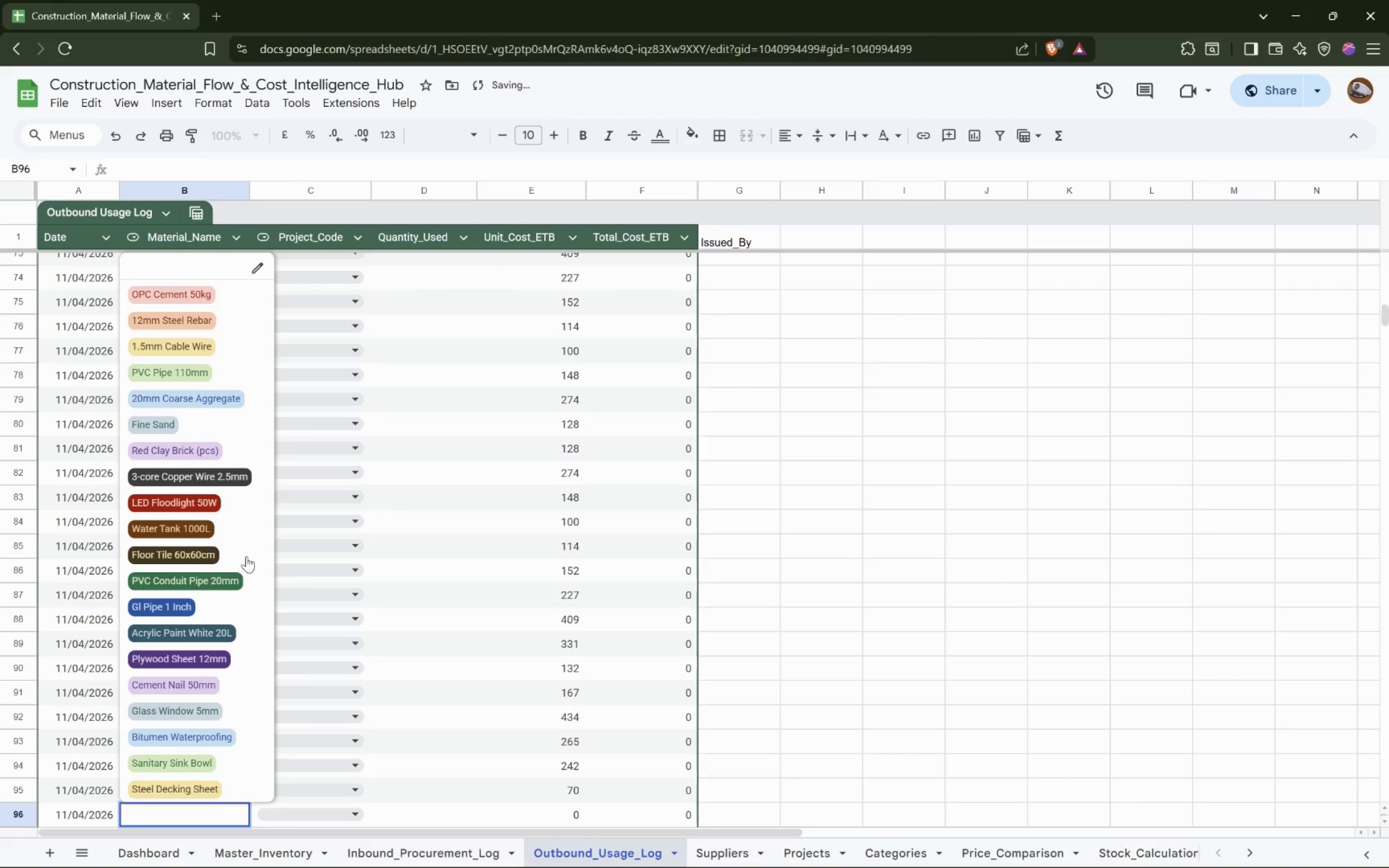 
hold_key(key=ArrowDown, duration=0.58)
 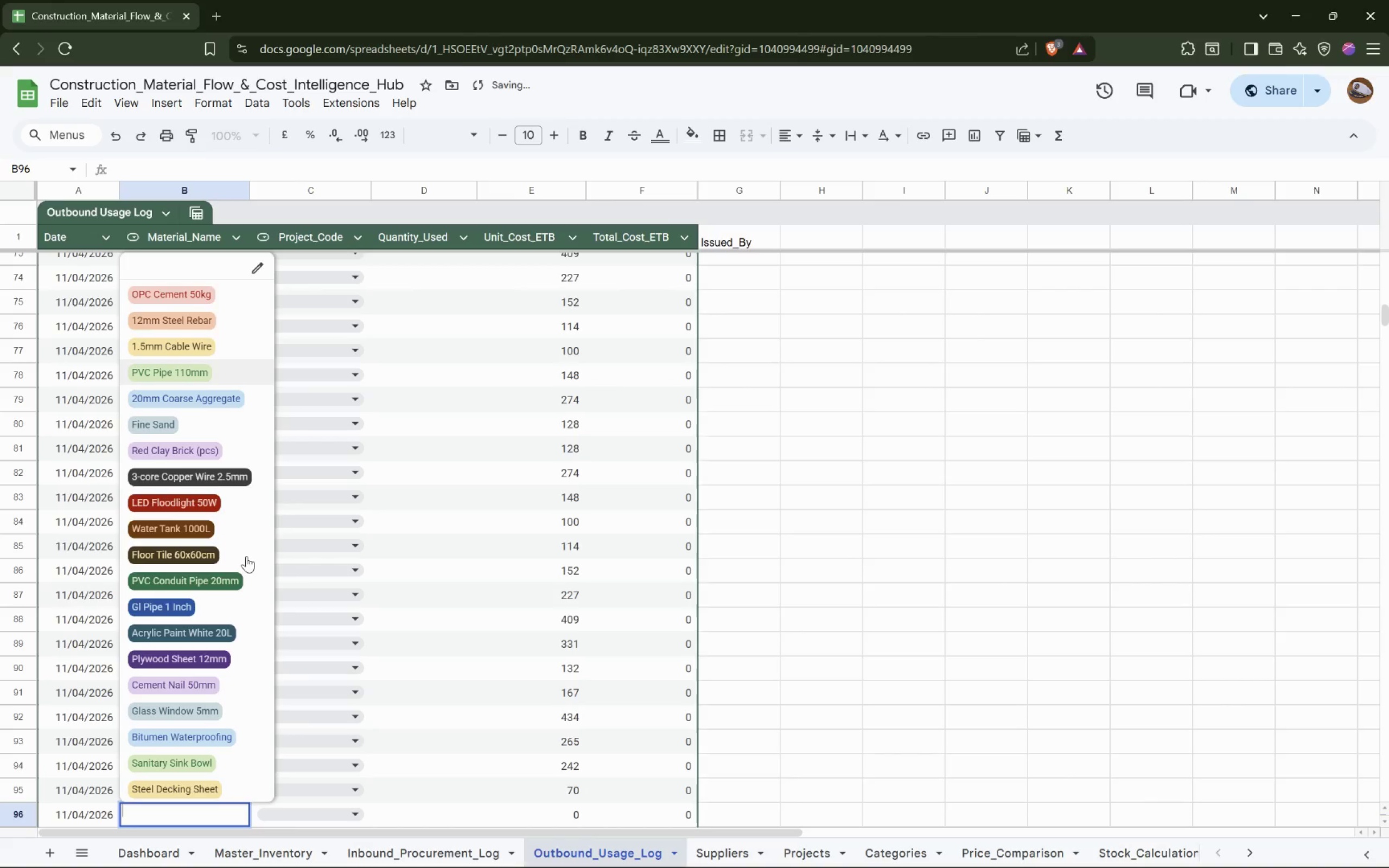 
hold_key(key=ArrowDown, duration=0.65)
 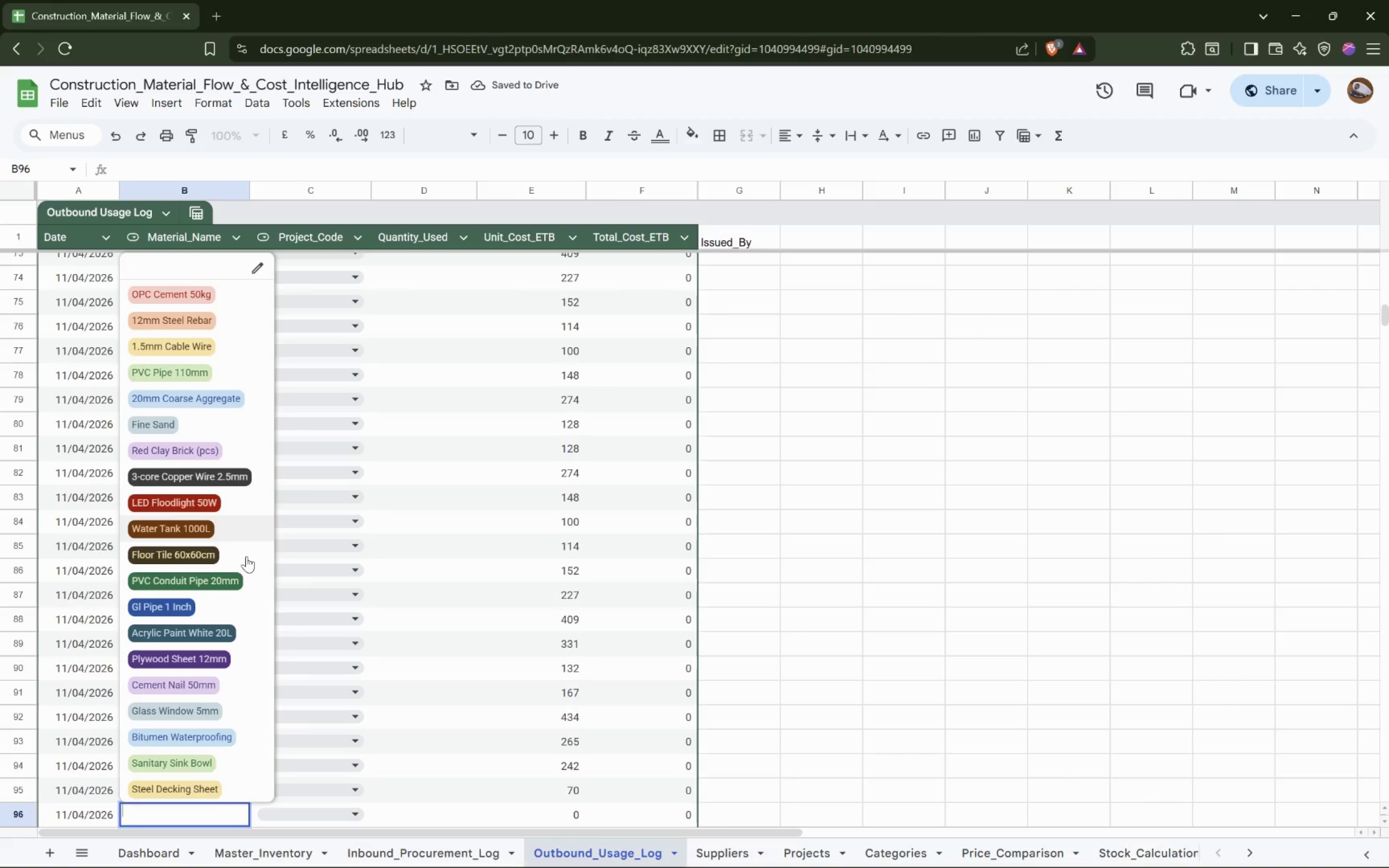 
key(ArrowDown)
 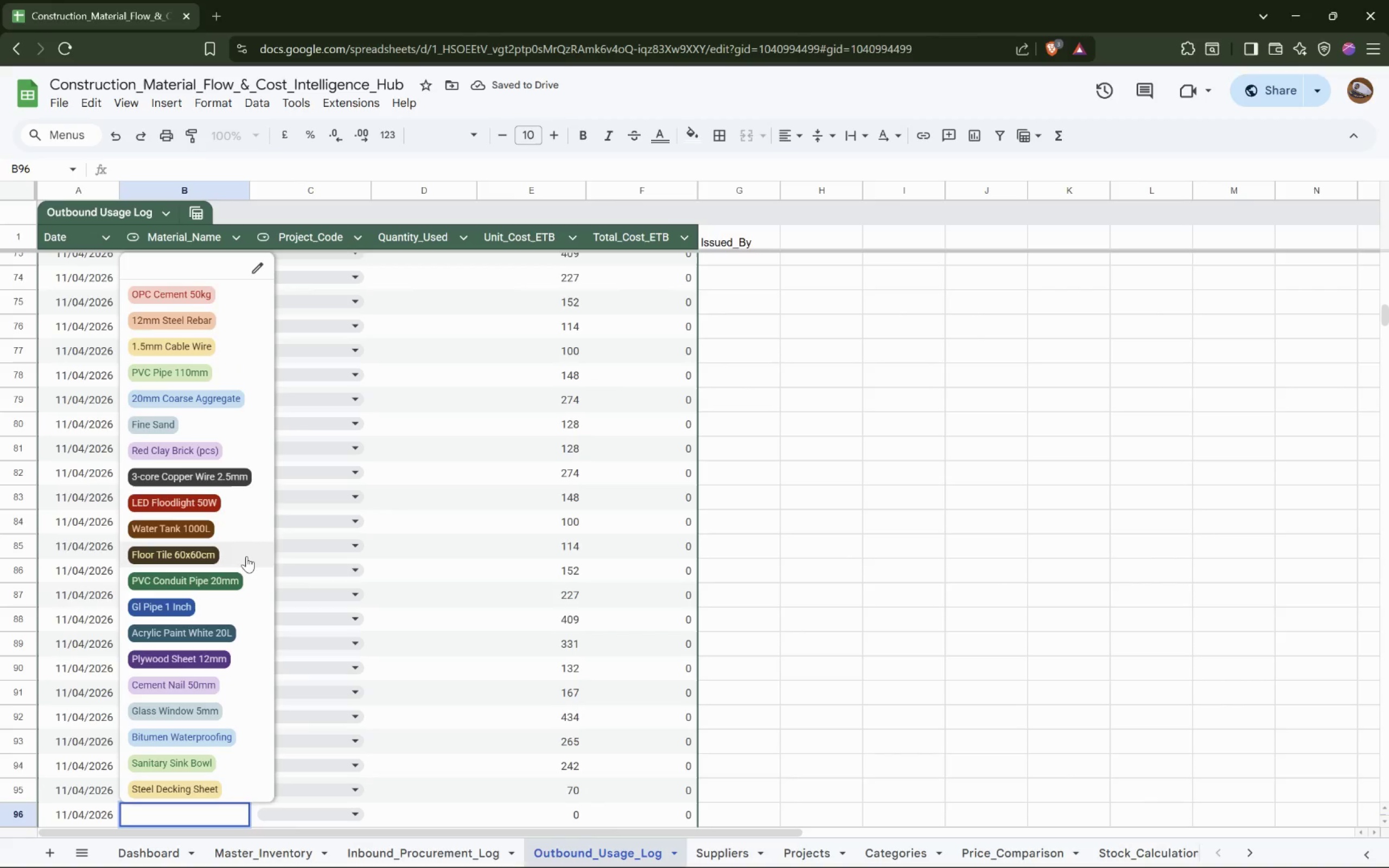 
key(ArrowDown)
 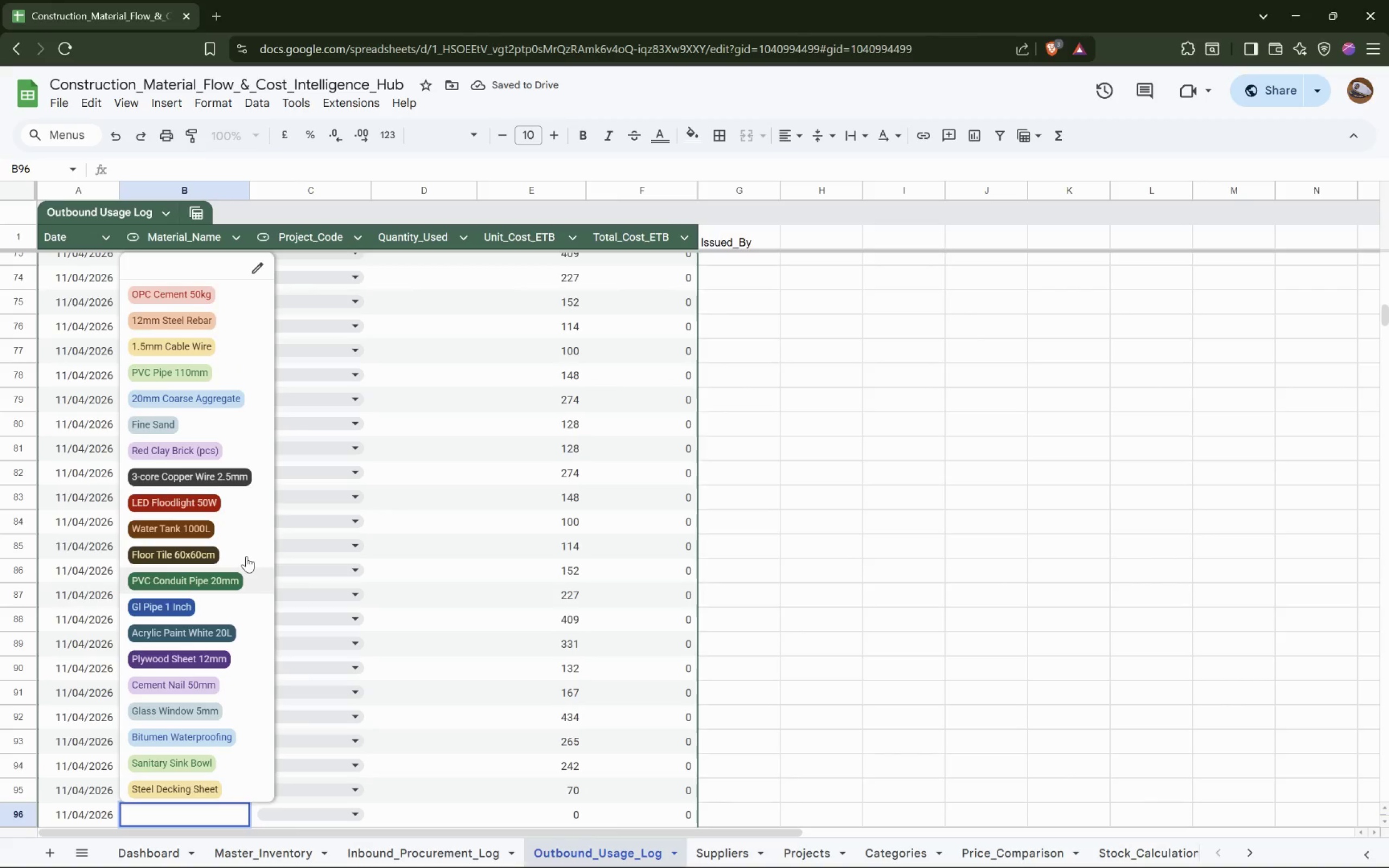 
key(ArrowDown)
 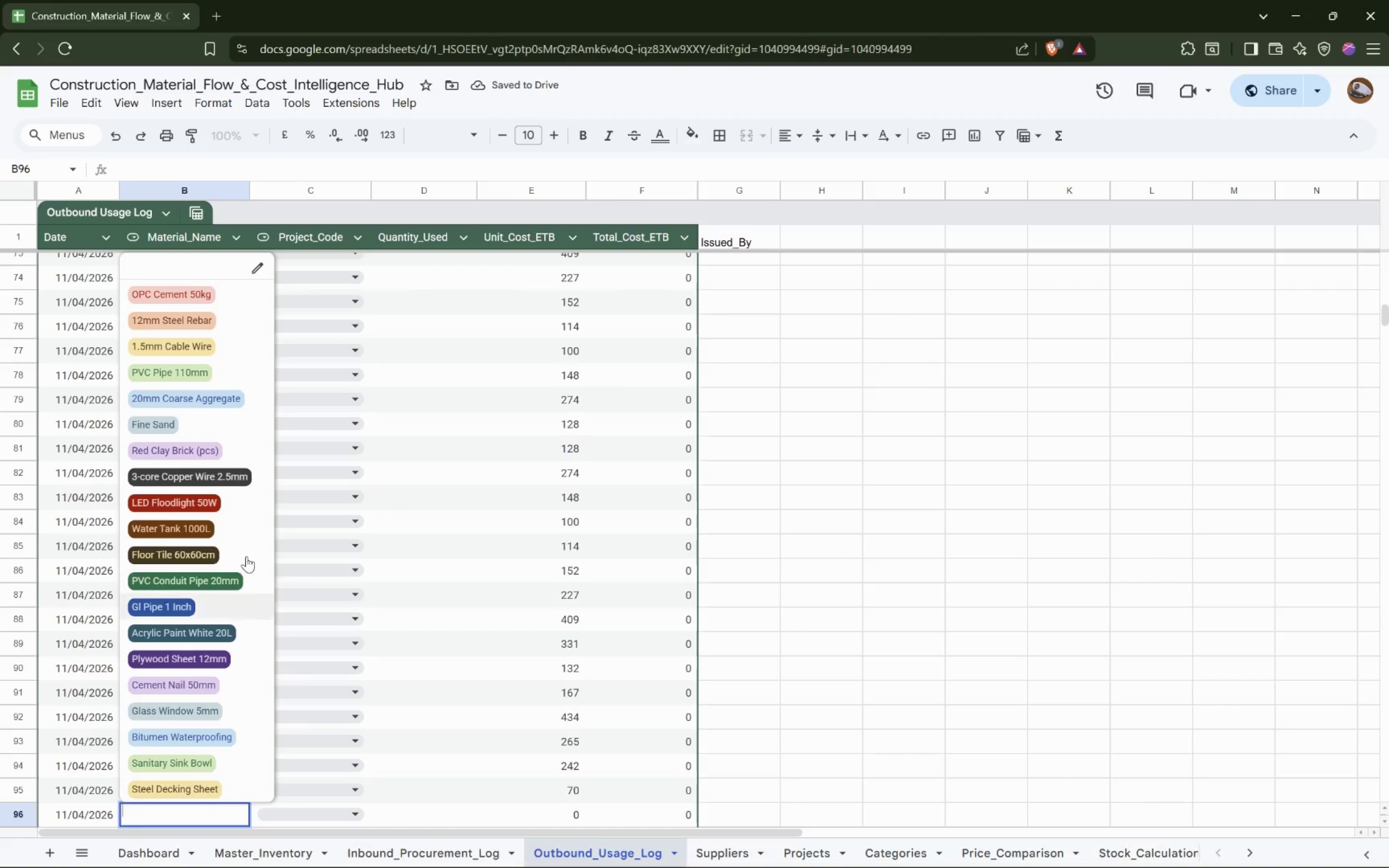 
key(ArrowDown)
 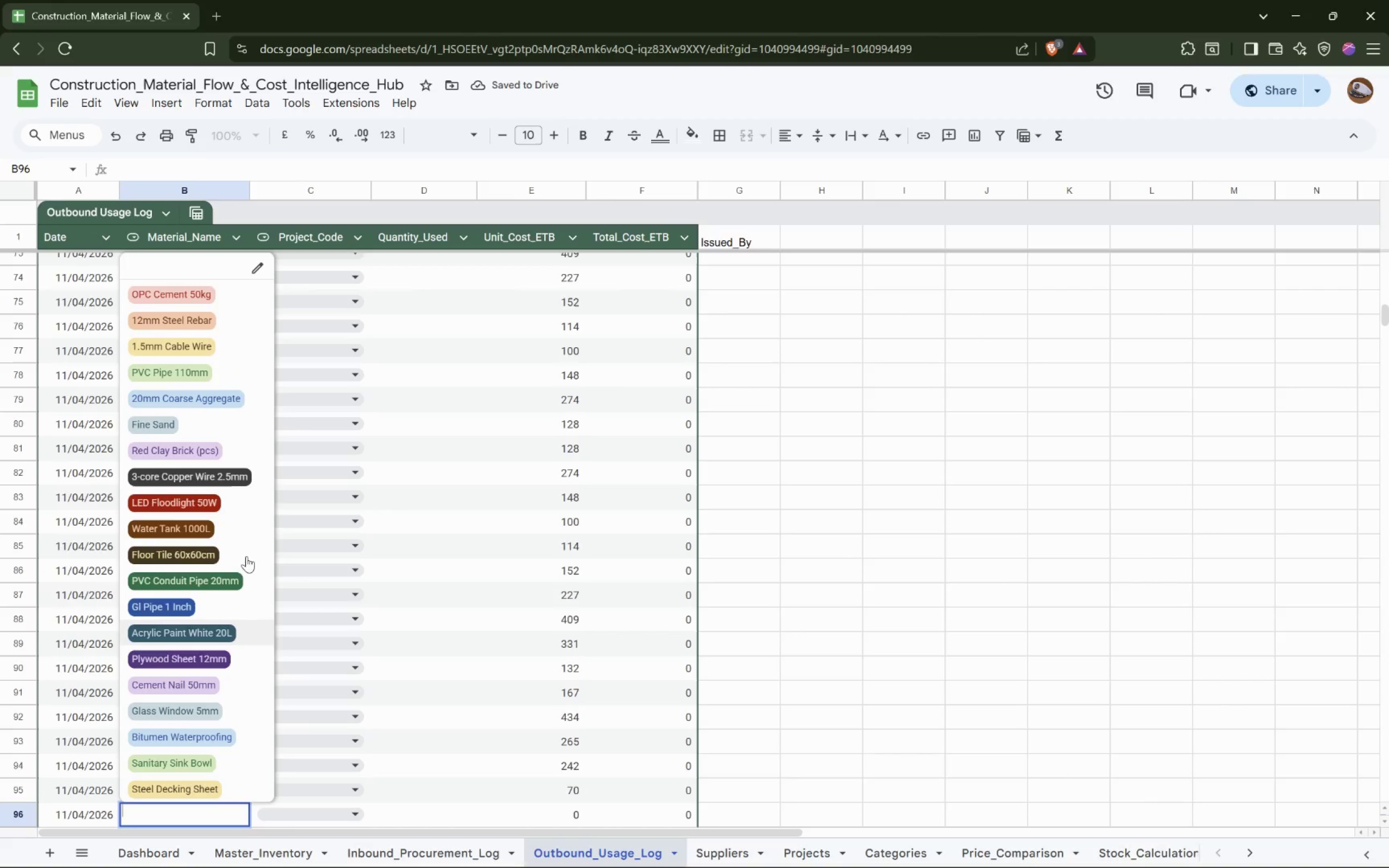 
key(ArrowDown)
 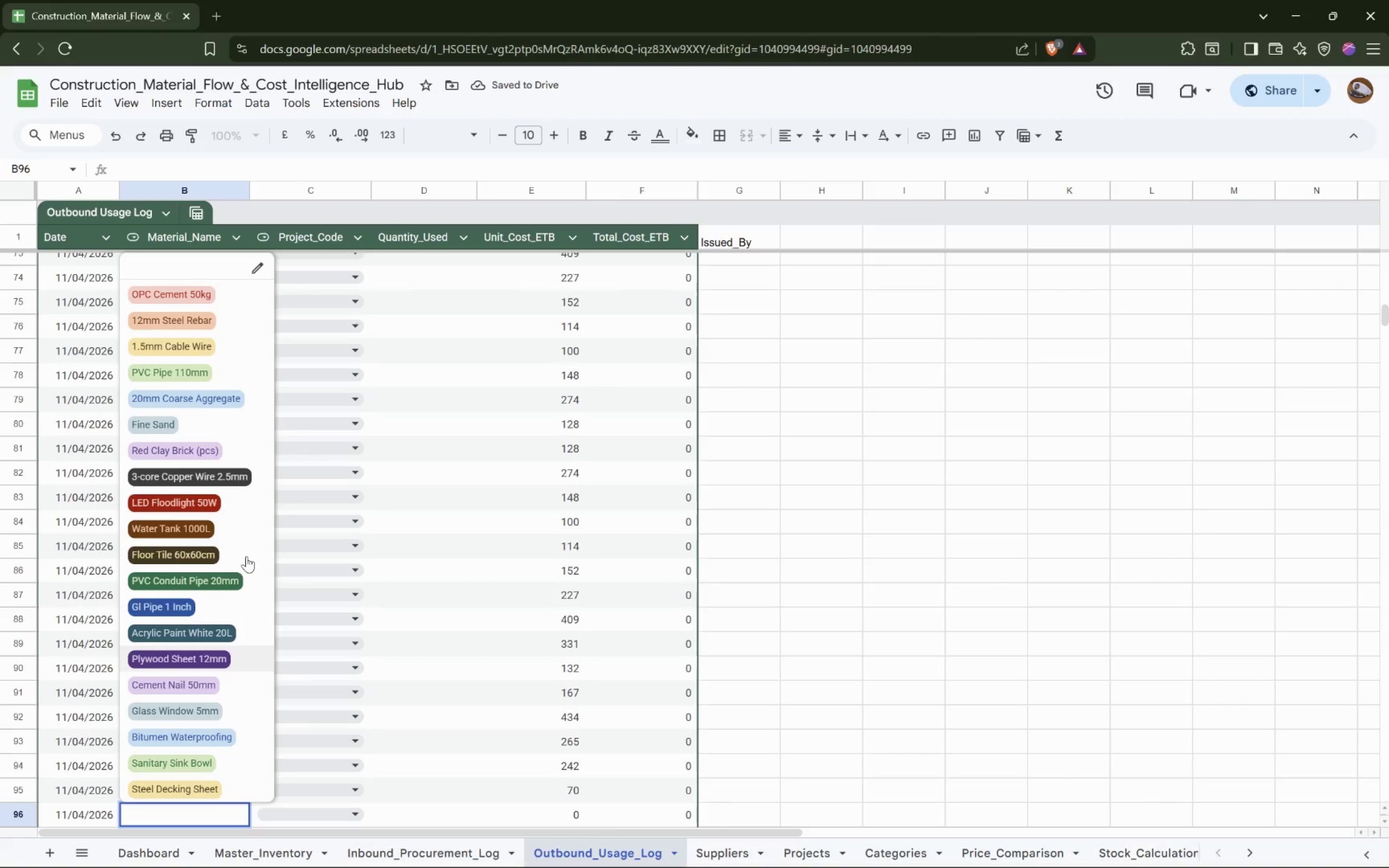 
key(Enter)
 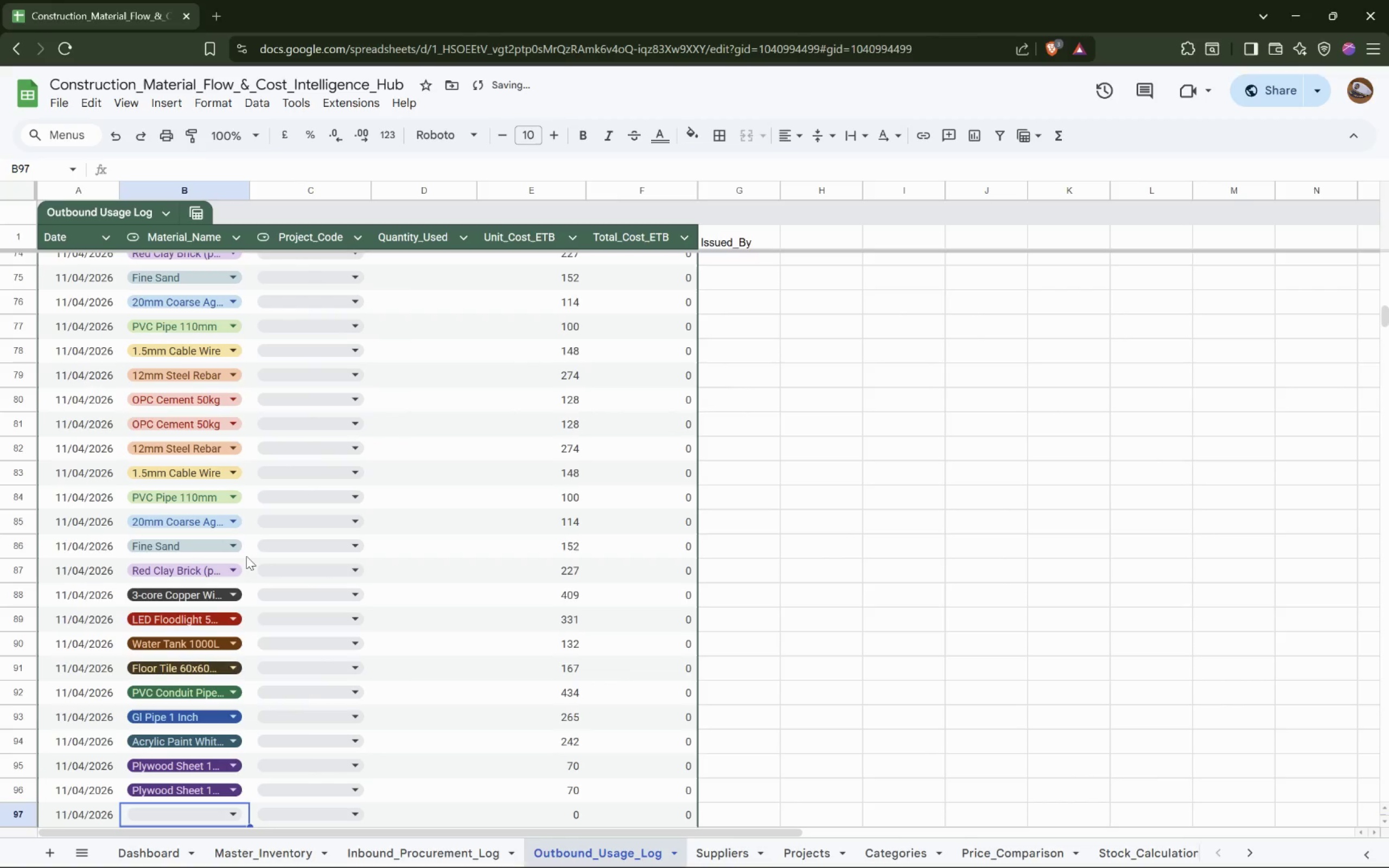 
key(ArrowUp)
 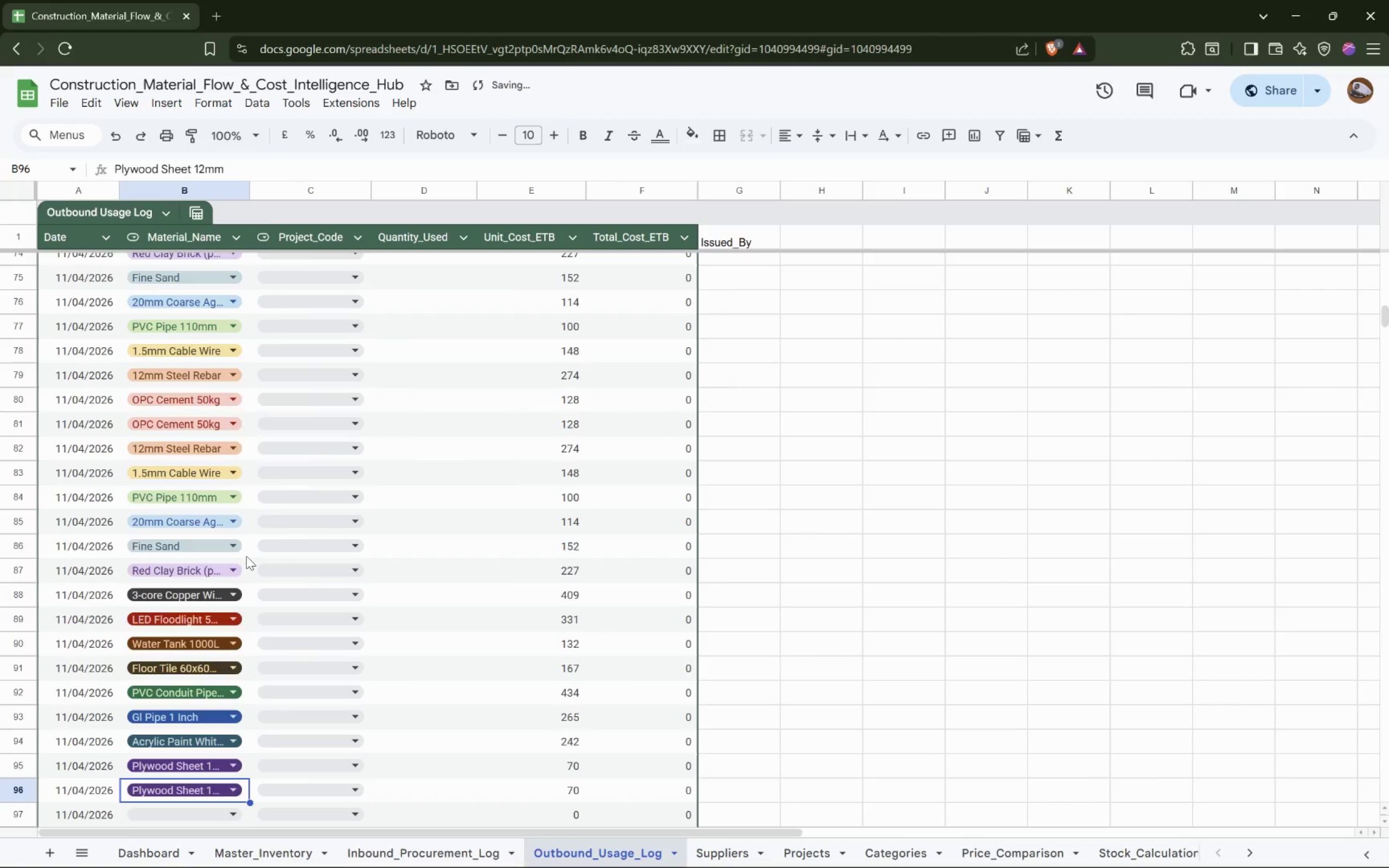 
key(Enter)
 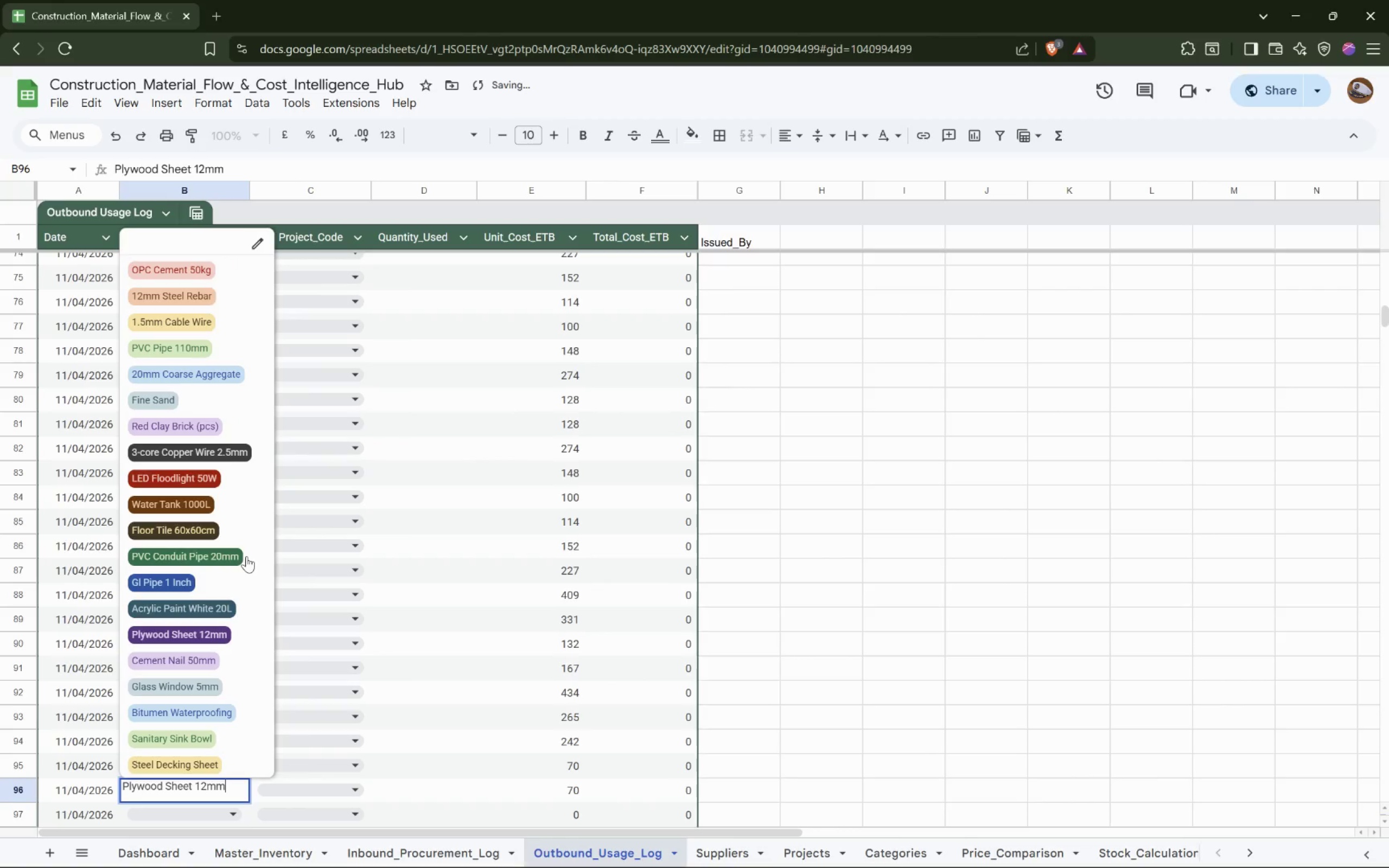 
hold_key(key=ArrowDown, duration=1.01)
 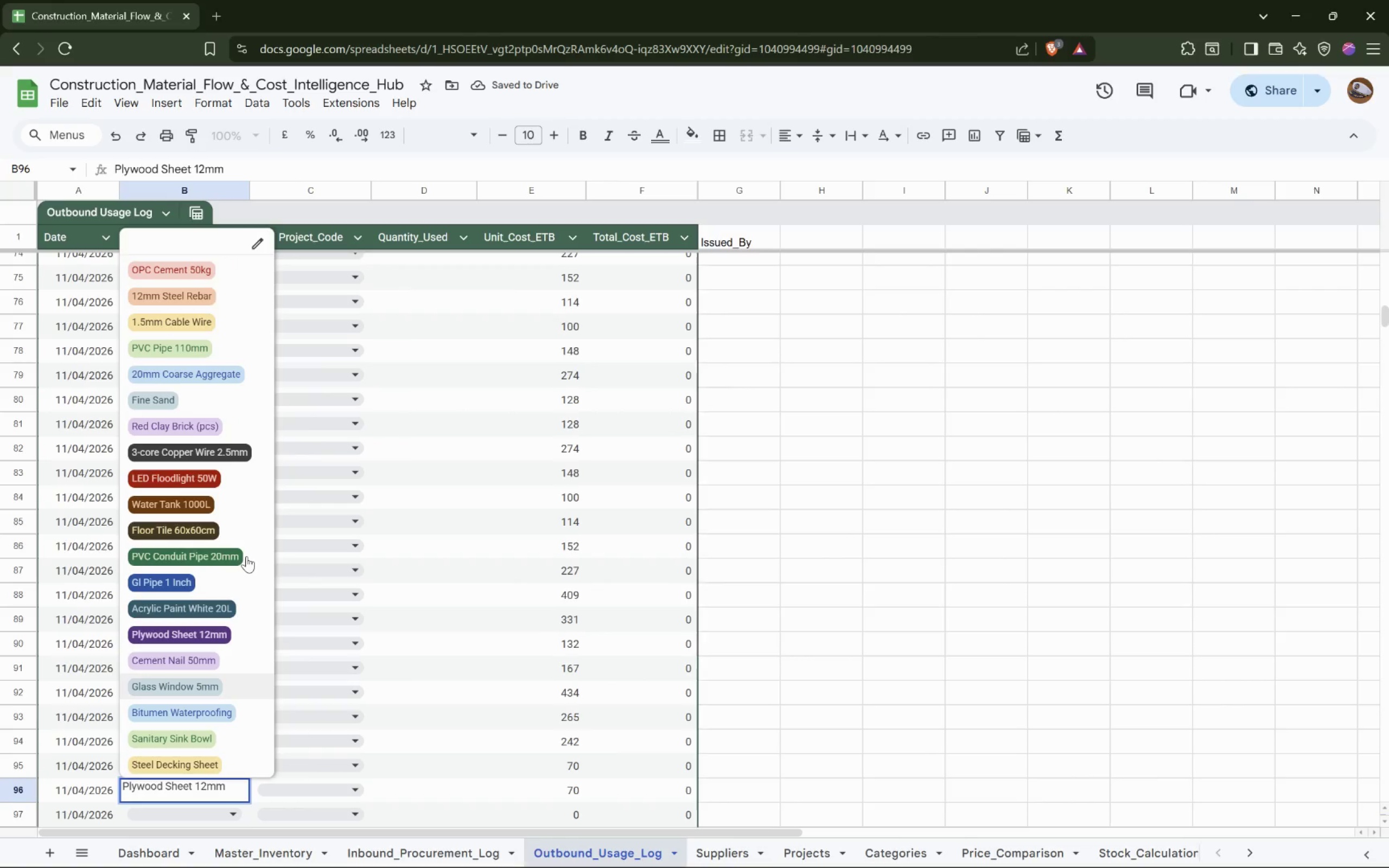 
key(ArrowUp)
 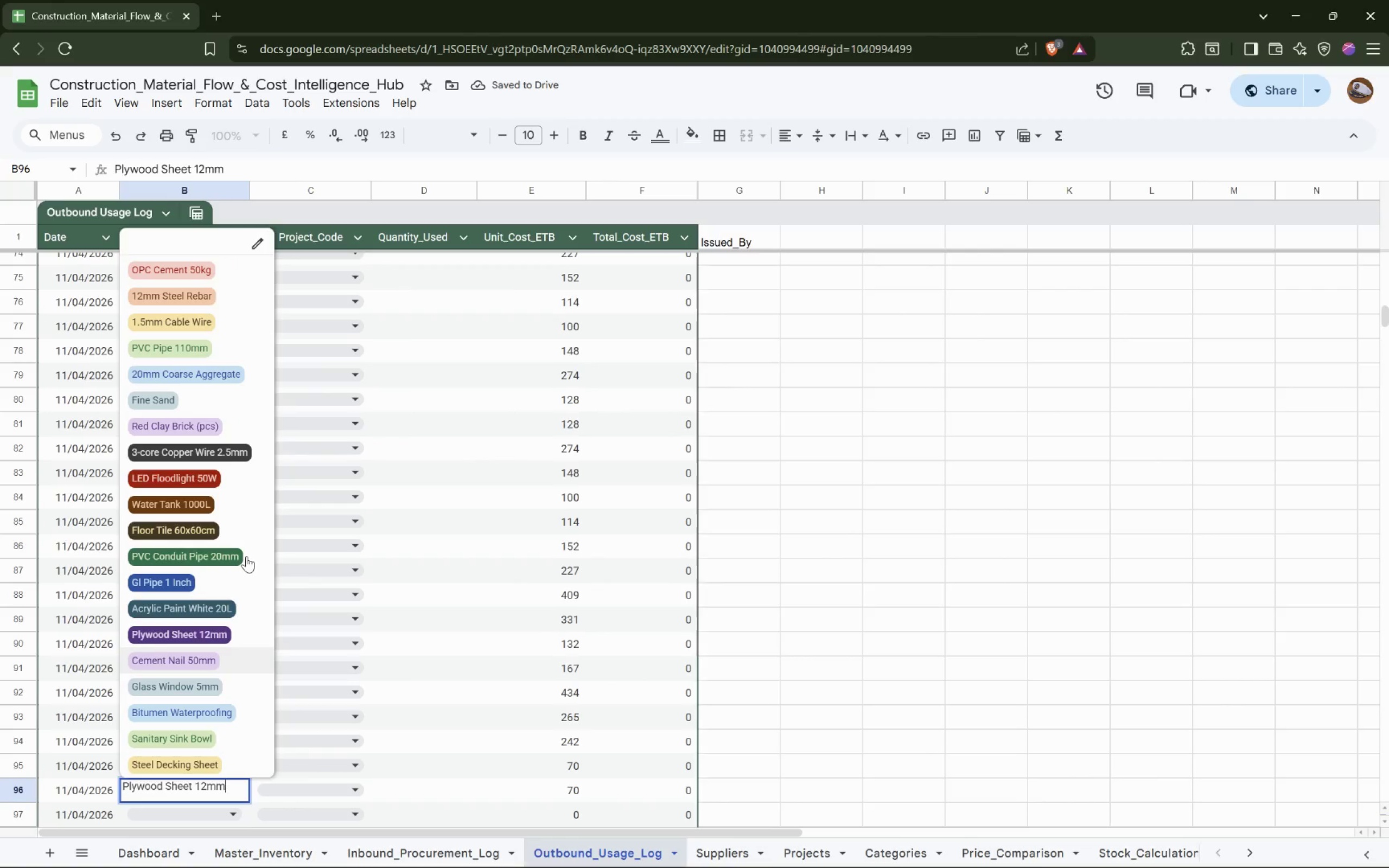 
key(Enter)
 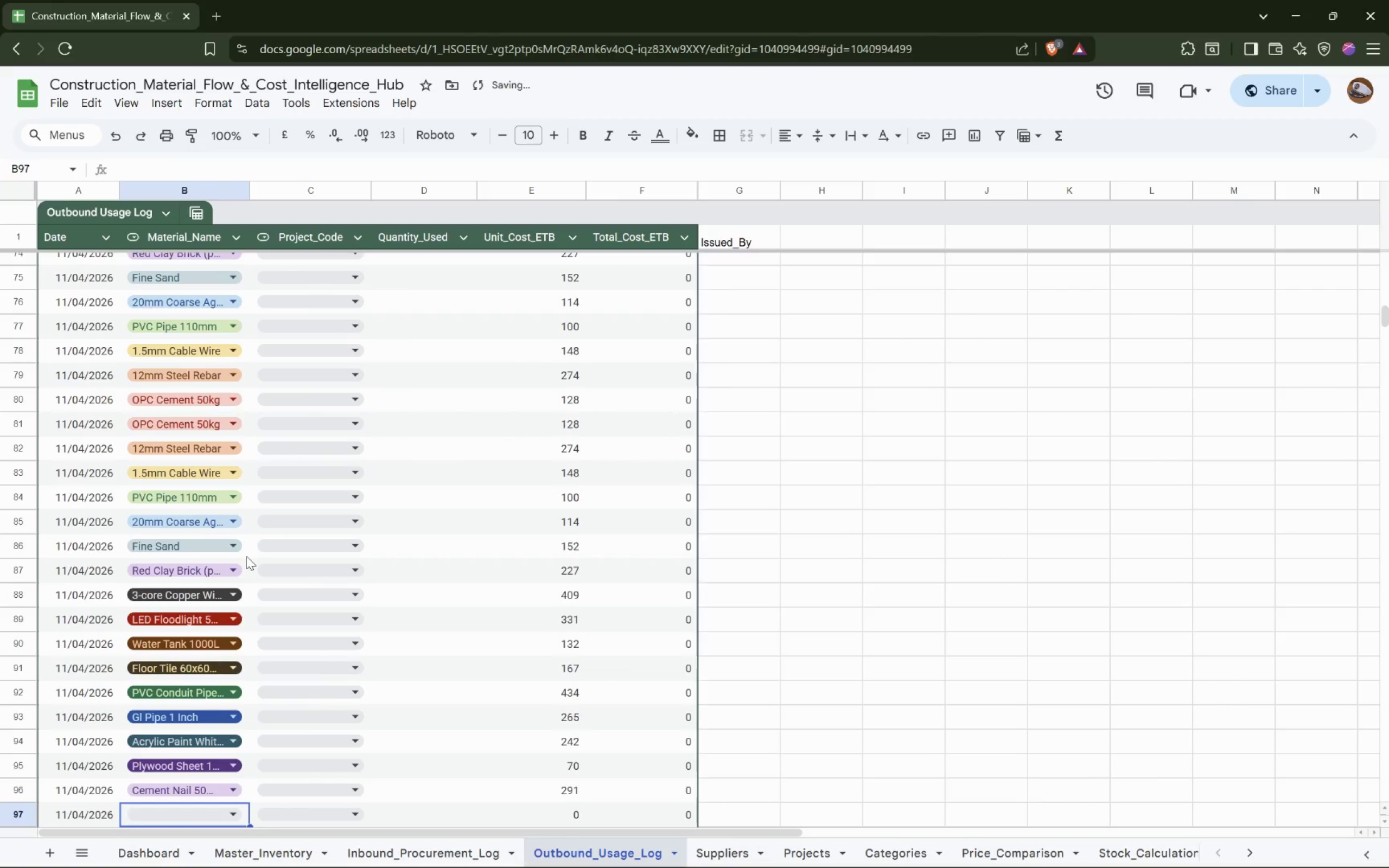 
key(Enter)
 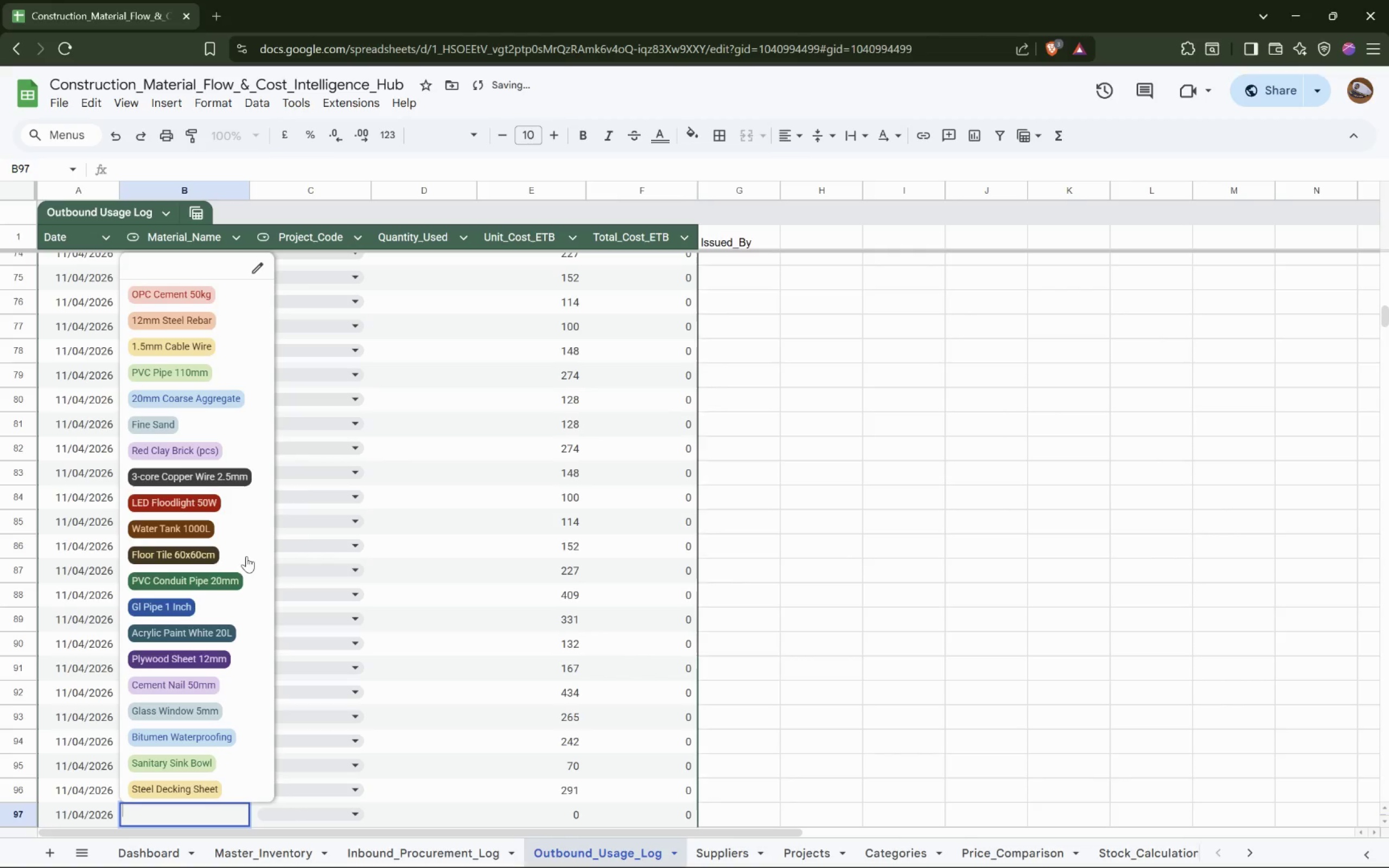 
hold_key(key=ArrowDown, duration=0.86)
 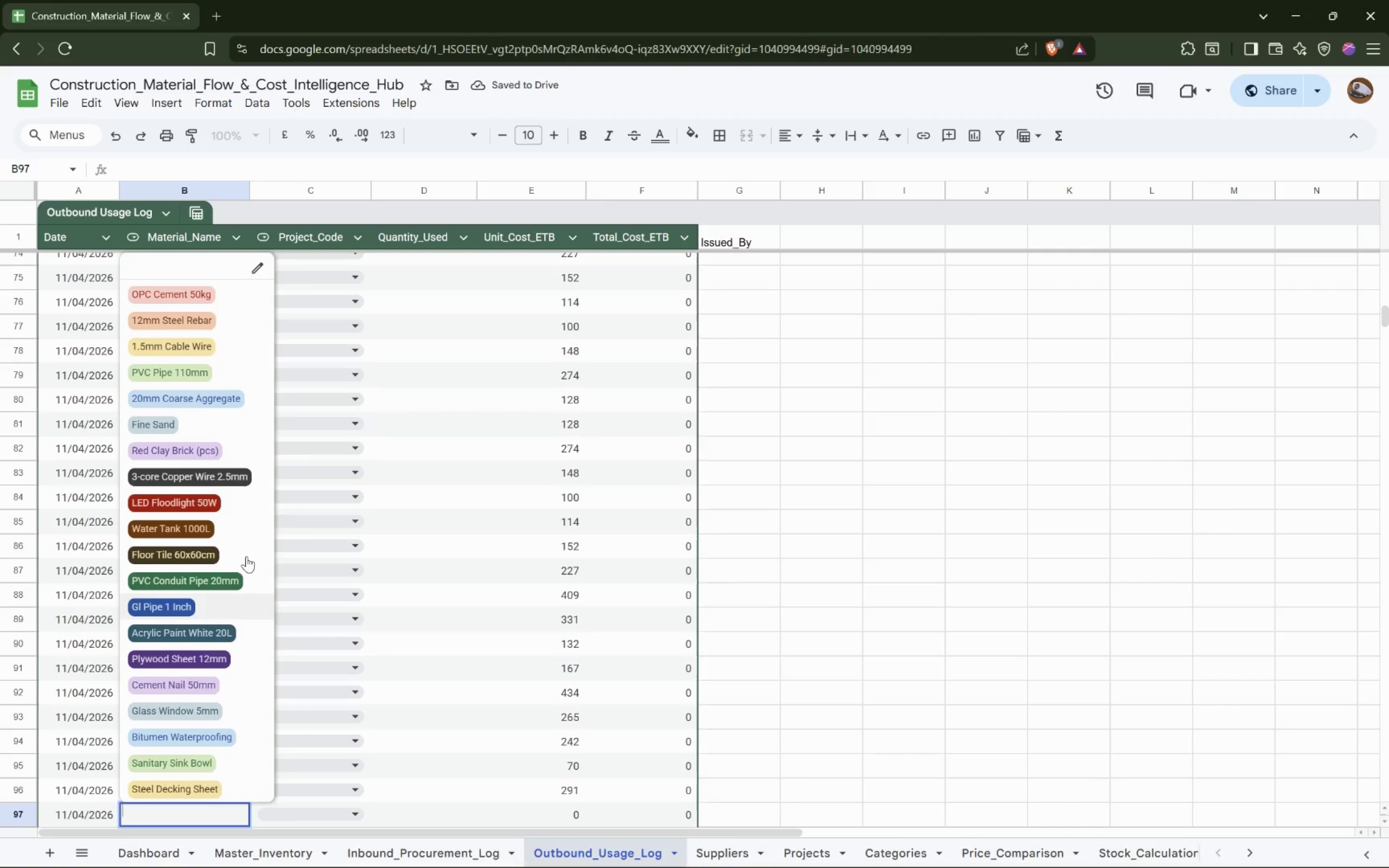 
key(ArrowDown)
 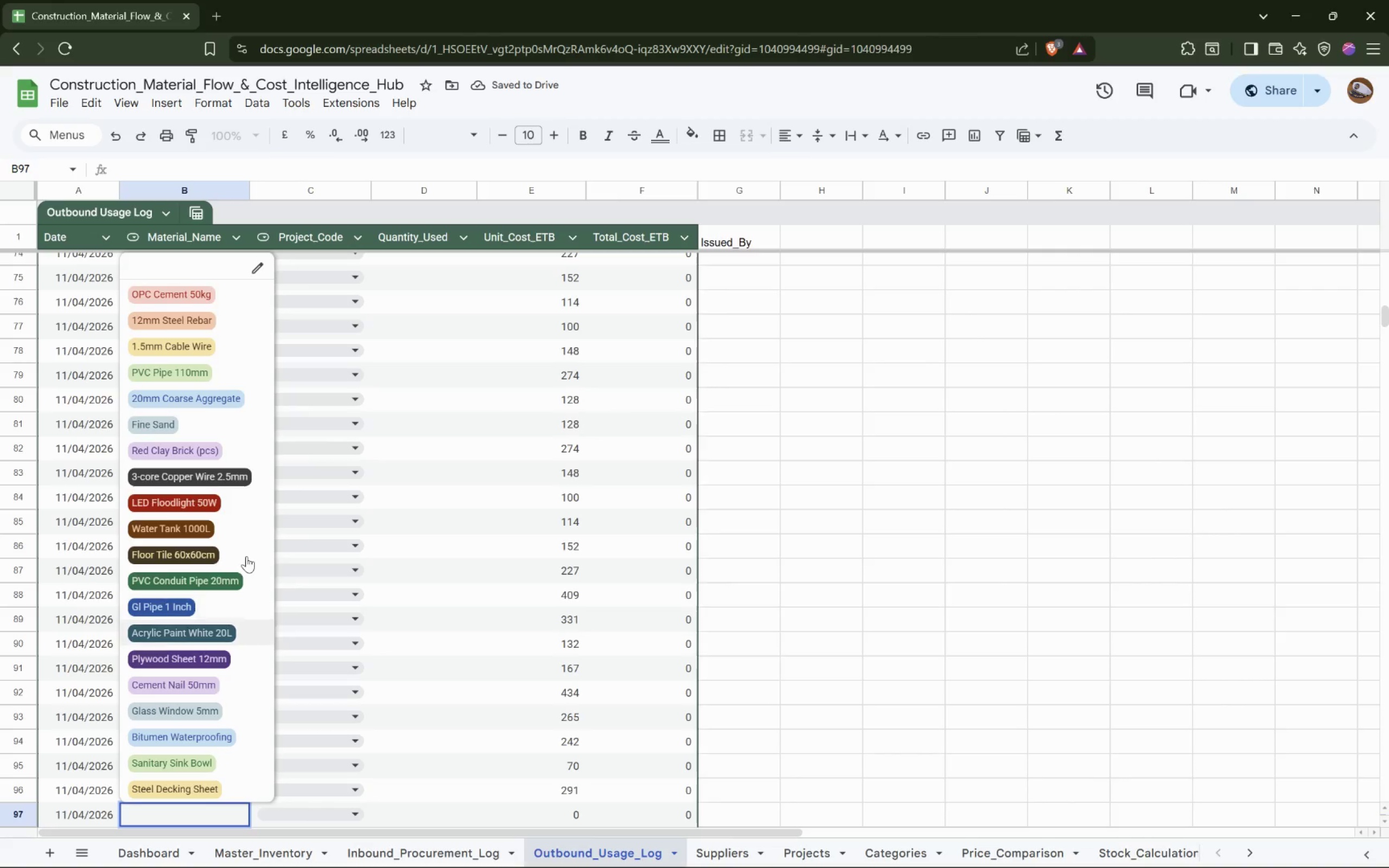 
key(ArrowDown)
 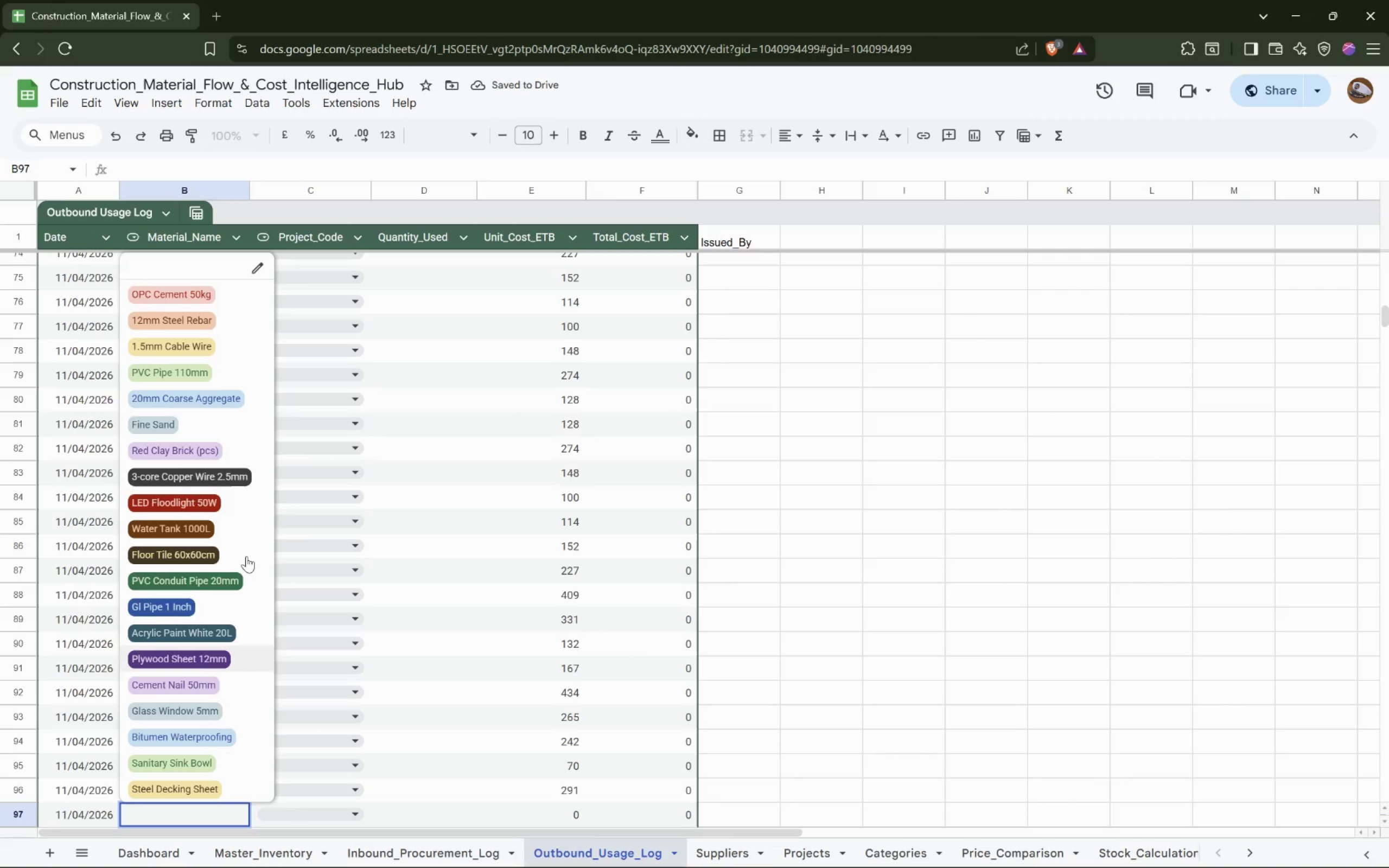 
key(ArrowDown)
 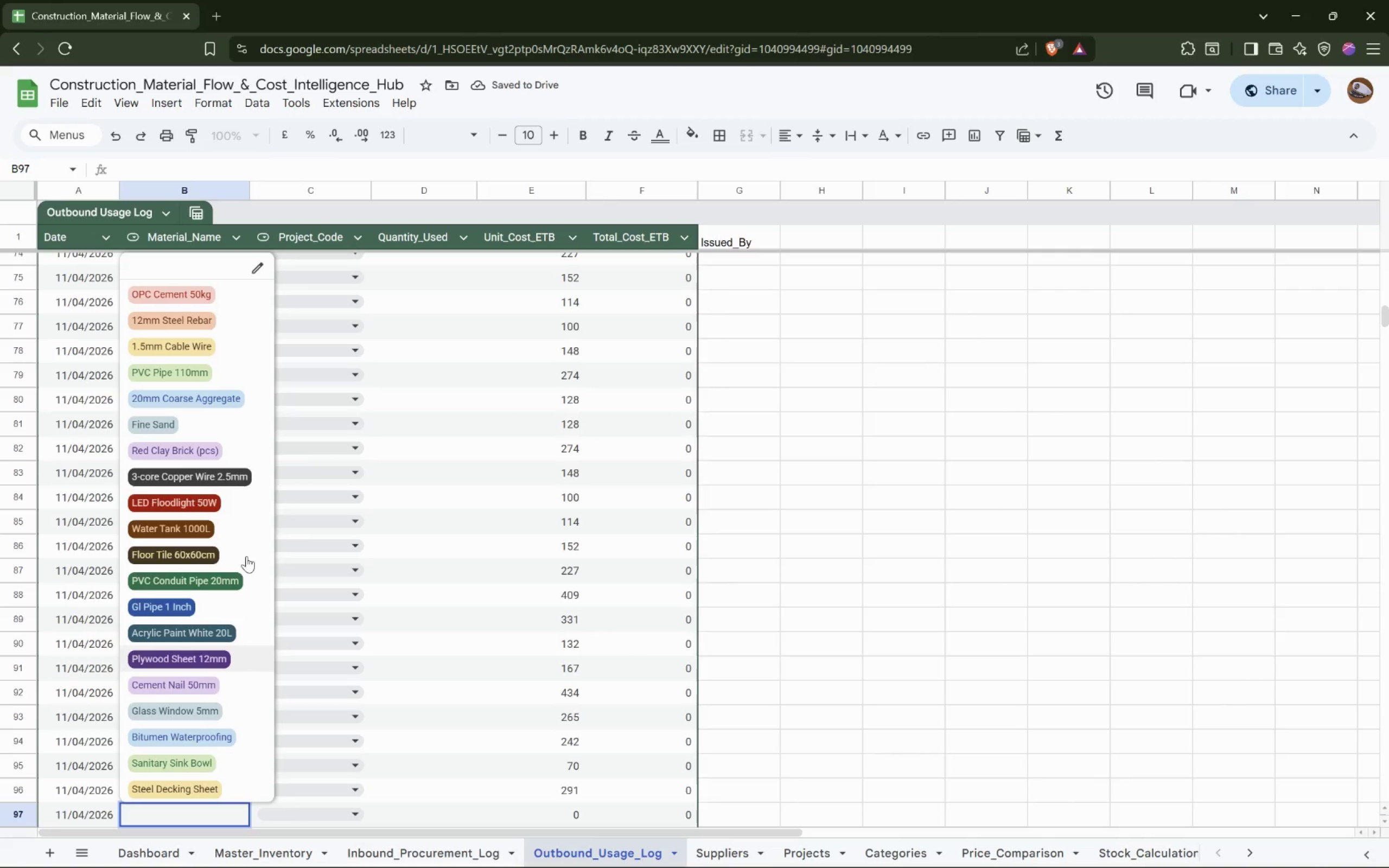 
key(ArrowDown)
 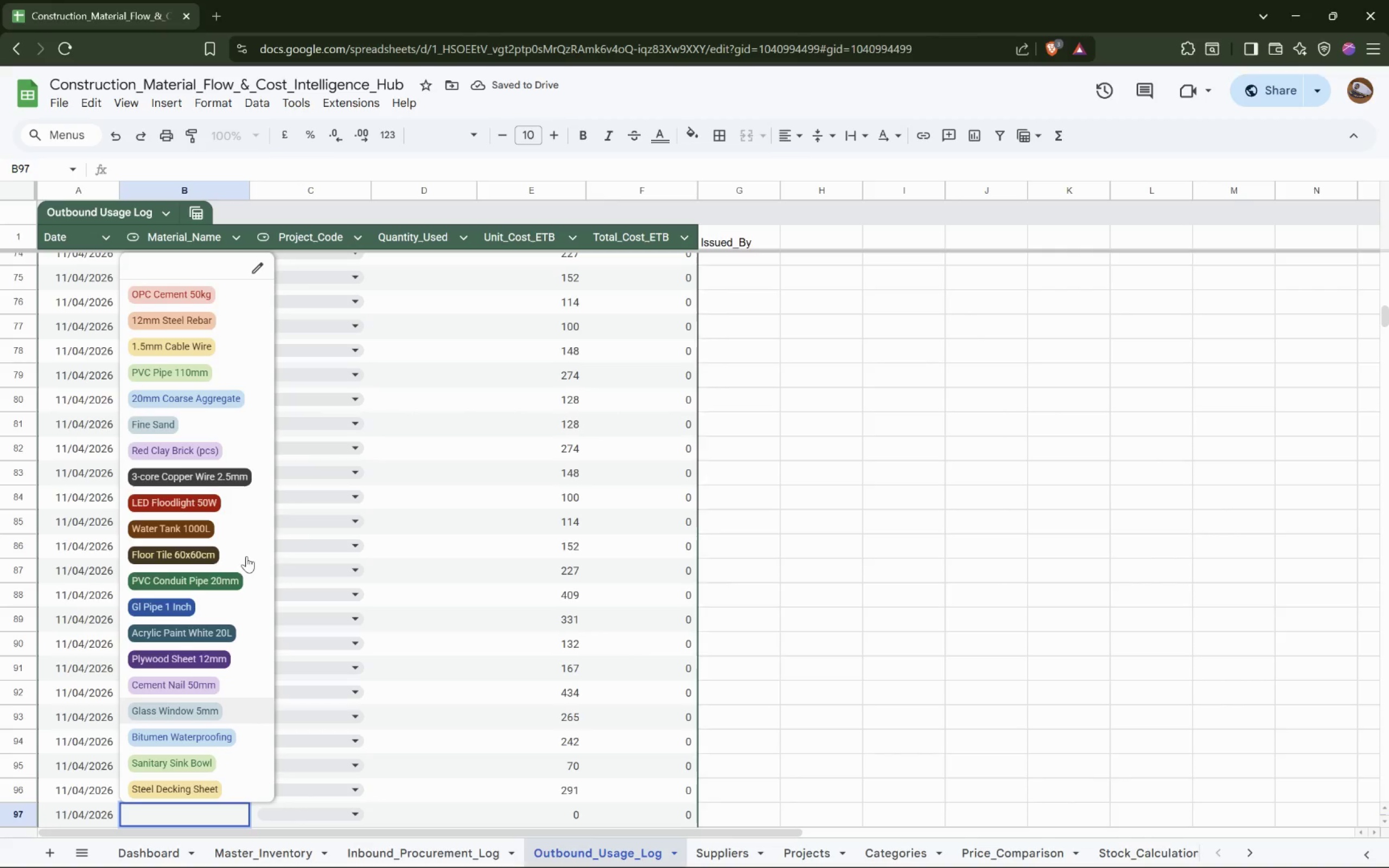 
key(Enter)
 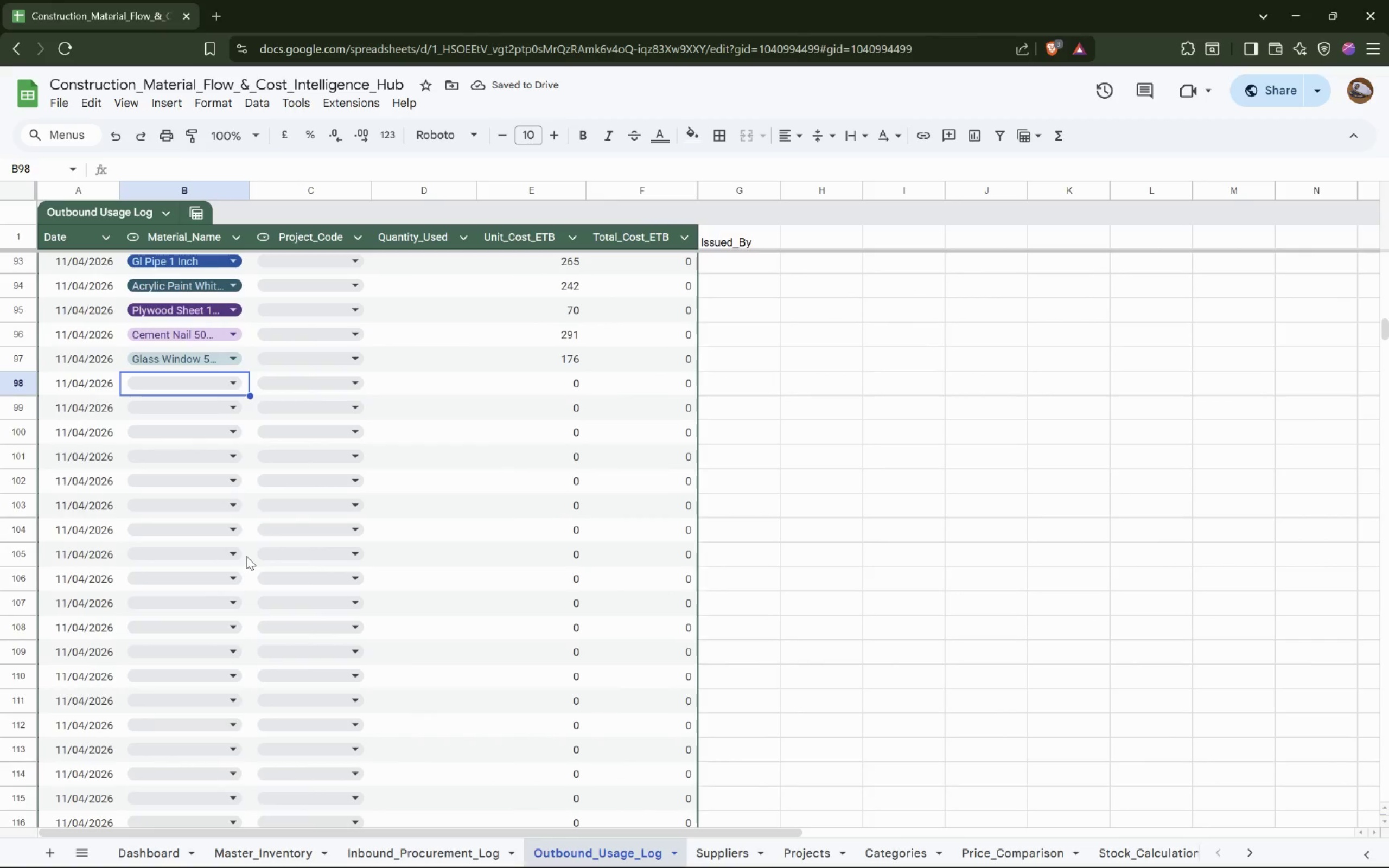 
wait(10.25)
 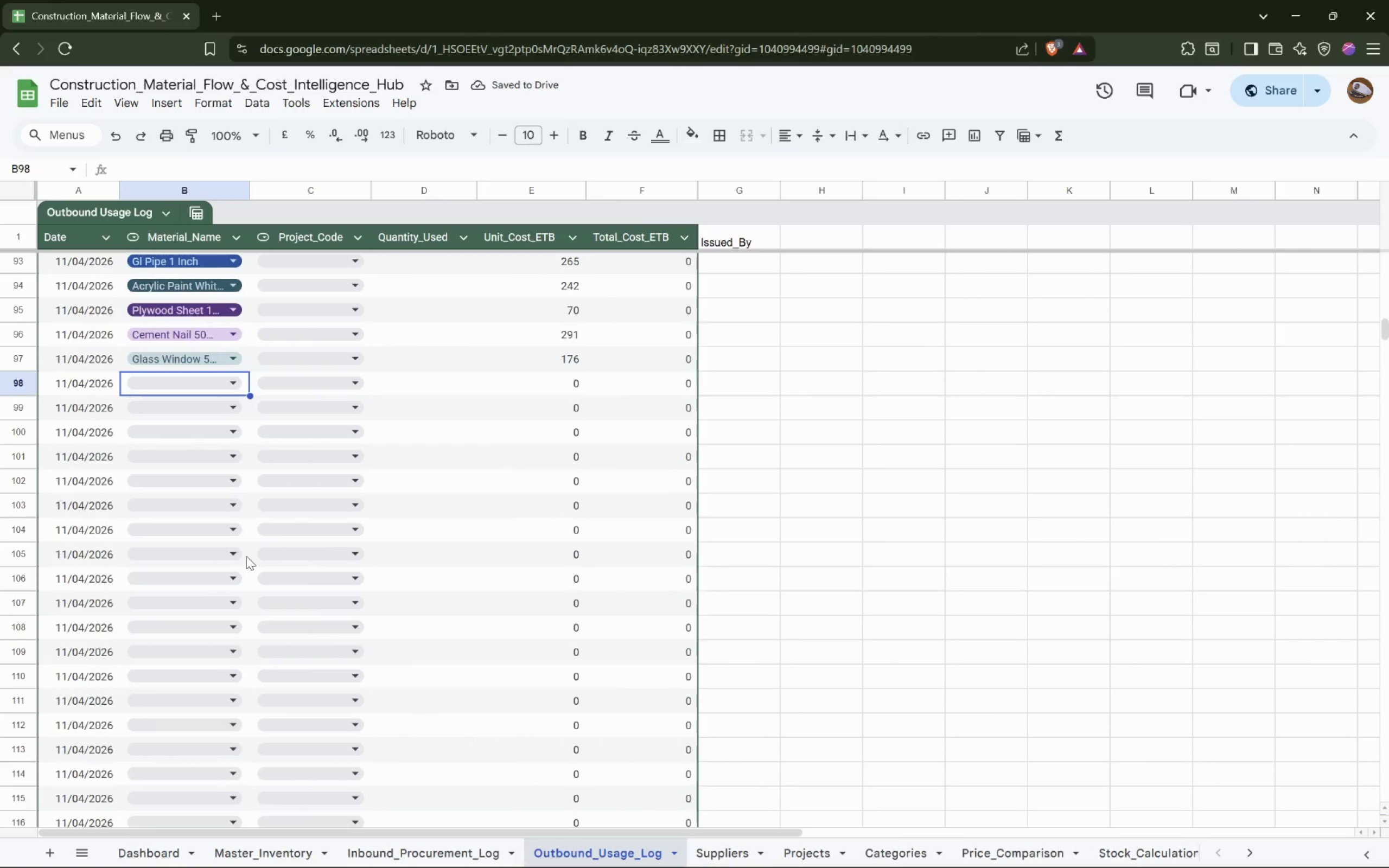 
key(Enter)
 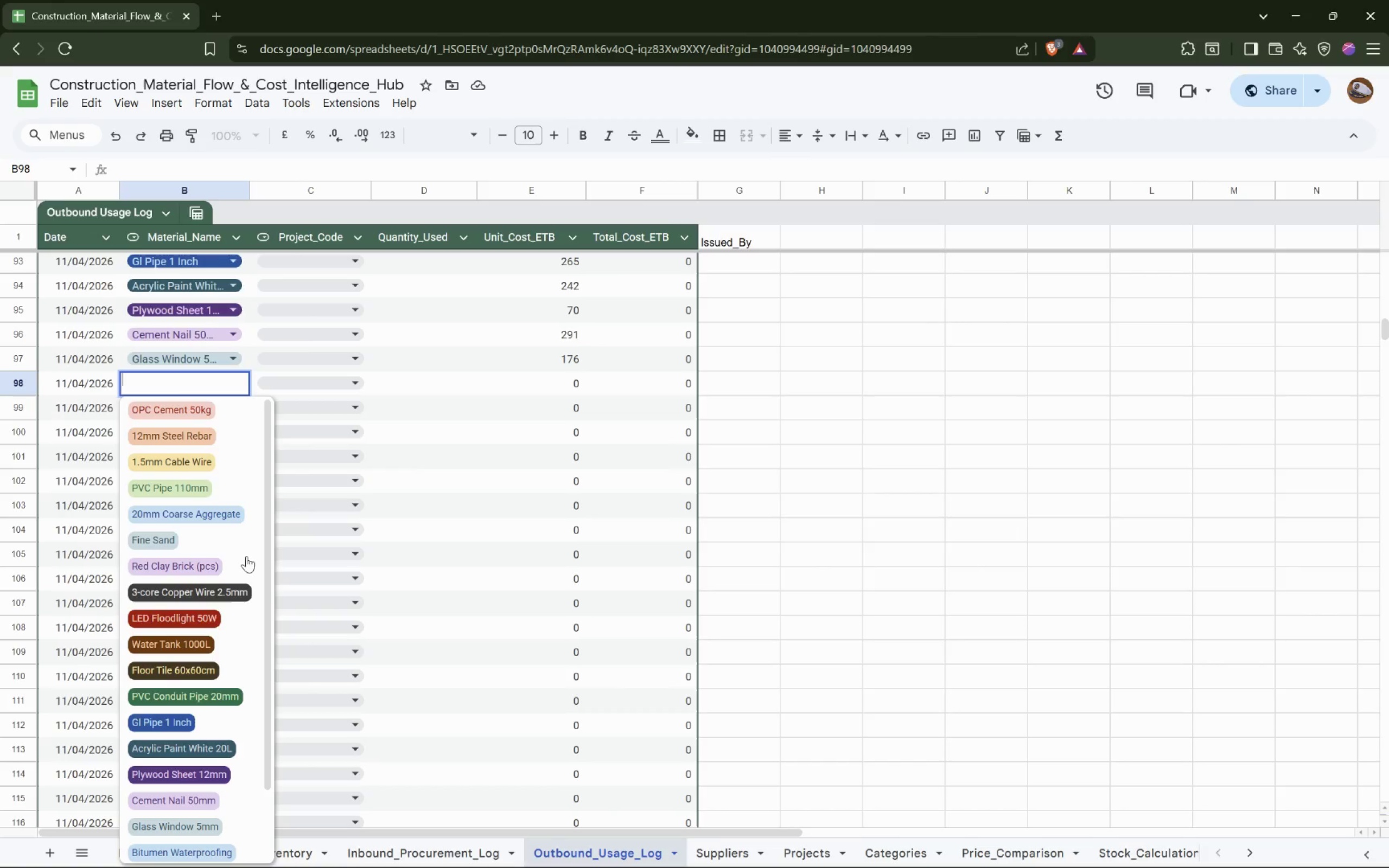 
key(ArrowDown)
 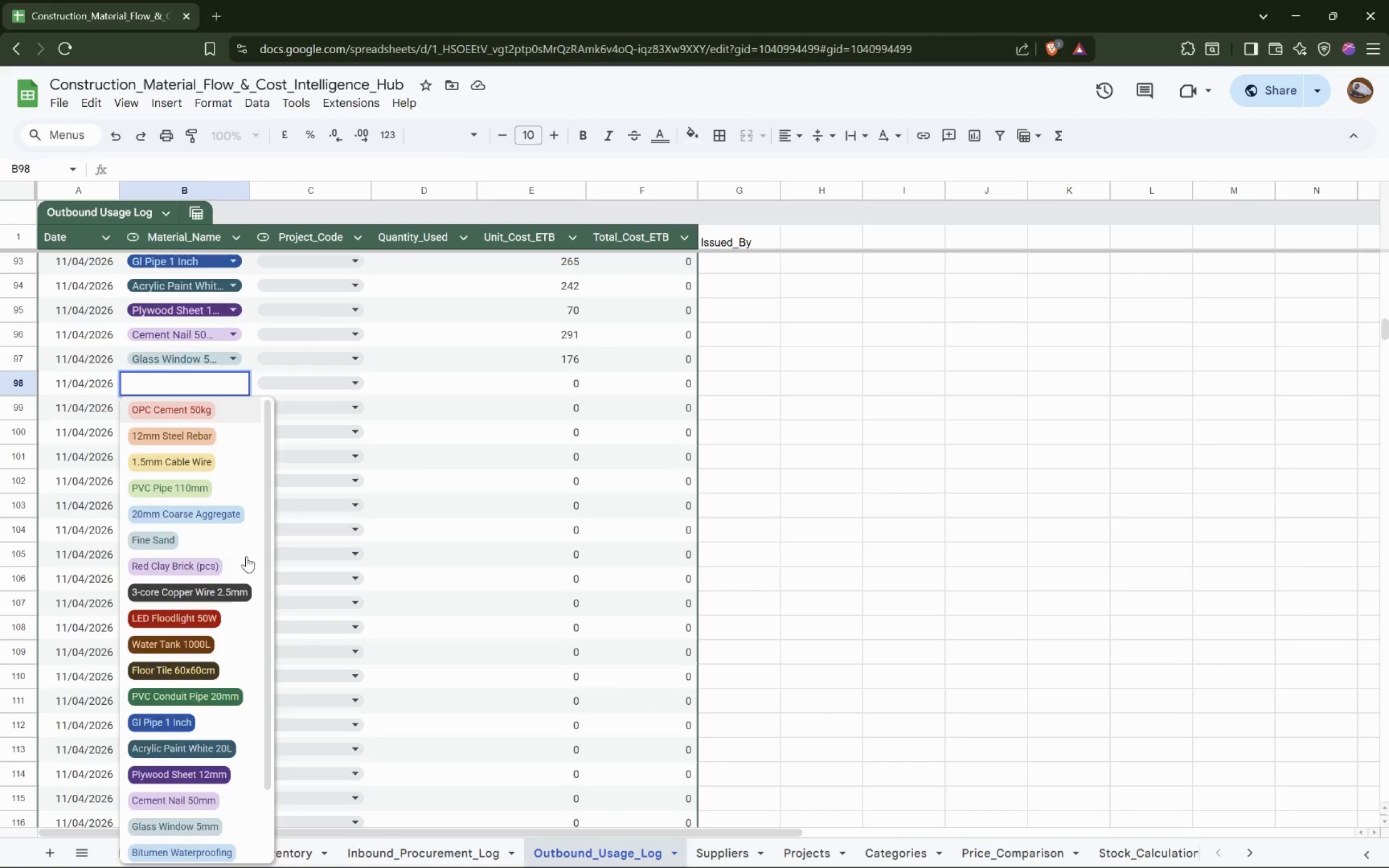 
key(ArrowUp)
 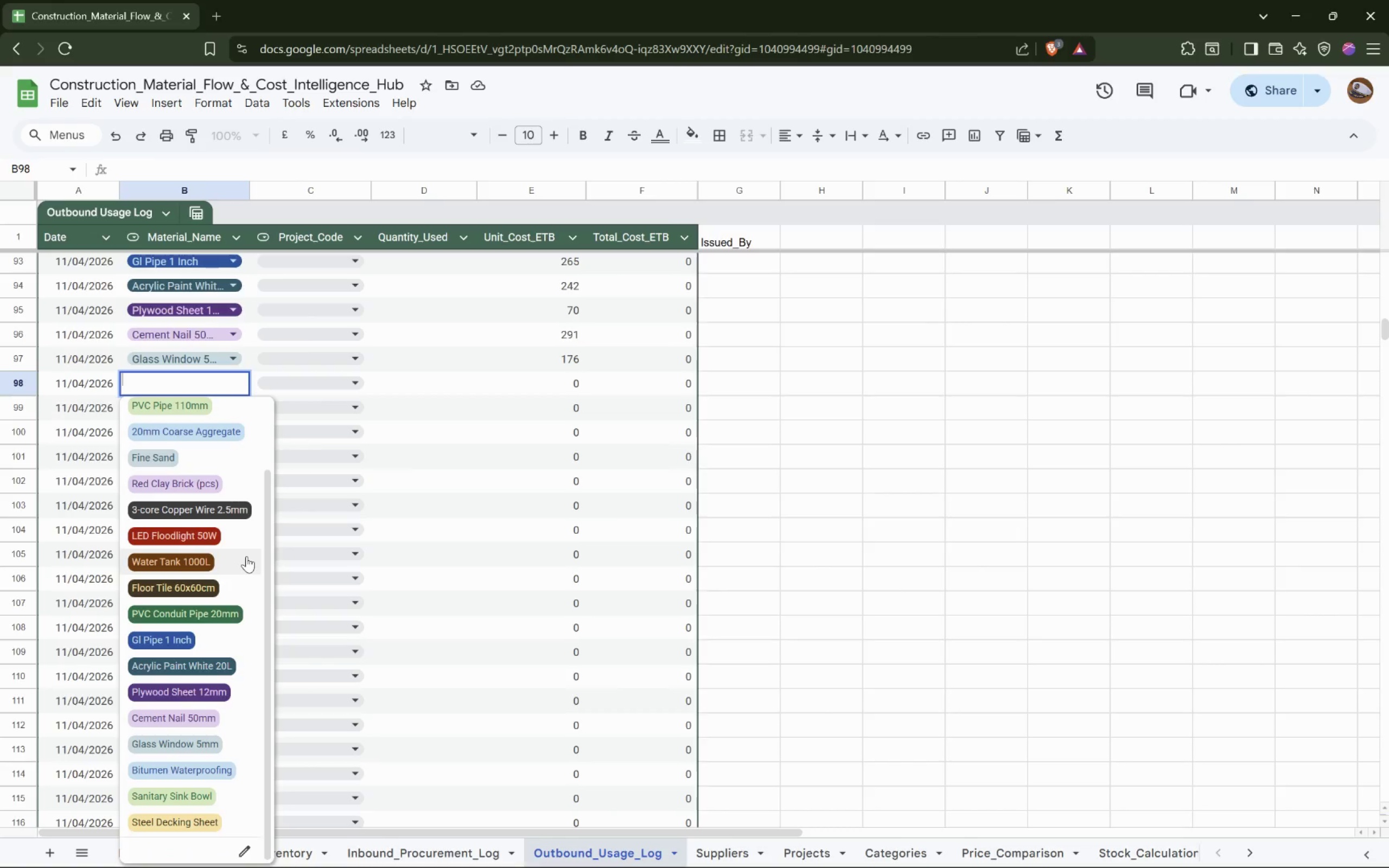 
key(ArrowUp)
 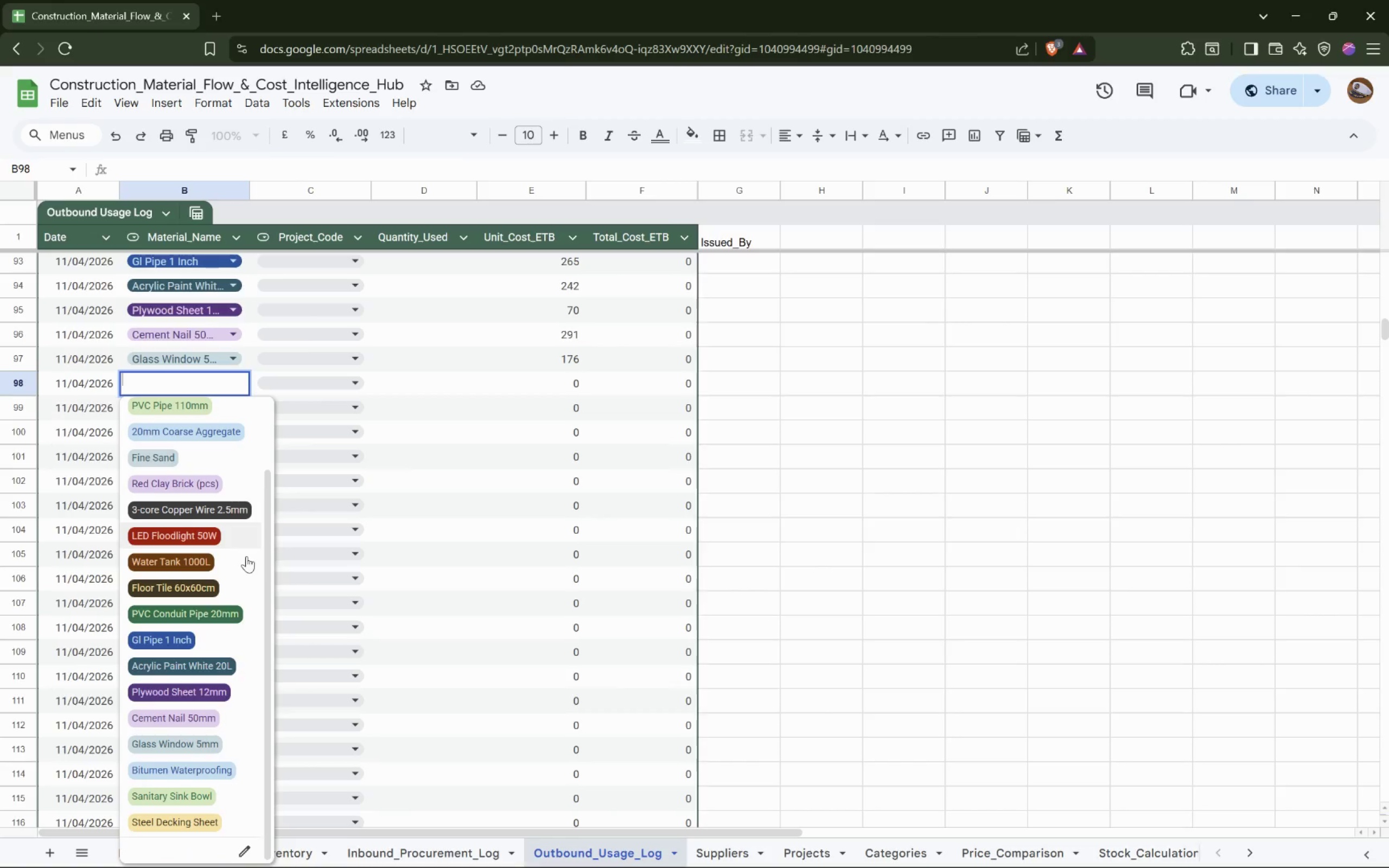 
key(ArrowUp)
 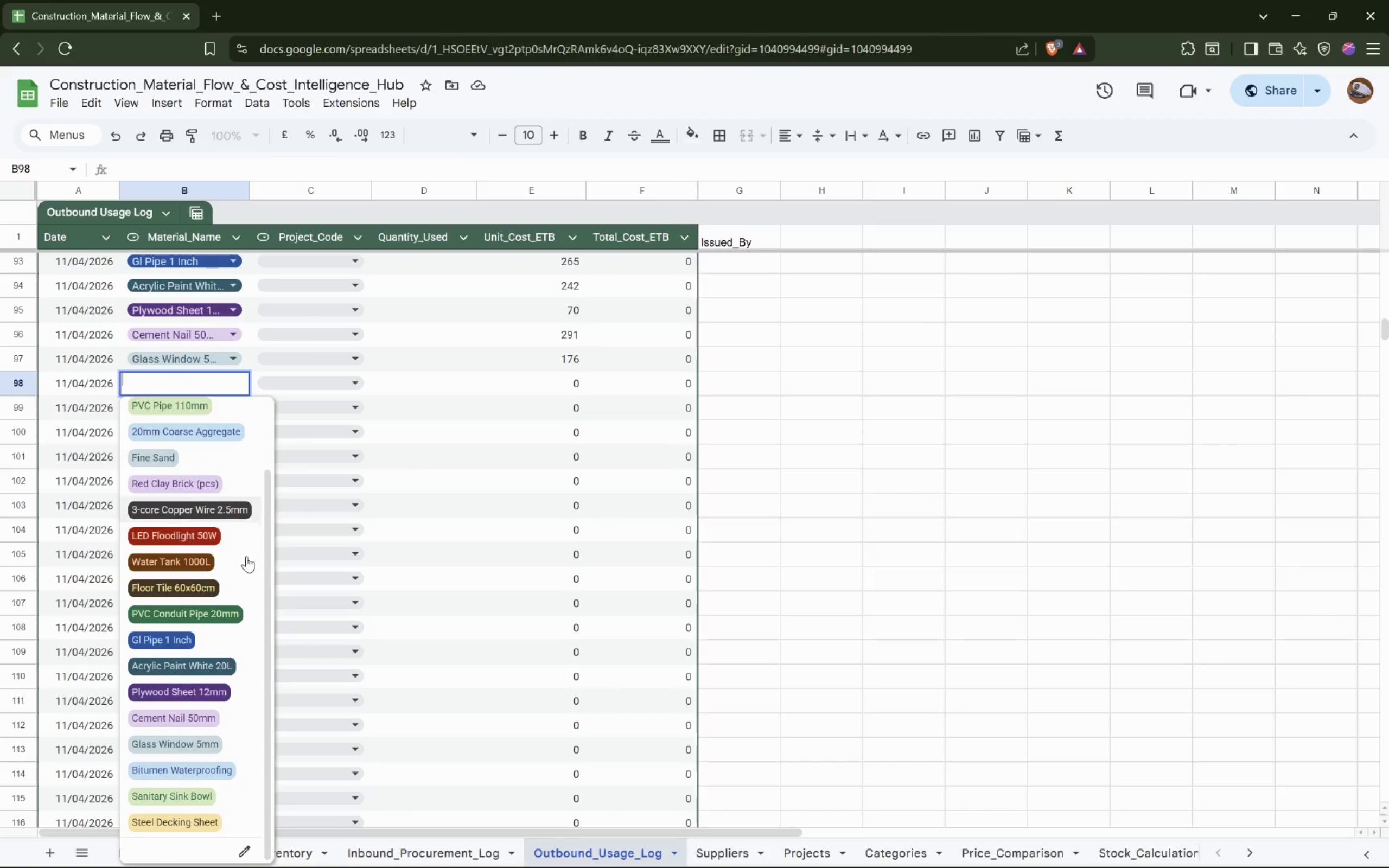 
key(ArrowUp)
 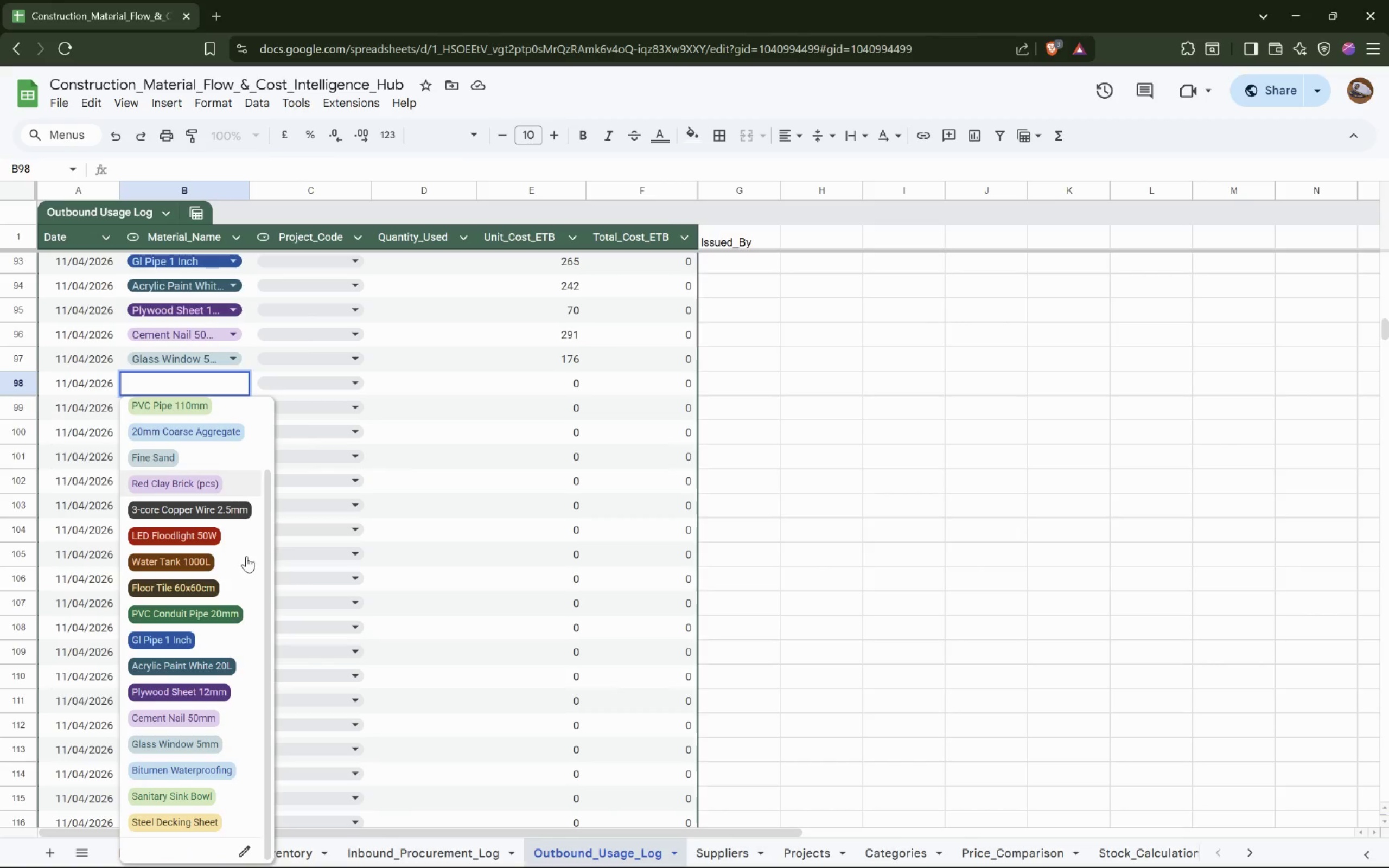 
hold_key(key=ArrowUp, duration=1.02)
 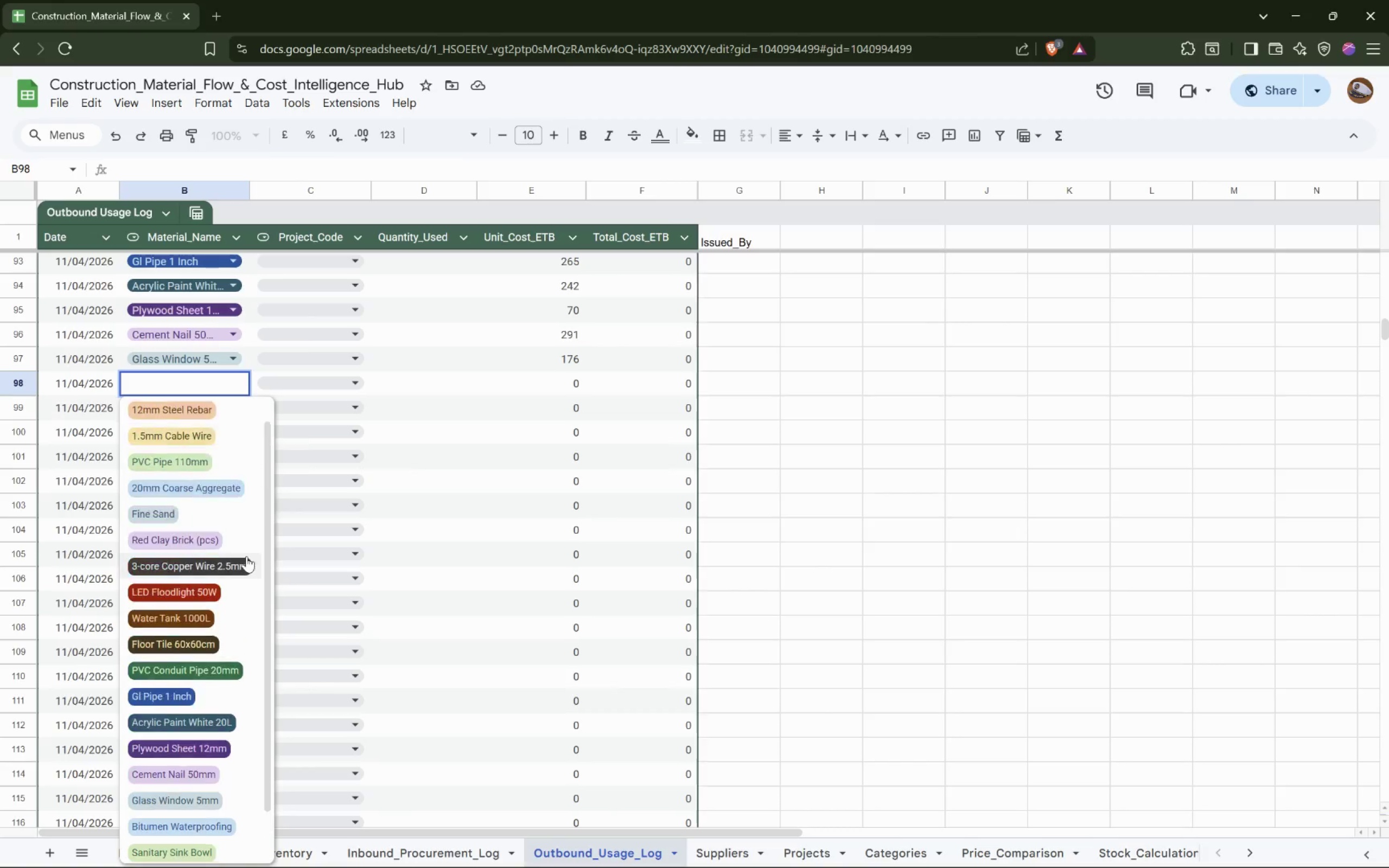 
key(ArrowUp)
 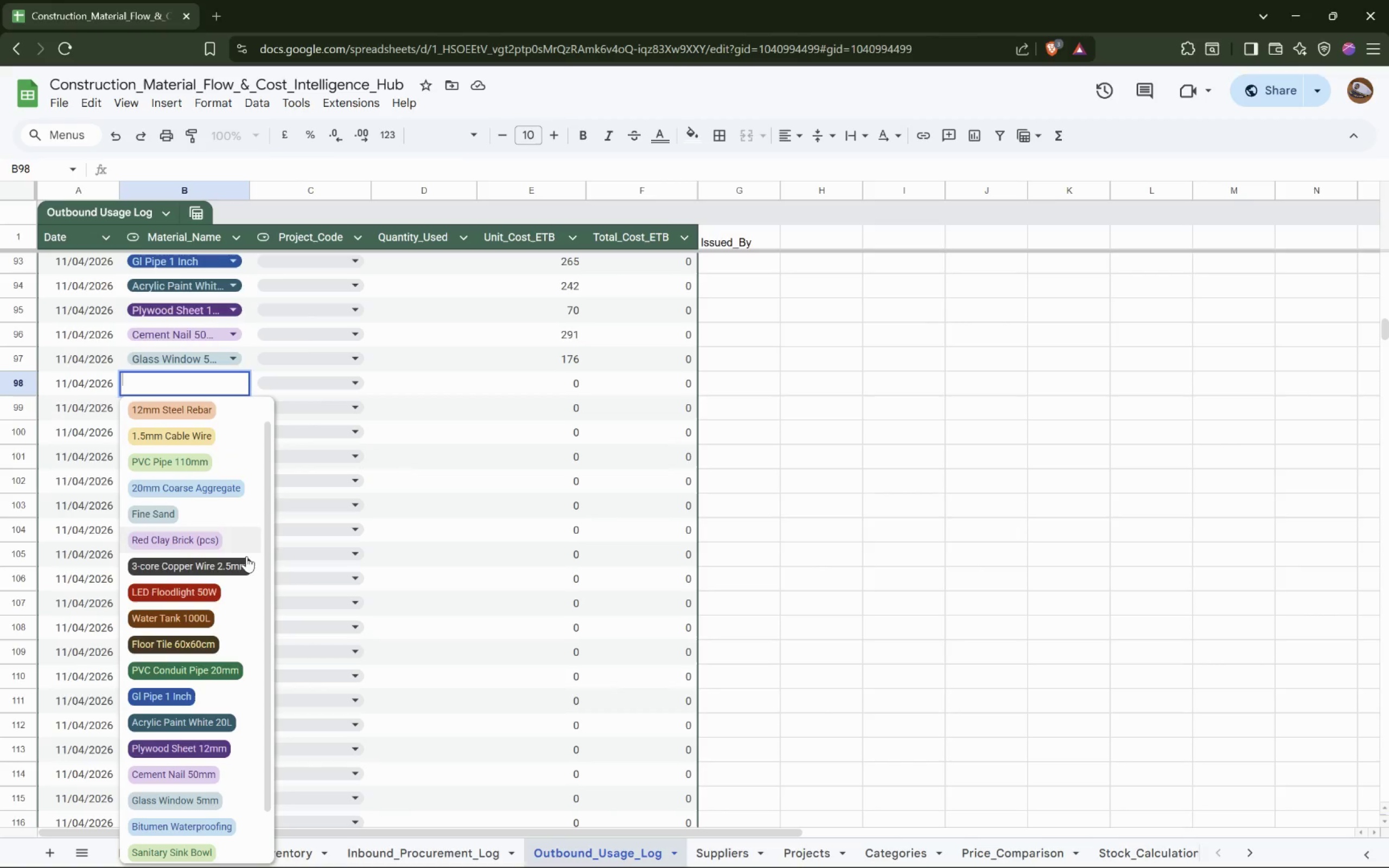 
key(ArrowUp)
 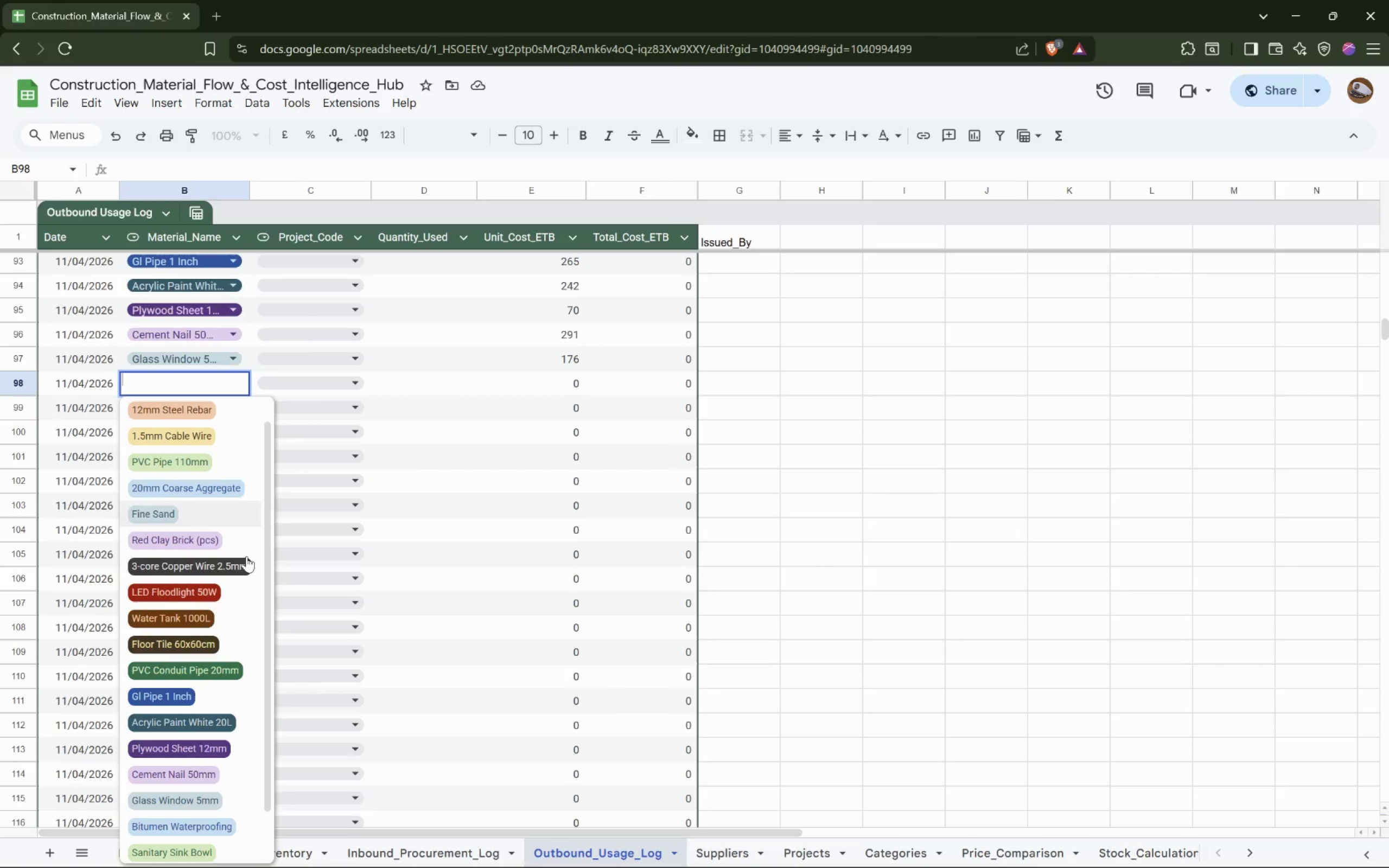 
hold_key(key=ArrowDown, duration=0.79)
 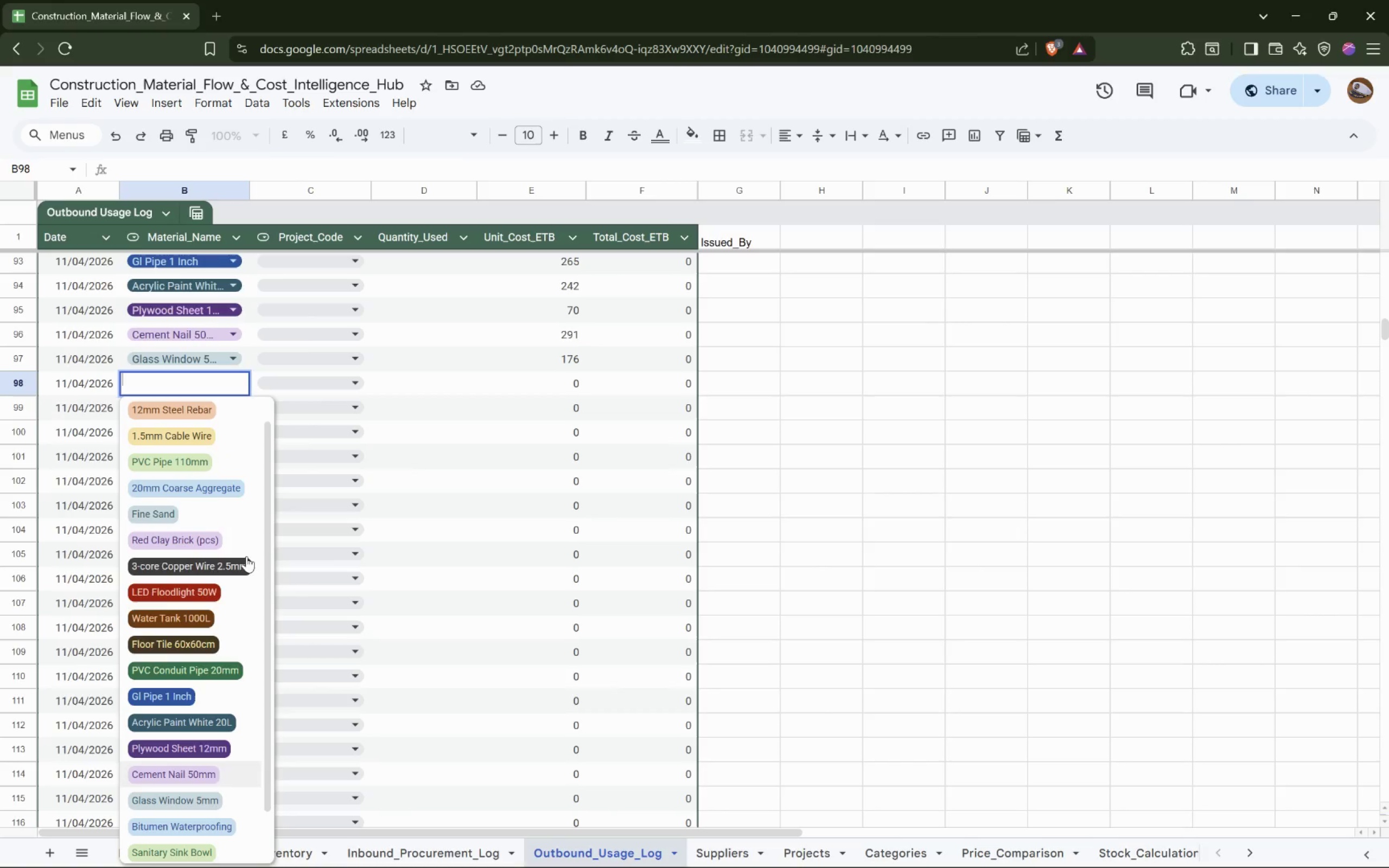 
key(ArrowDown)
 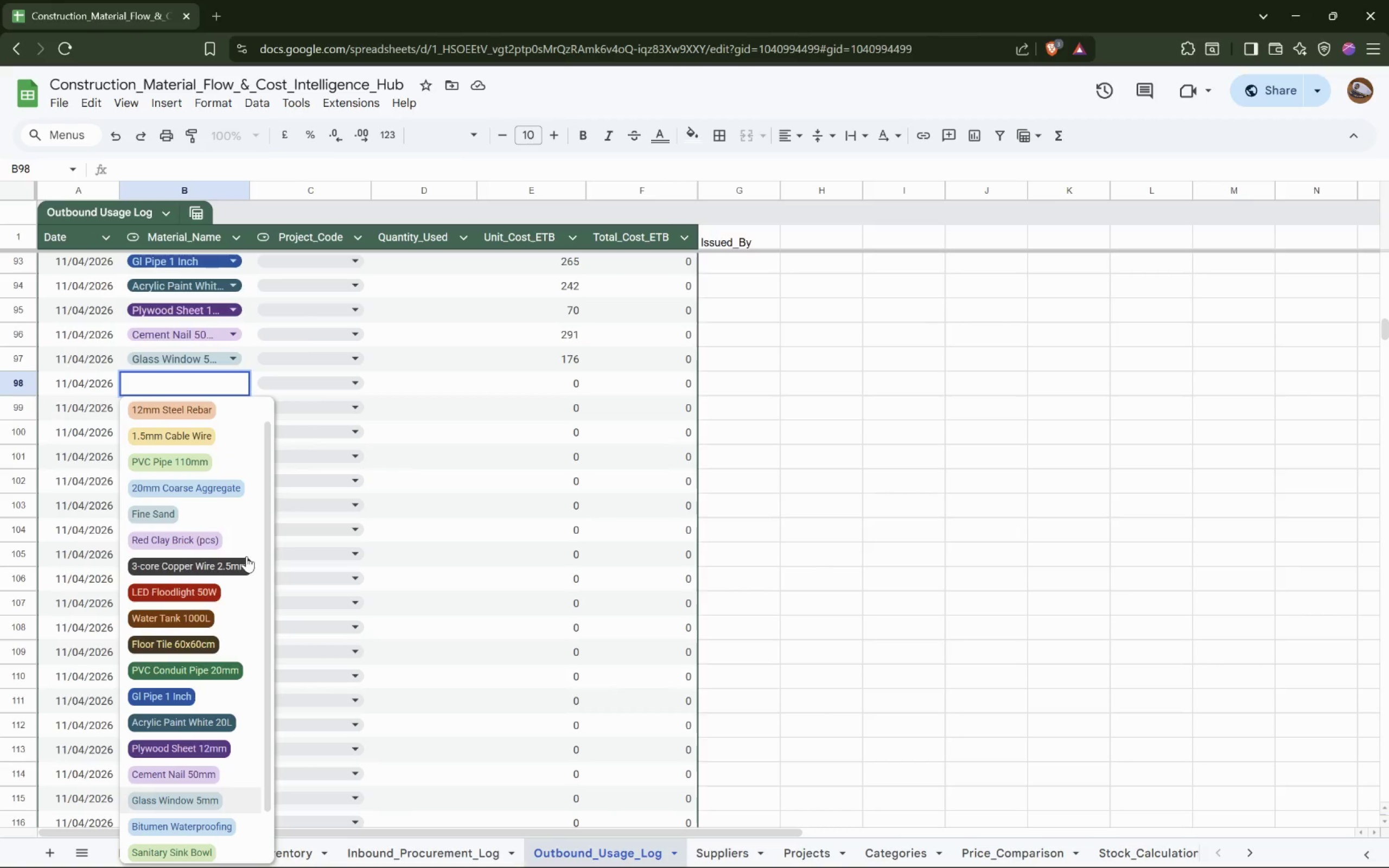 
key(ArrowDown)
 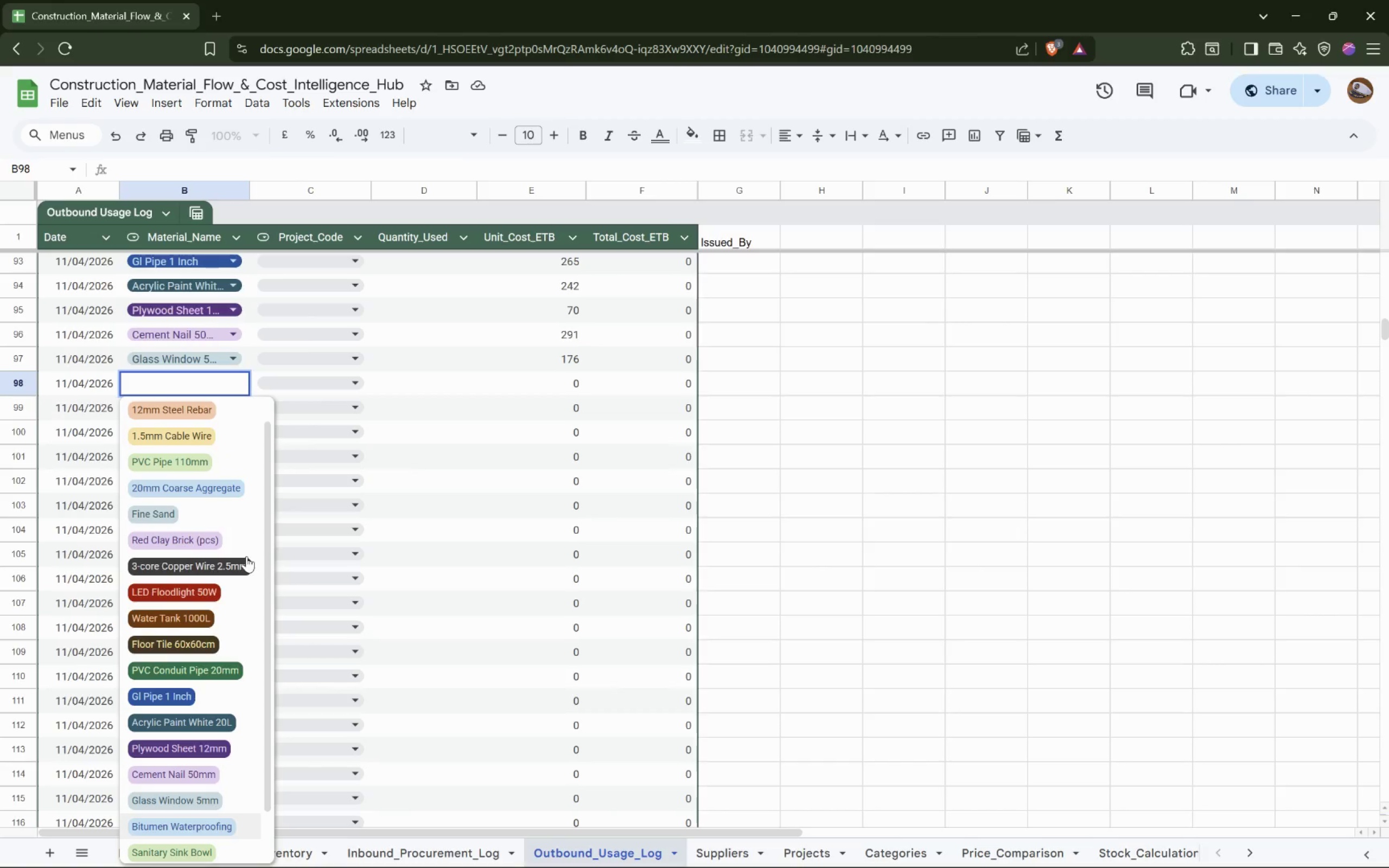 
key(Enter)
 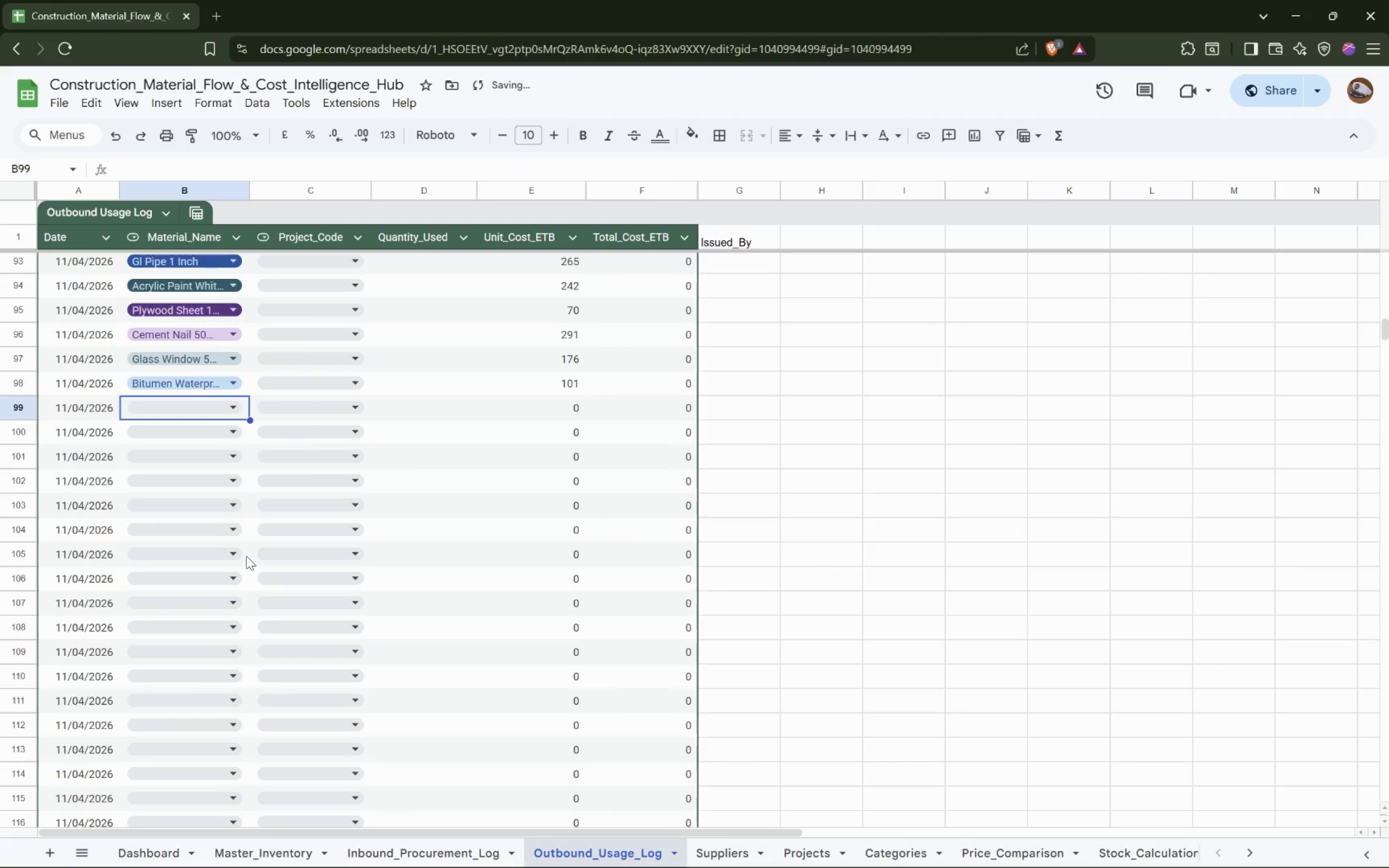 
key(Enter)
 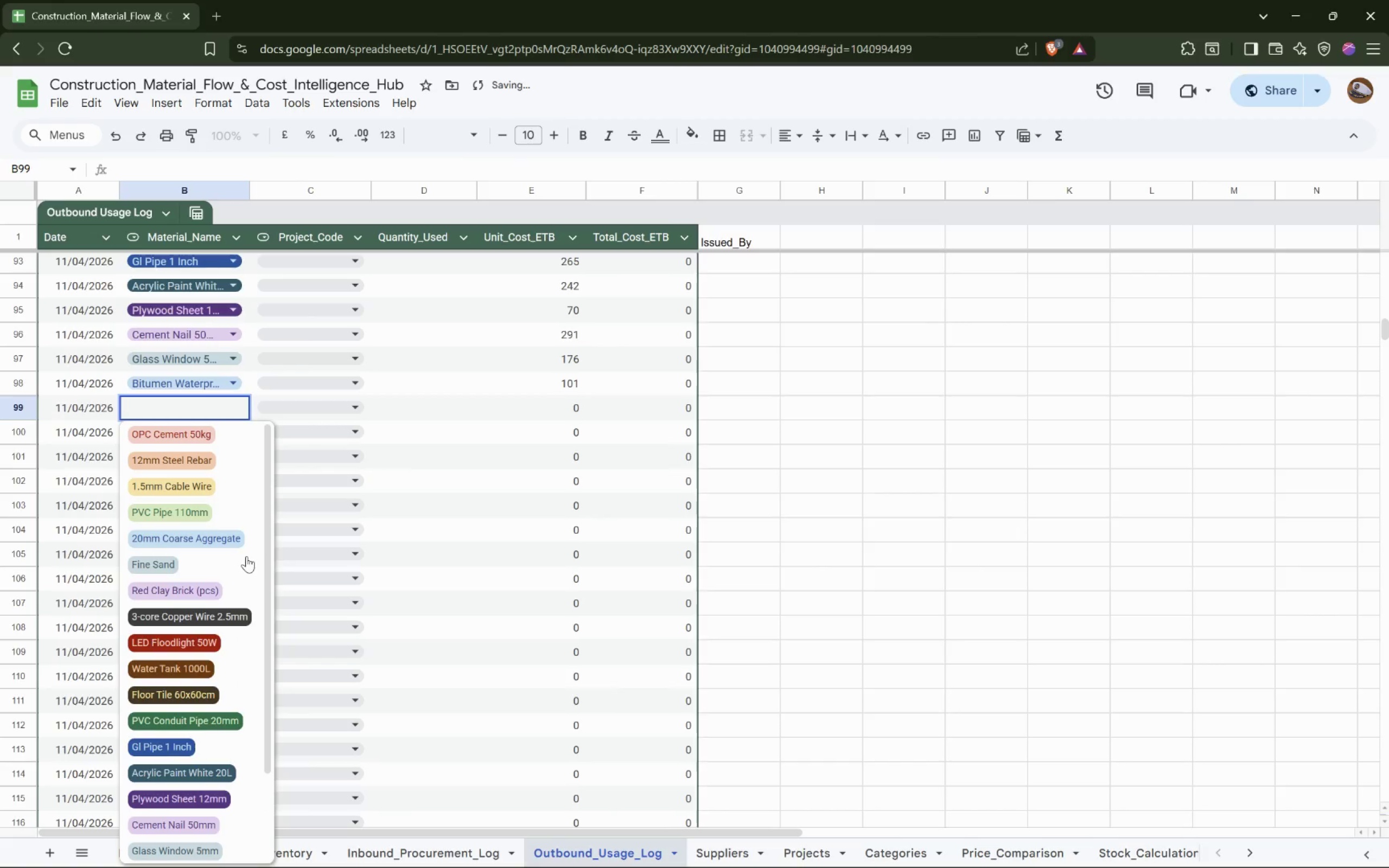 
key(ArrowUp)
 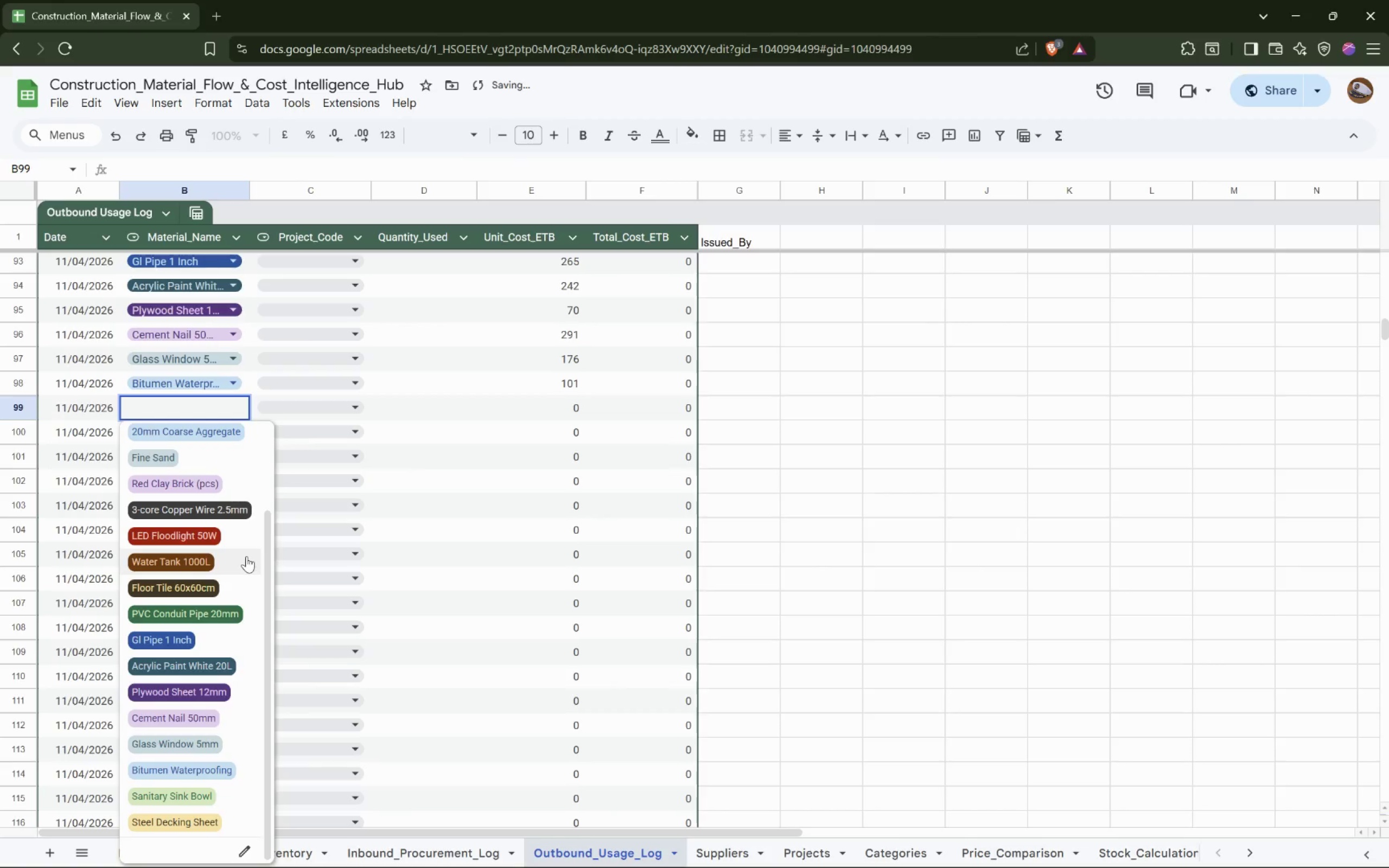 
key(ArrowUp)
 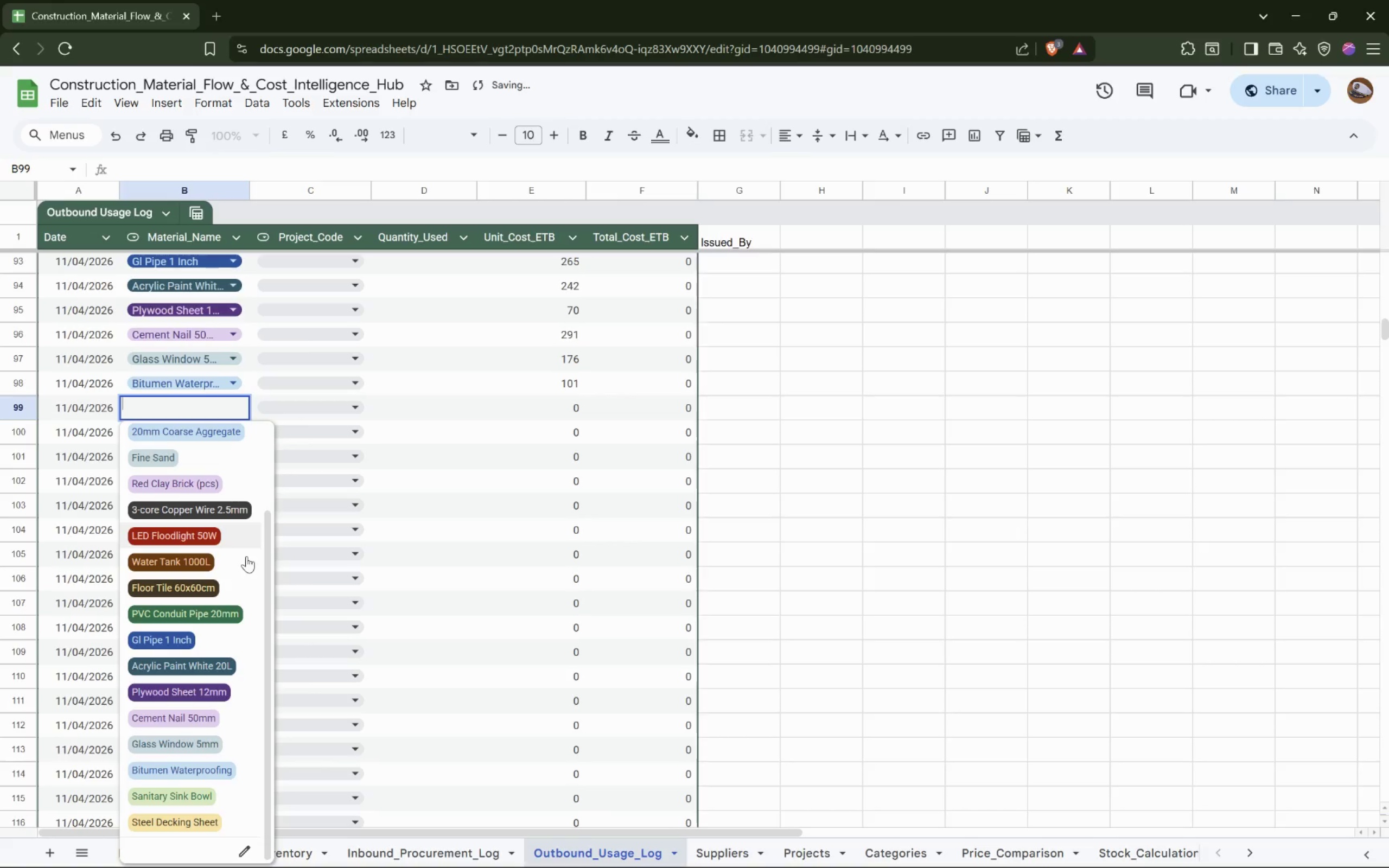 
key(ArrowUp)
 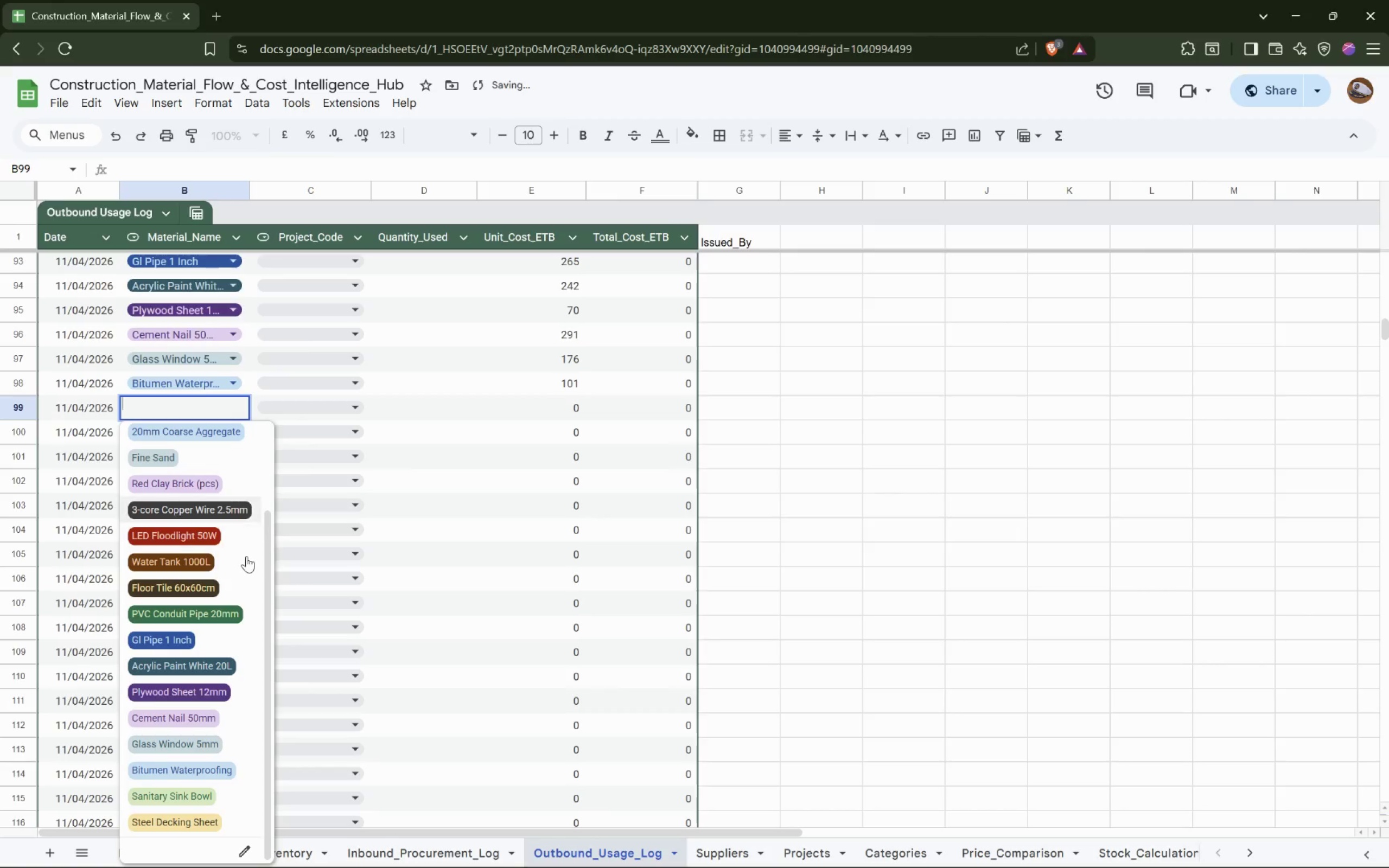 
key(ArrowUp)
 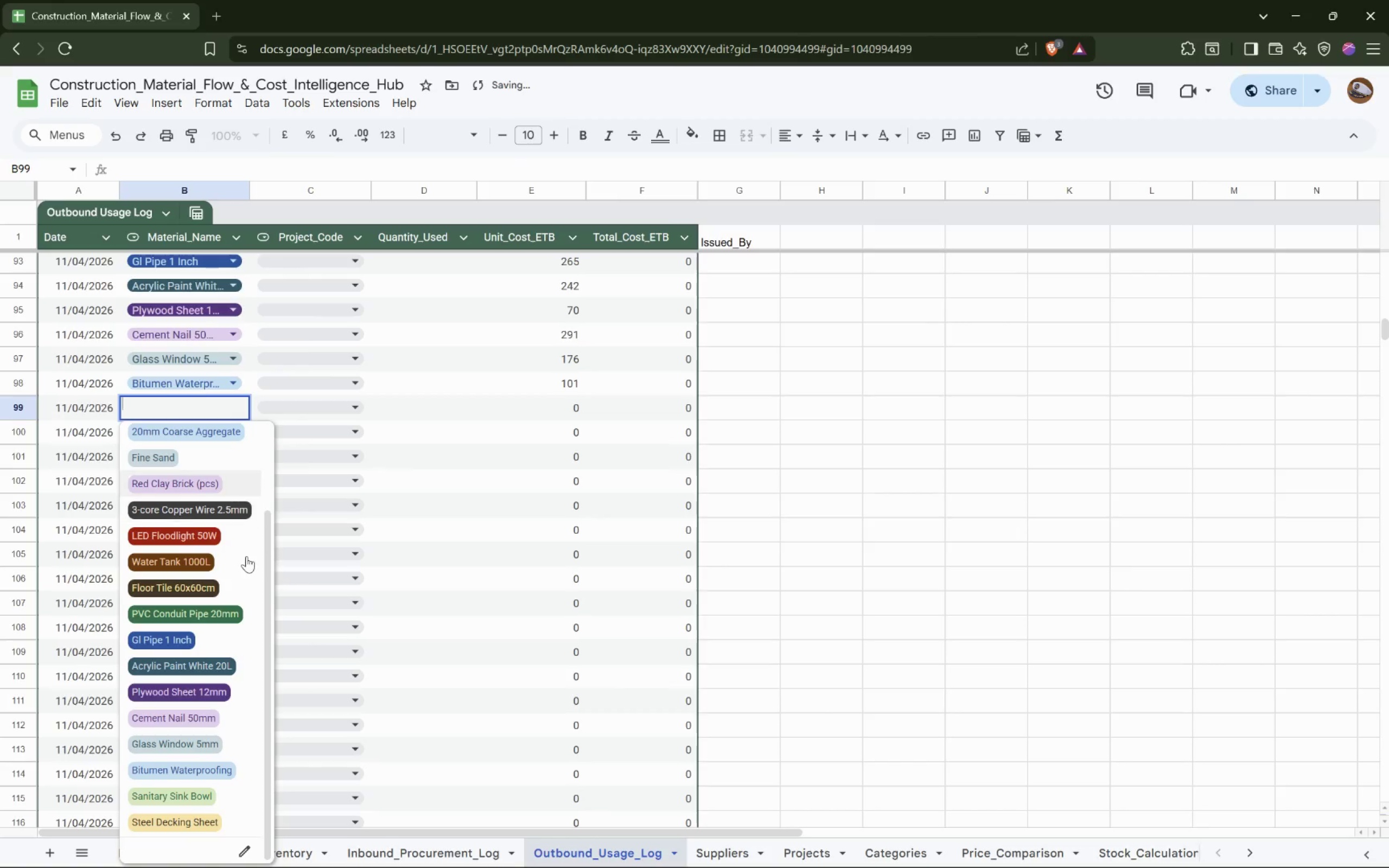 
key(ArrowUp)
 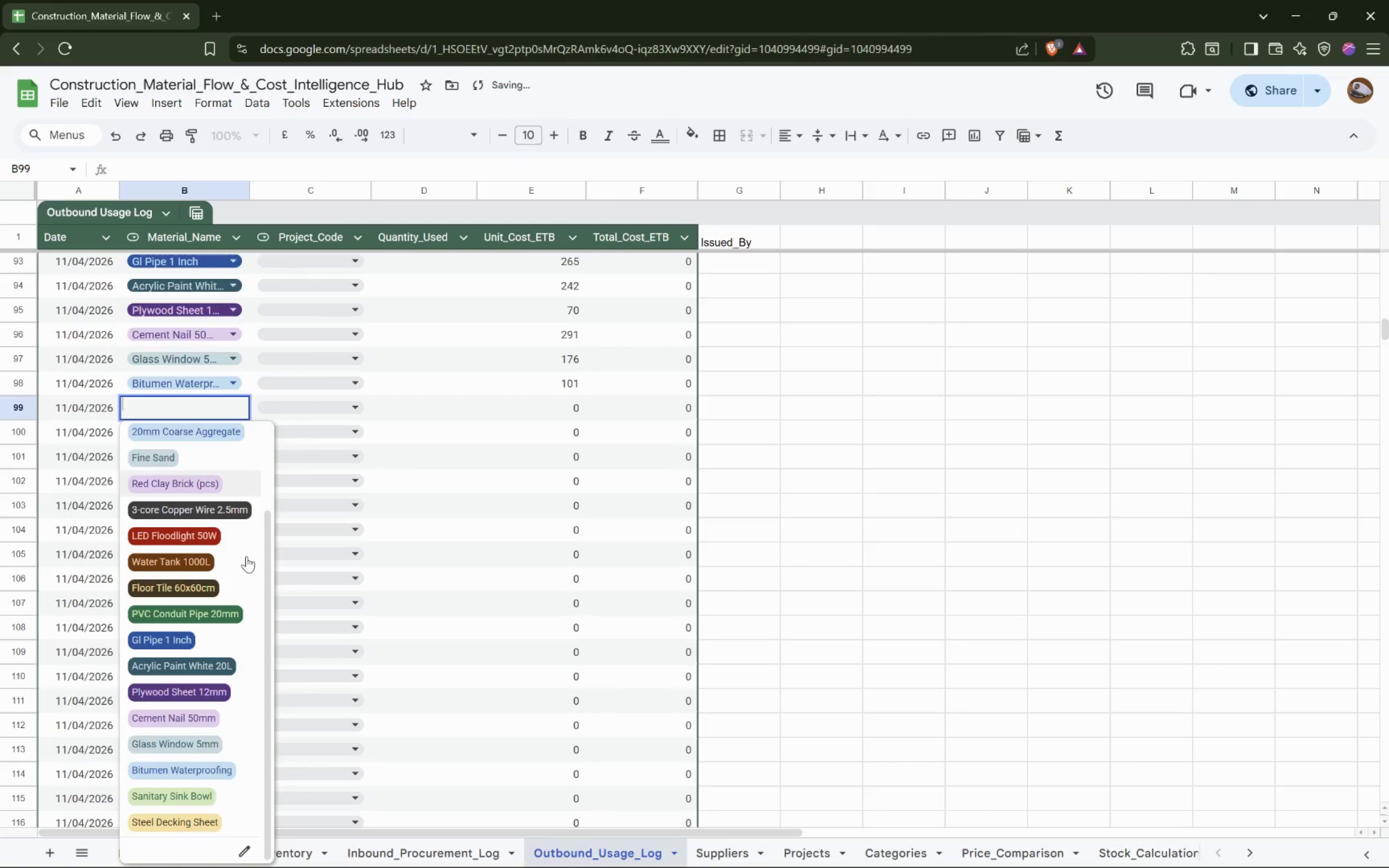 
key(ArrowUp)
 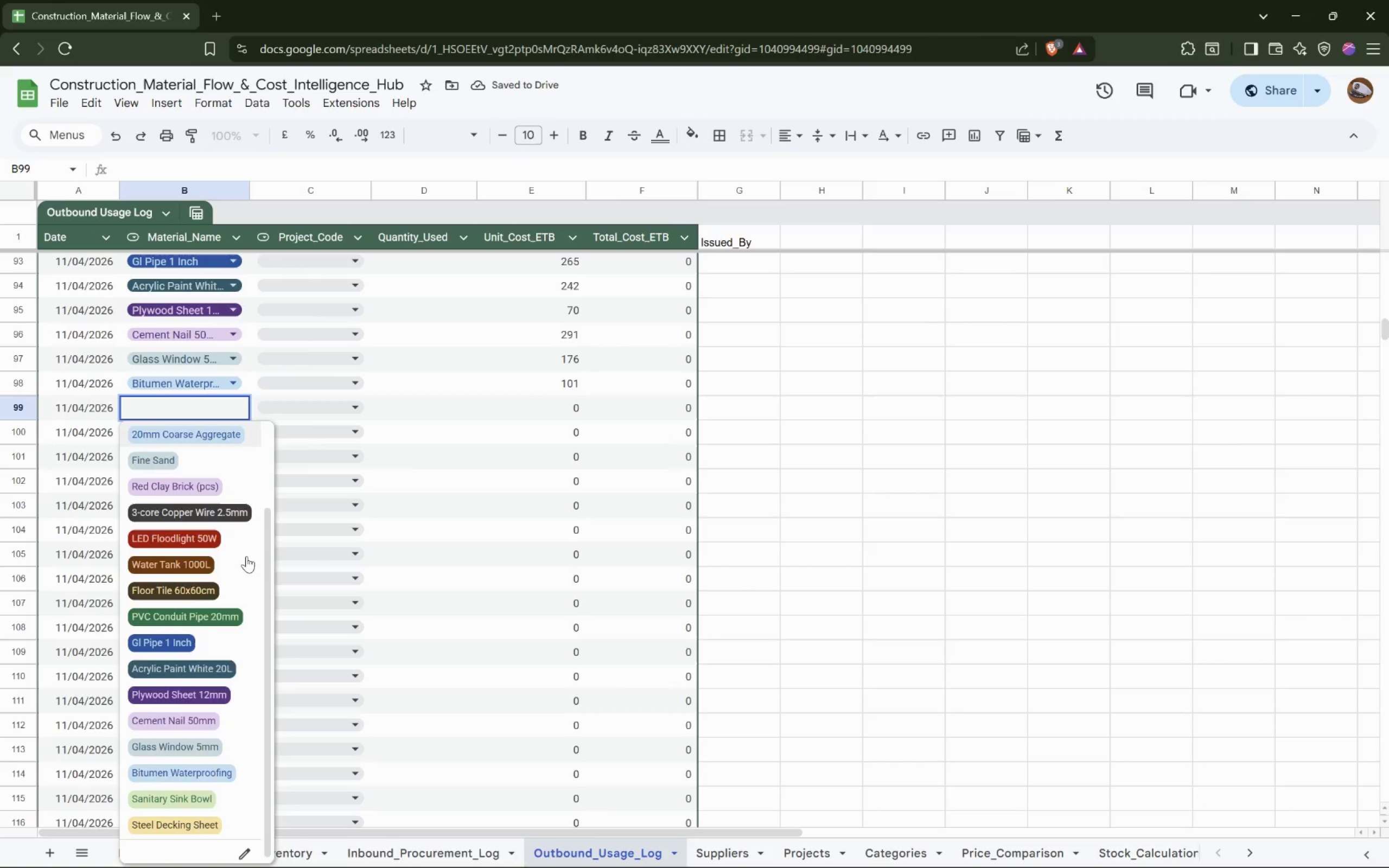 
key(ArrowUp)
 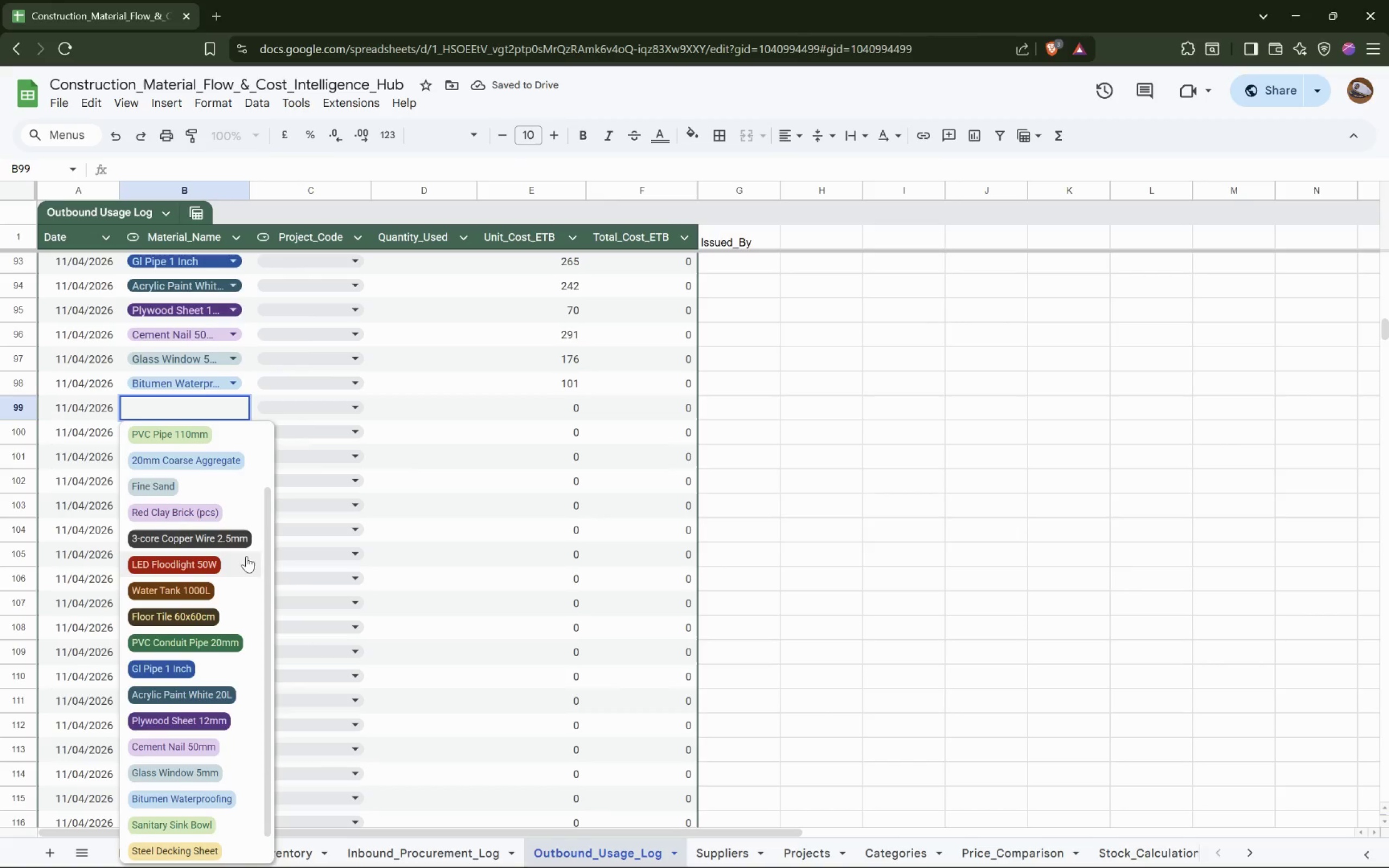 
key(ArrowUp)
 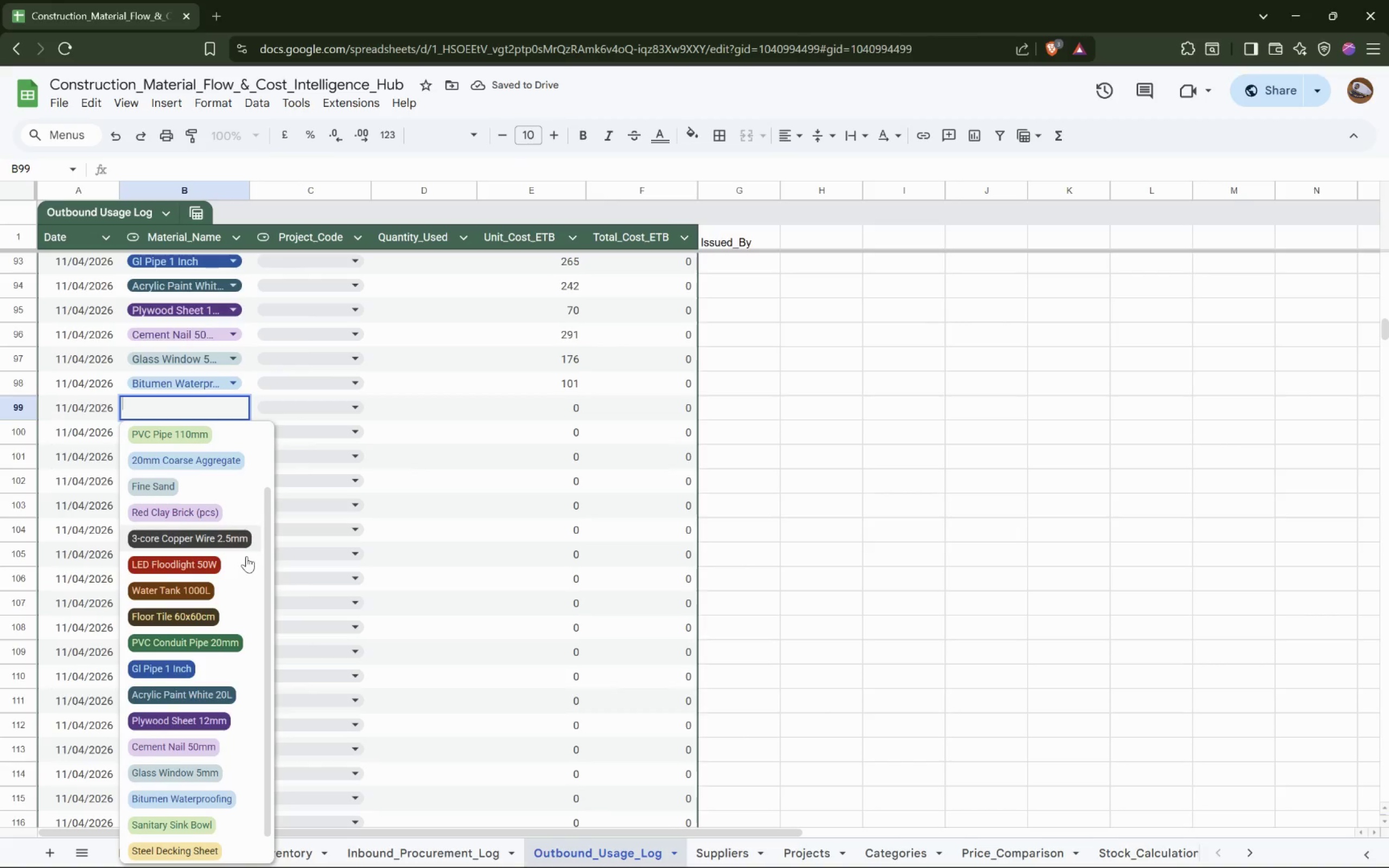 
key(ArrowUp)
 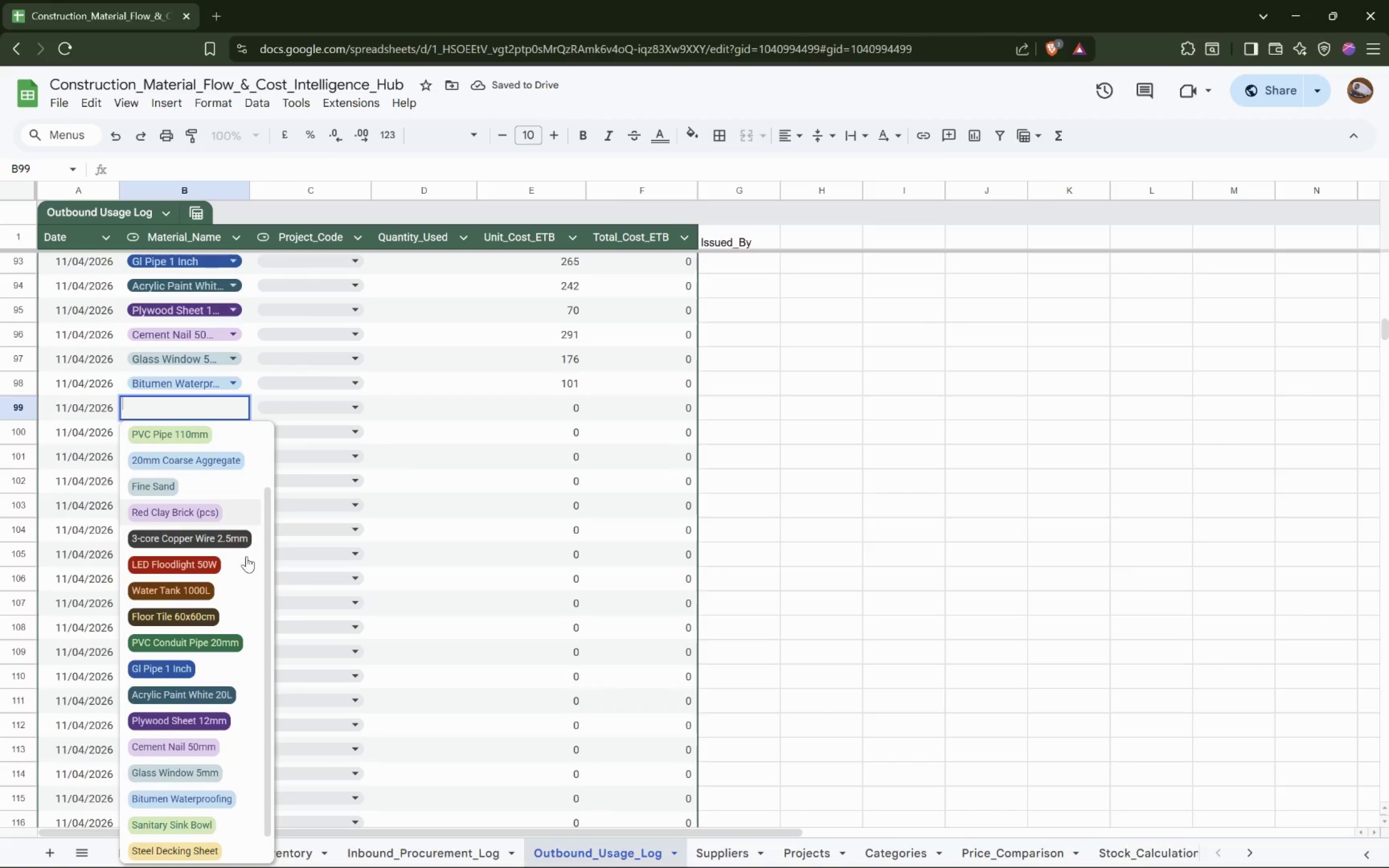 
key(ArrowUp)
 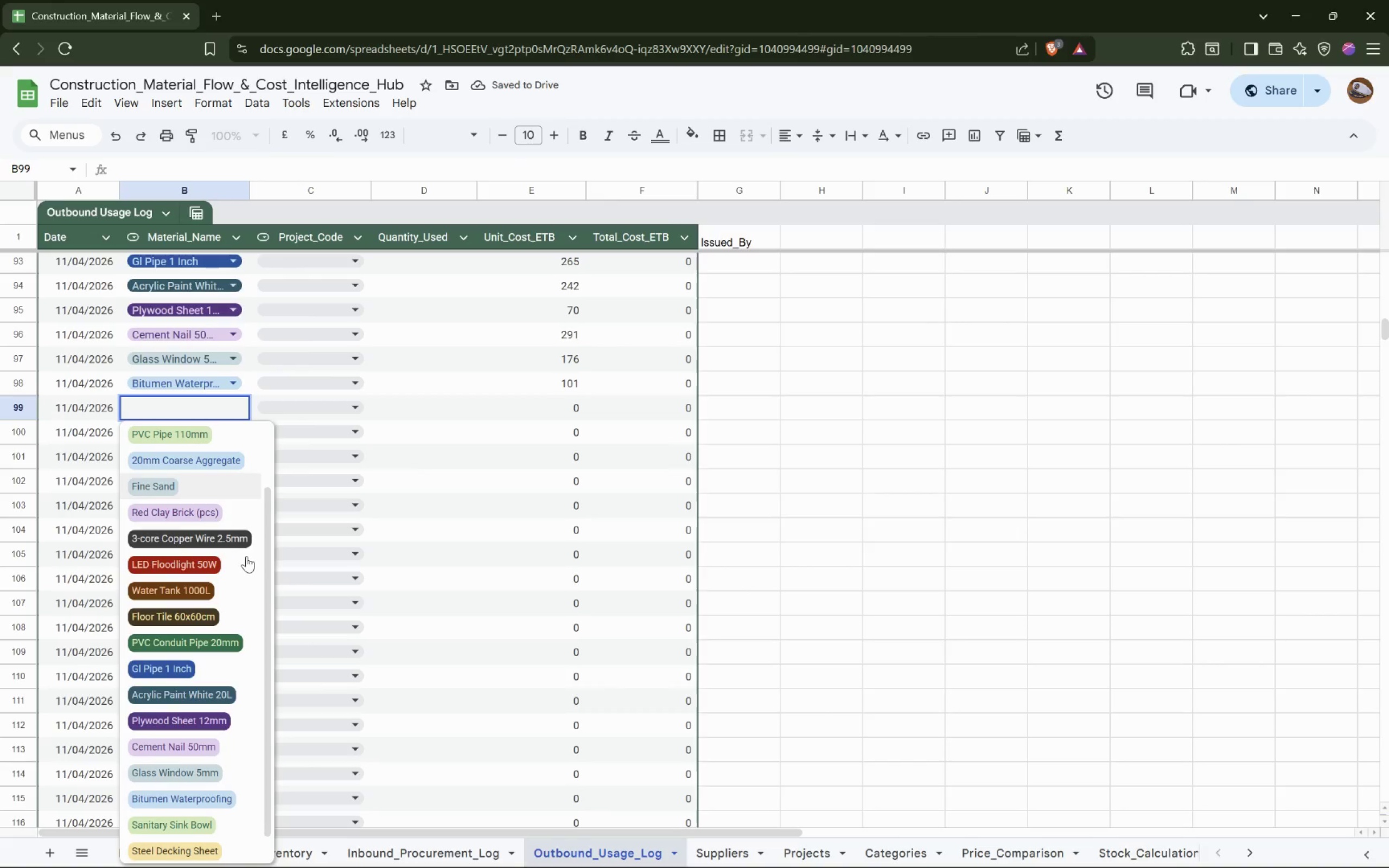 
key(ArrowDown)
 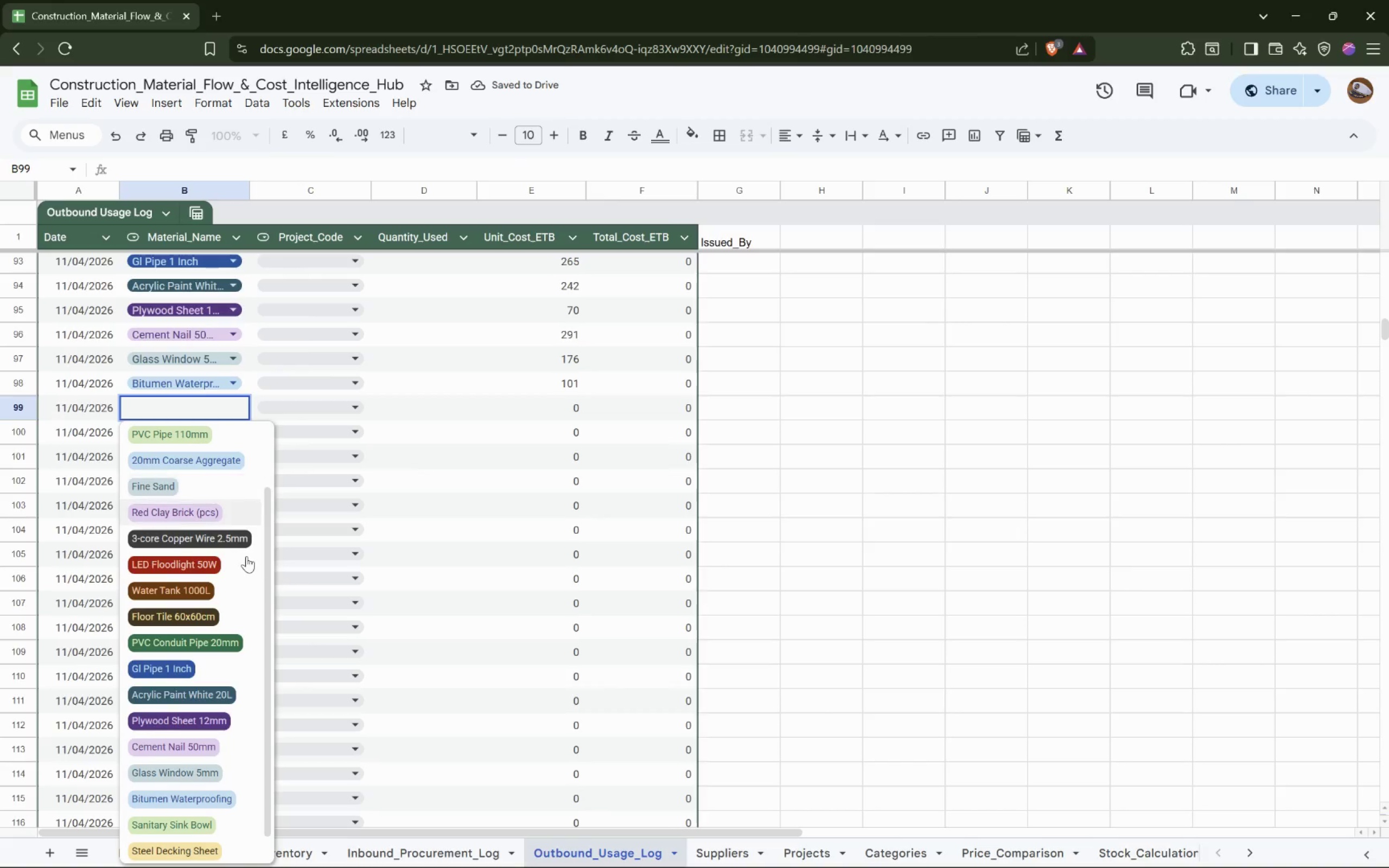 
hold_key(key=ArrowDown, duration=0.98)
 